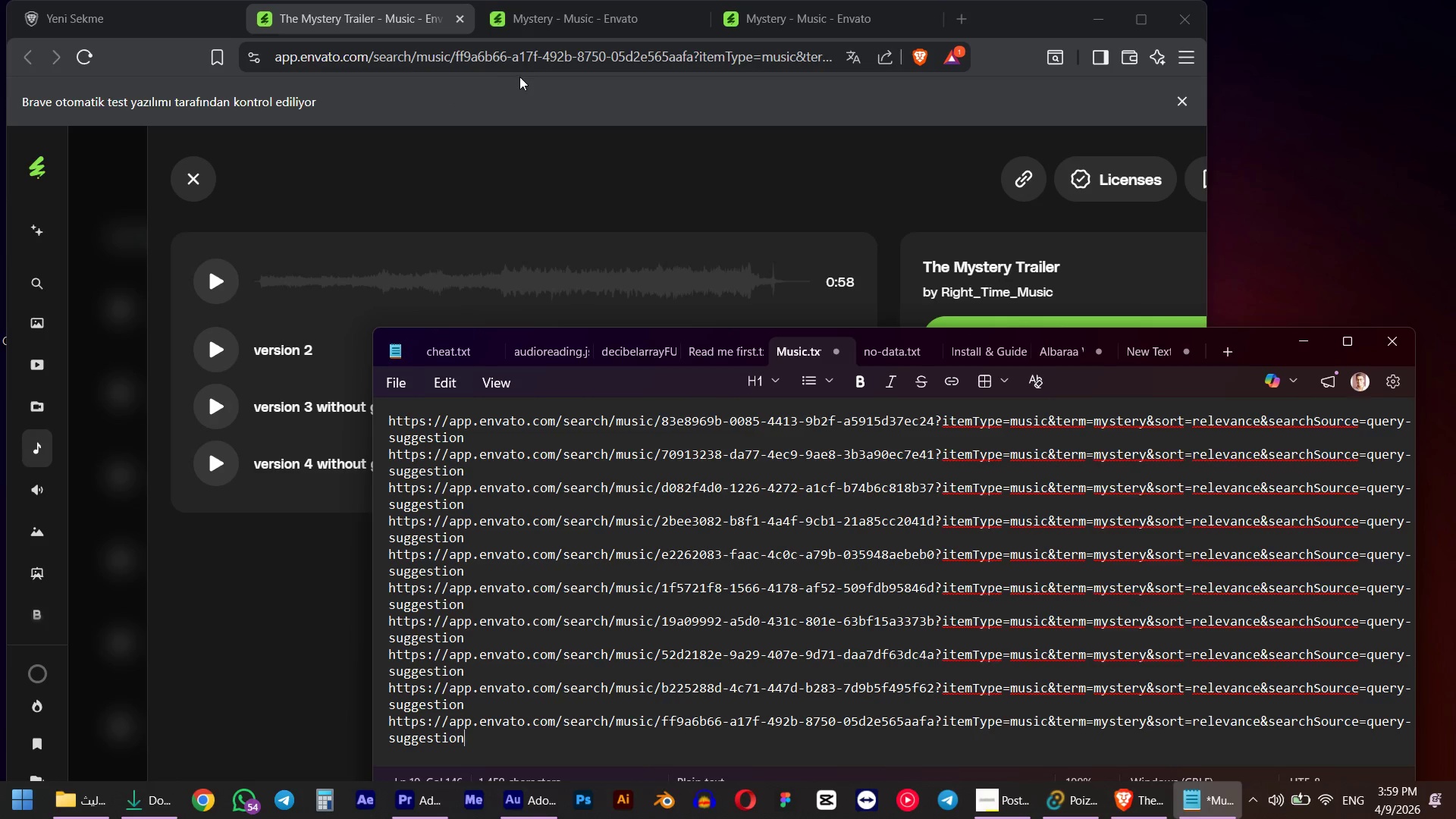 
key(Alt+Tab)
 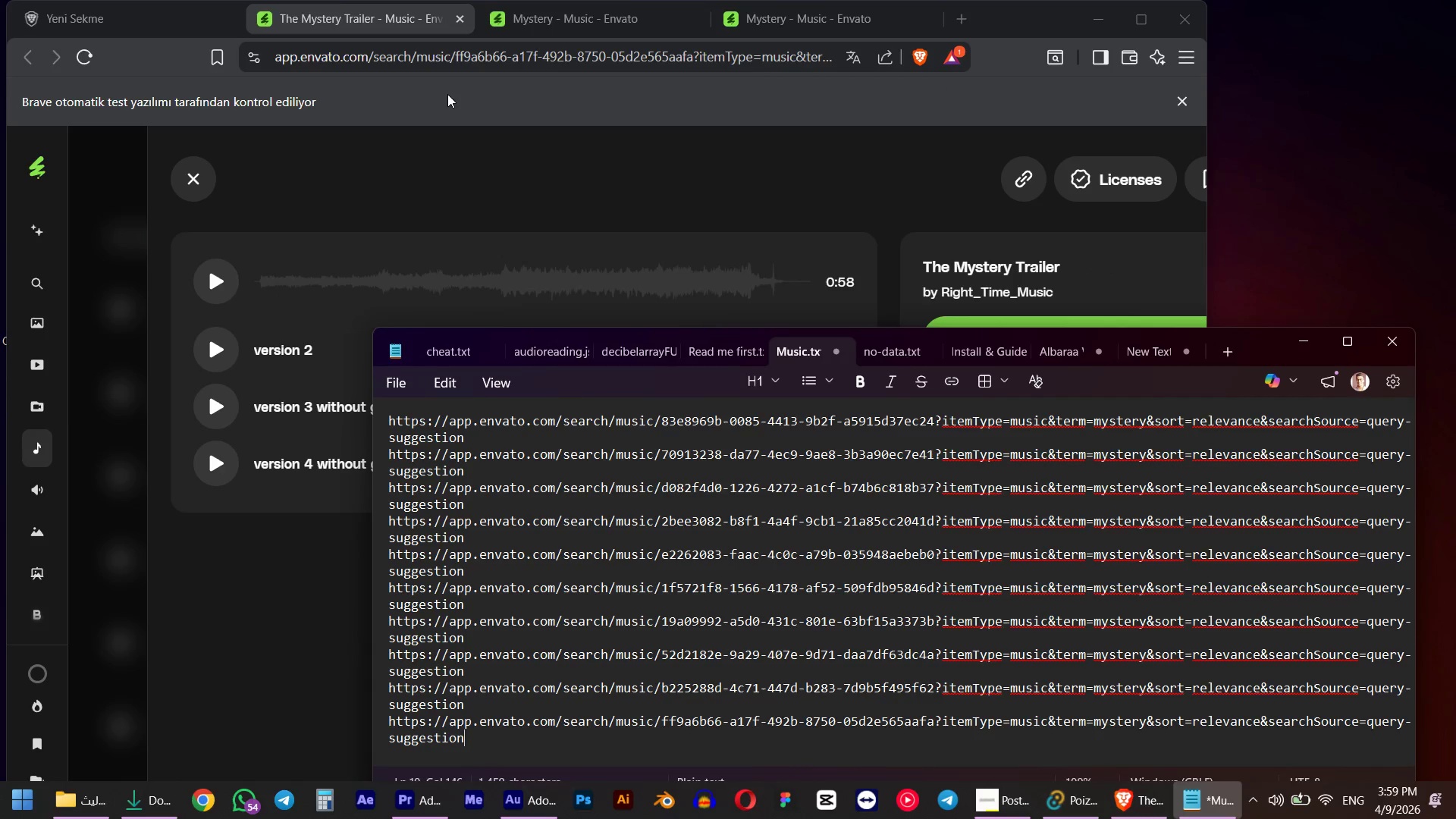 
wait(6.49)
 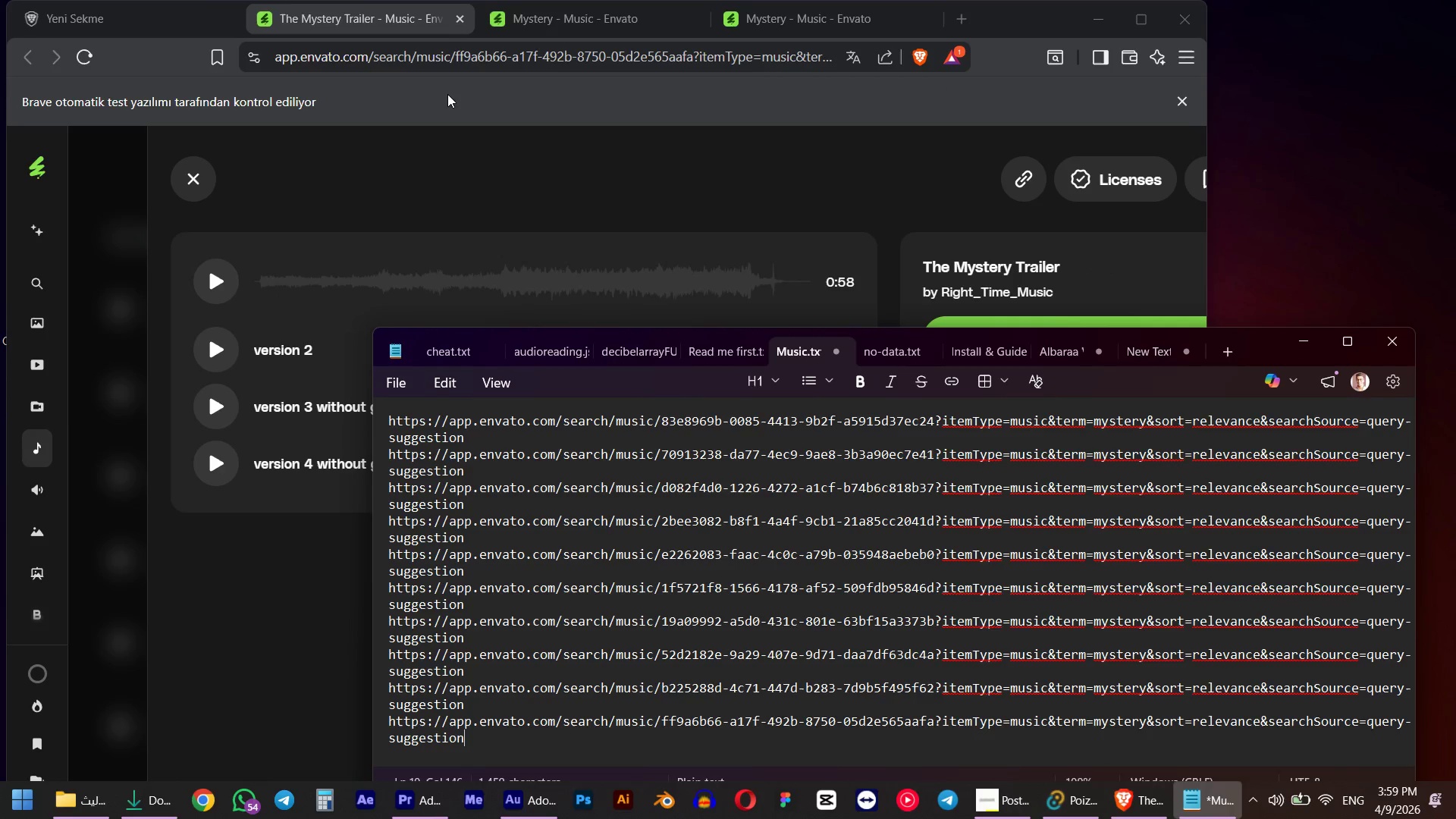 
left_click([464, 12])
 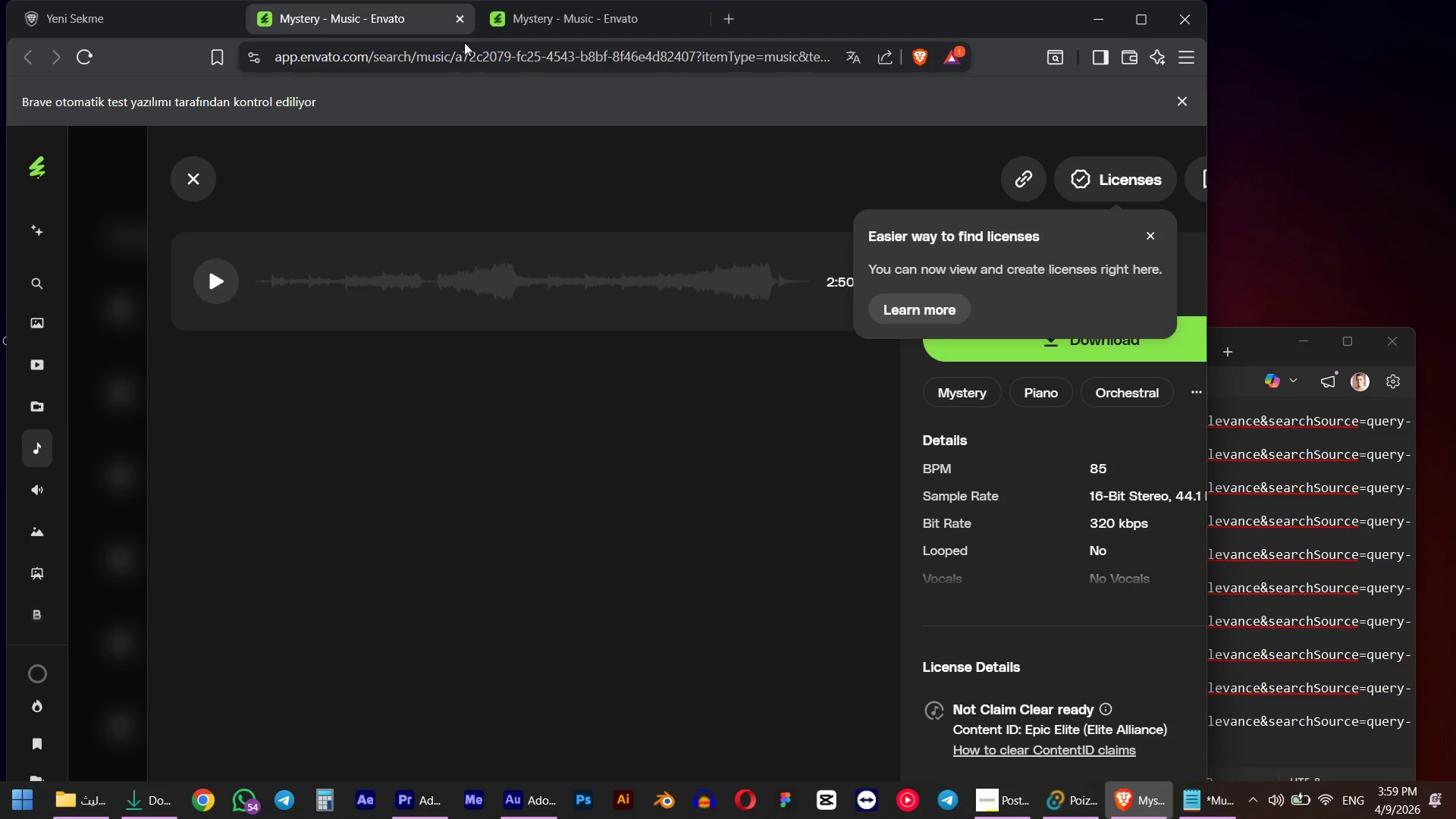 
left_click([463, 50])
 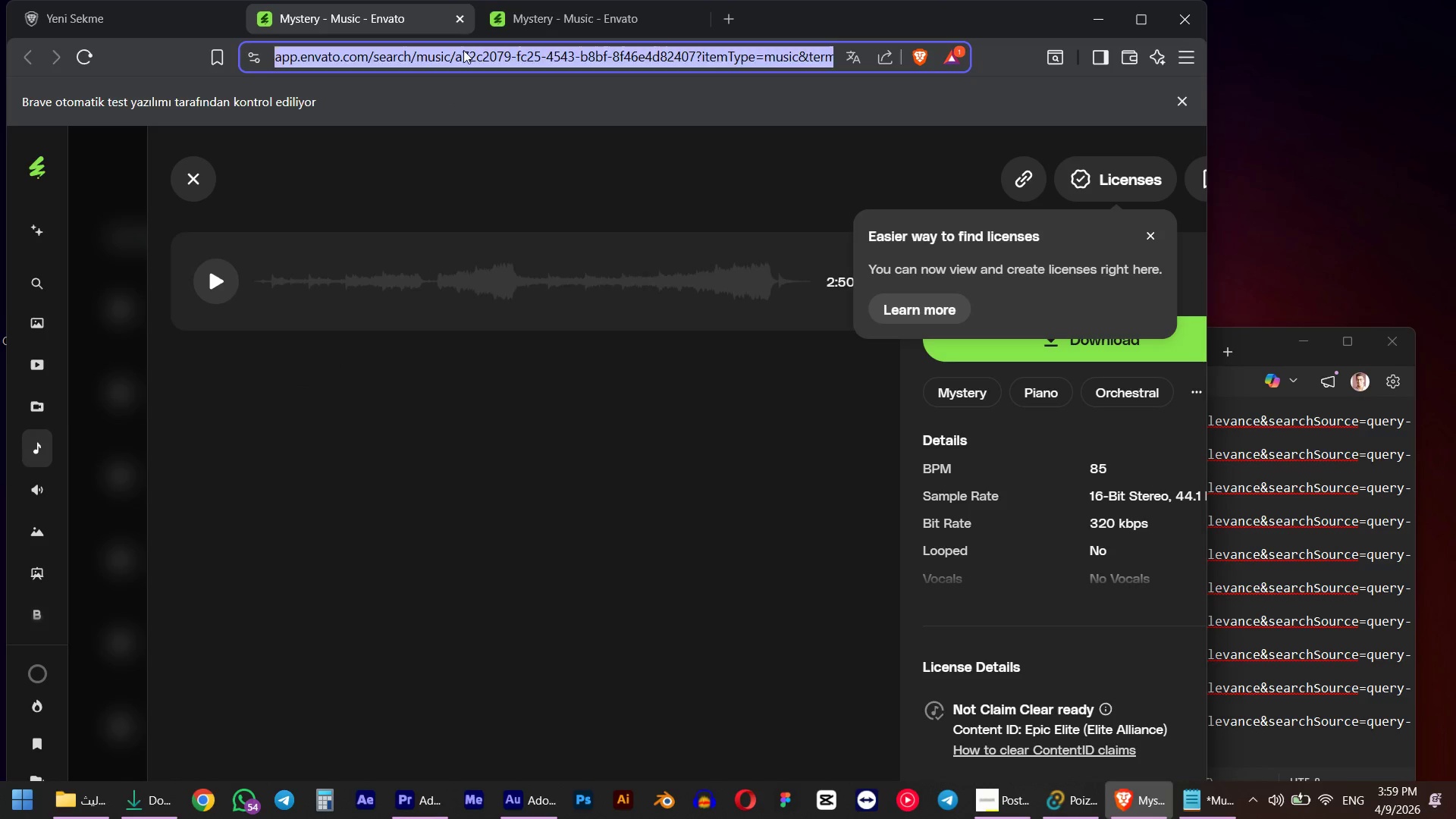 
key(Control+ControlLeft)
 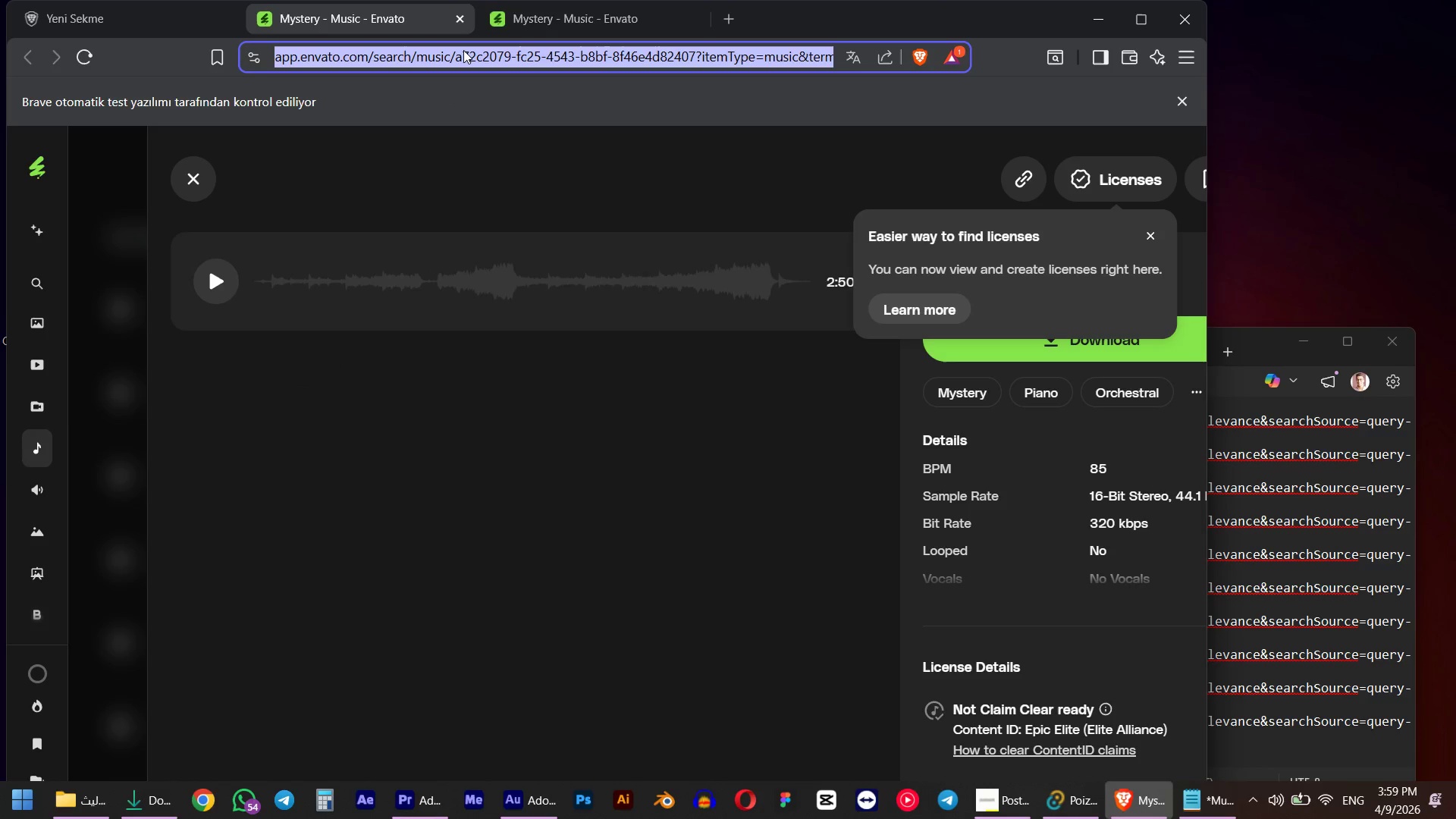 
key(Control+C)
 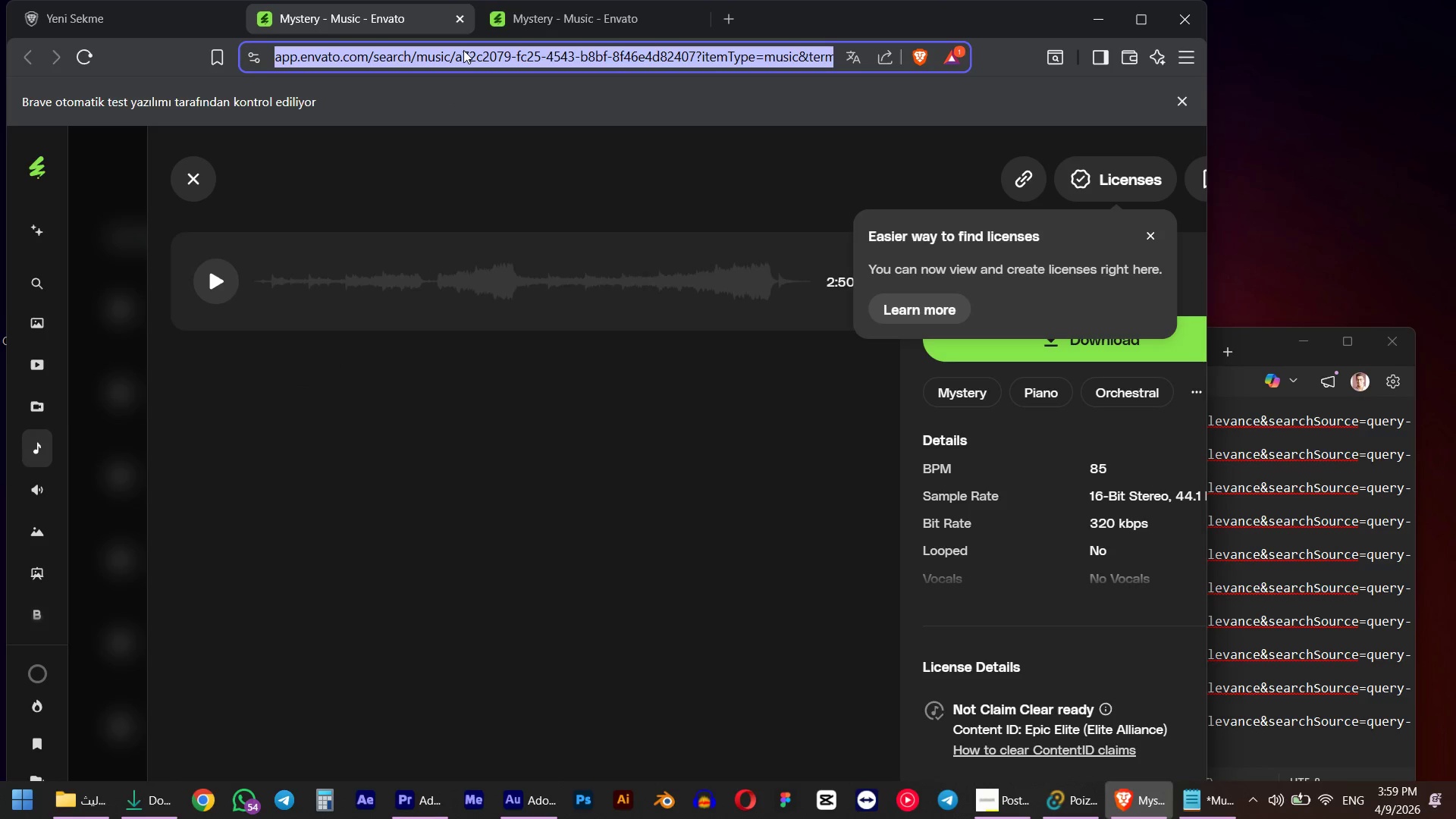 
key(Alt+AltLeft)
 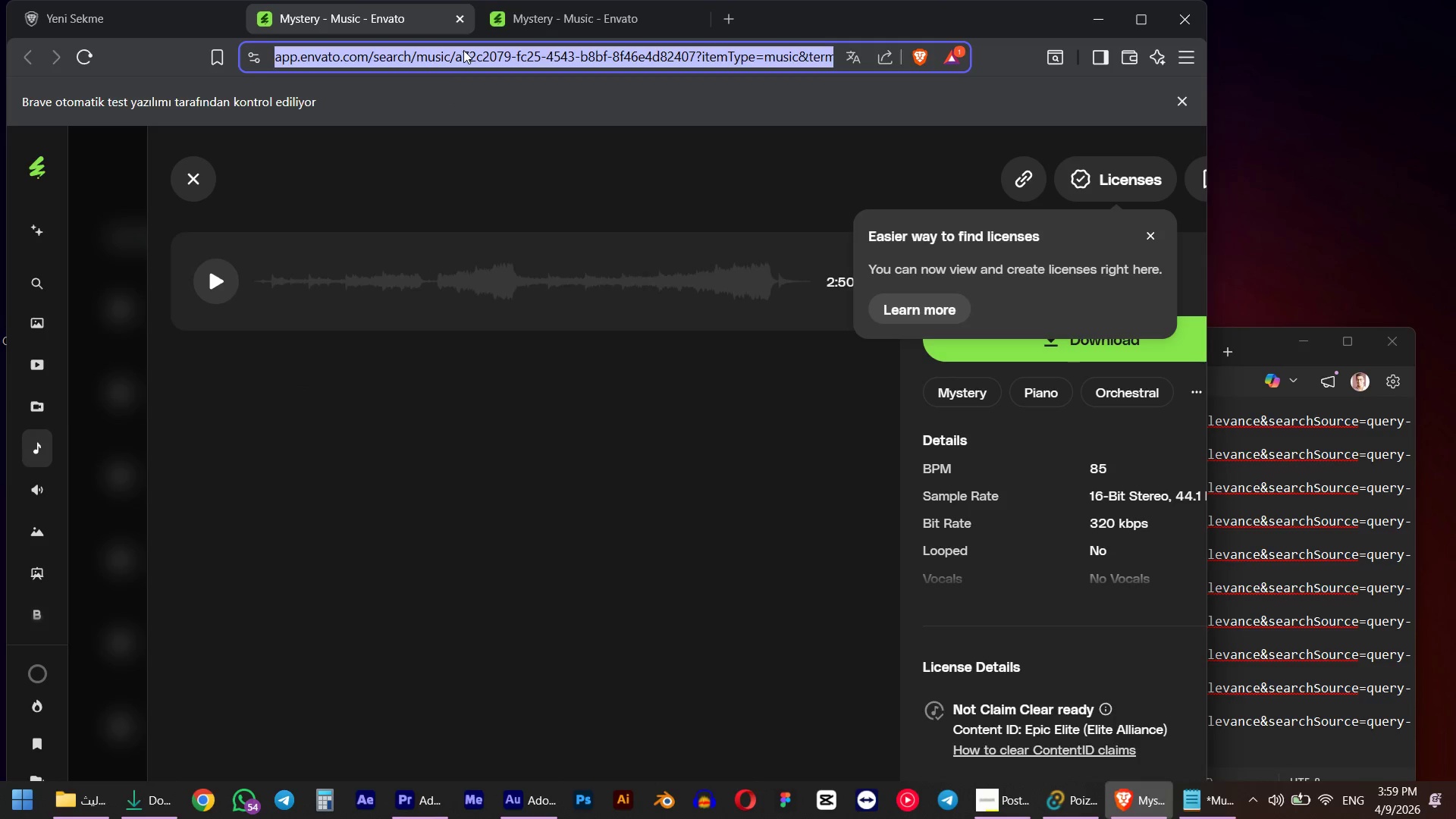 
key(Alt+Tab)
 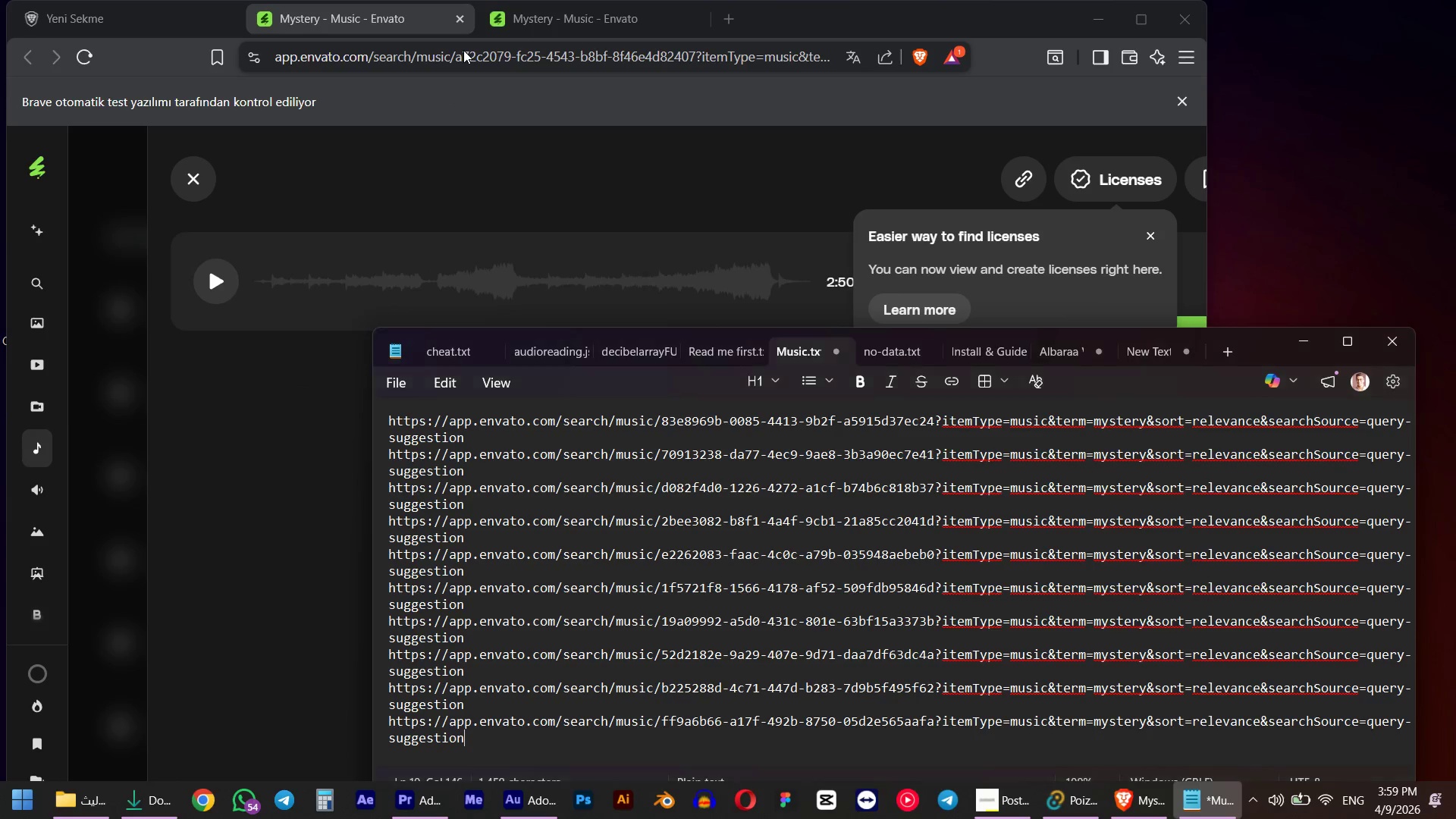 
key(Control+V)
 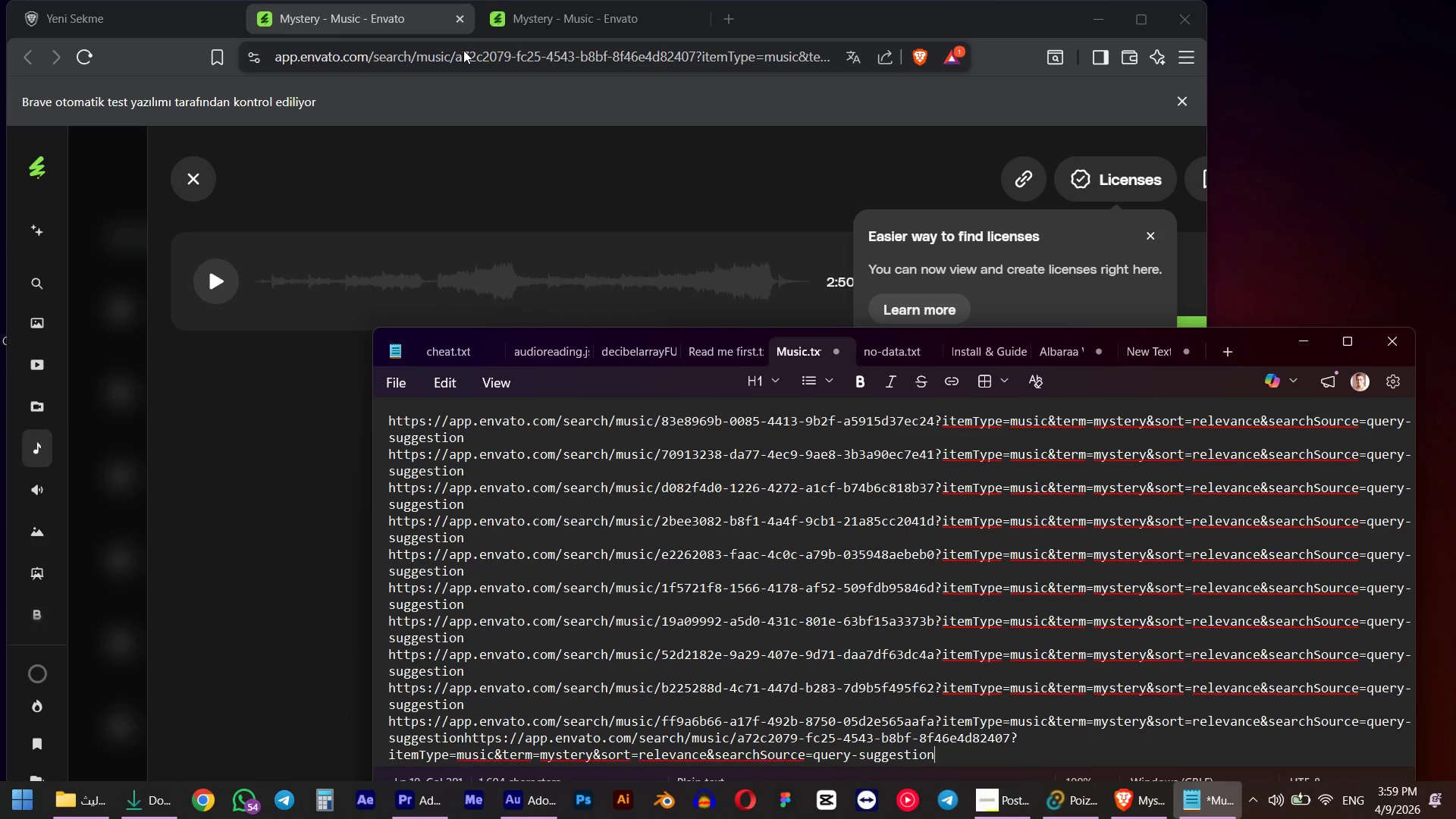 
key(Control+Z)
 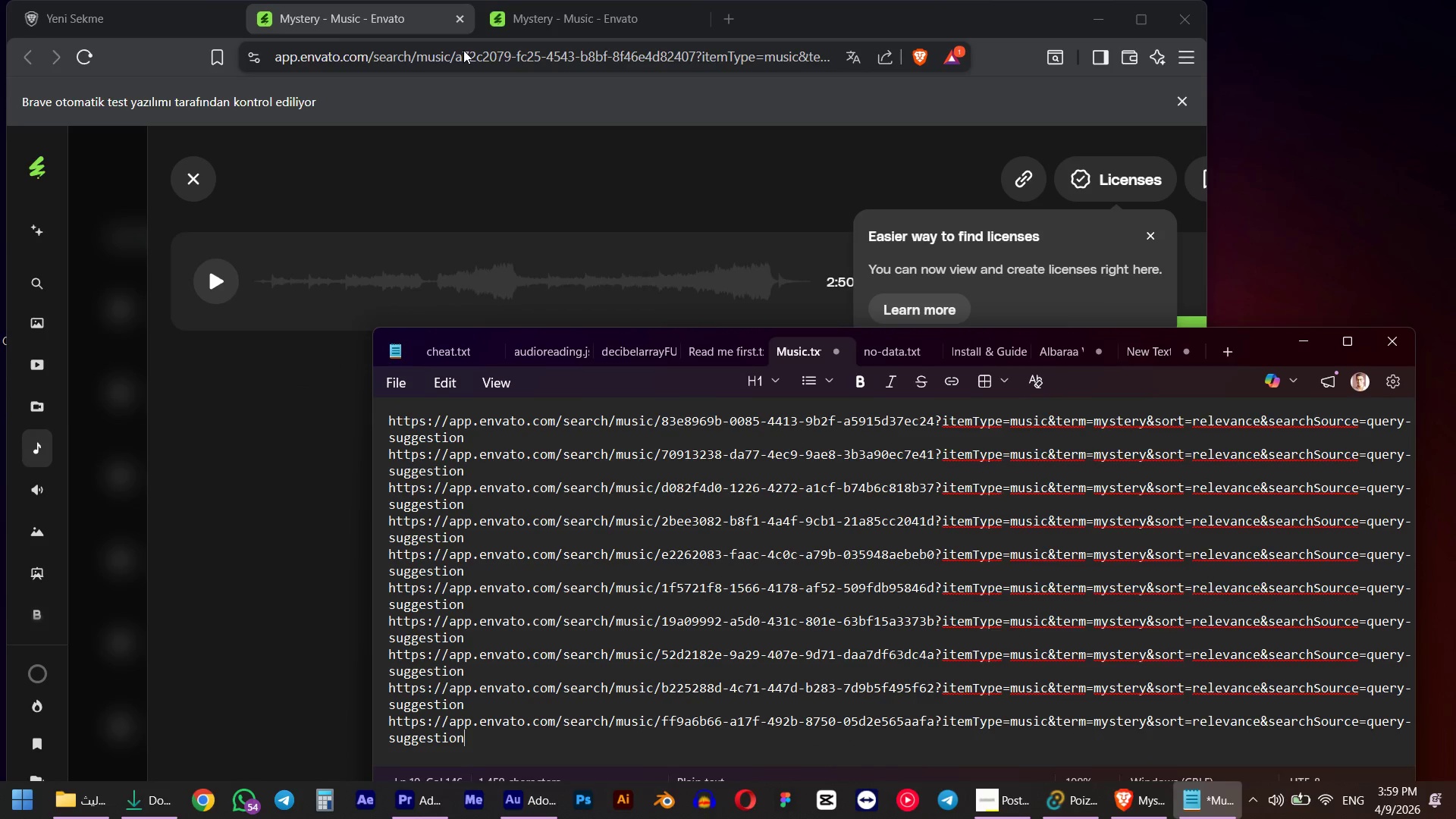 
key(Enter)
 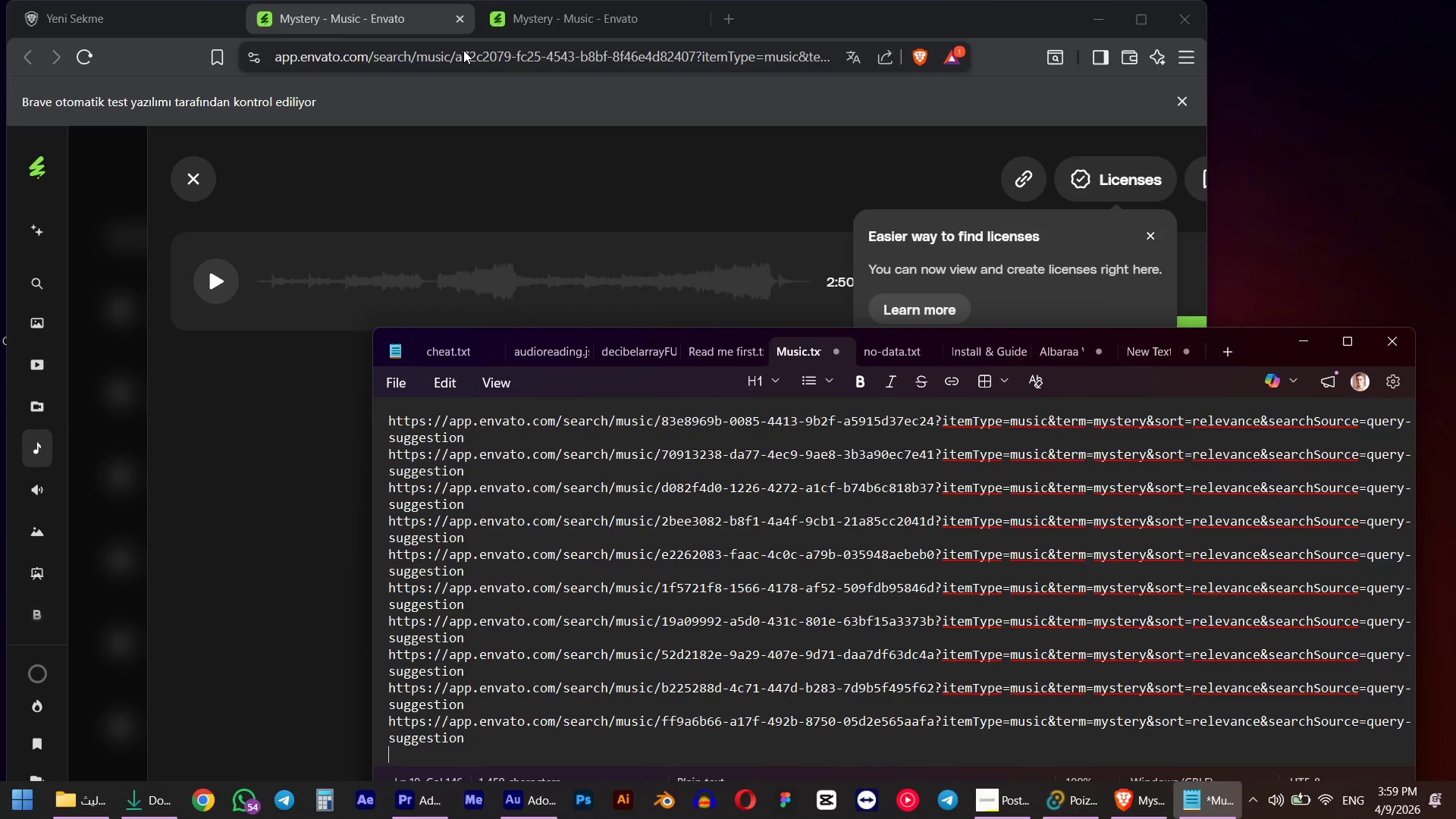 
key(Control+ControlLeft)
 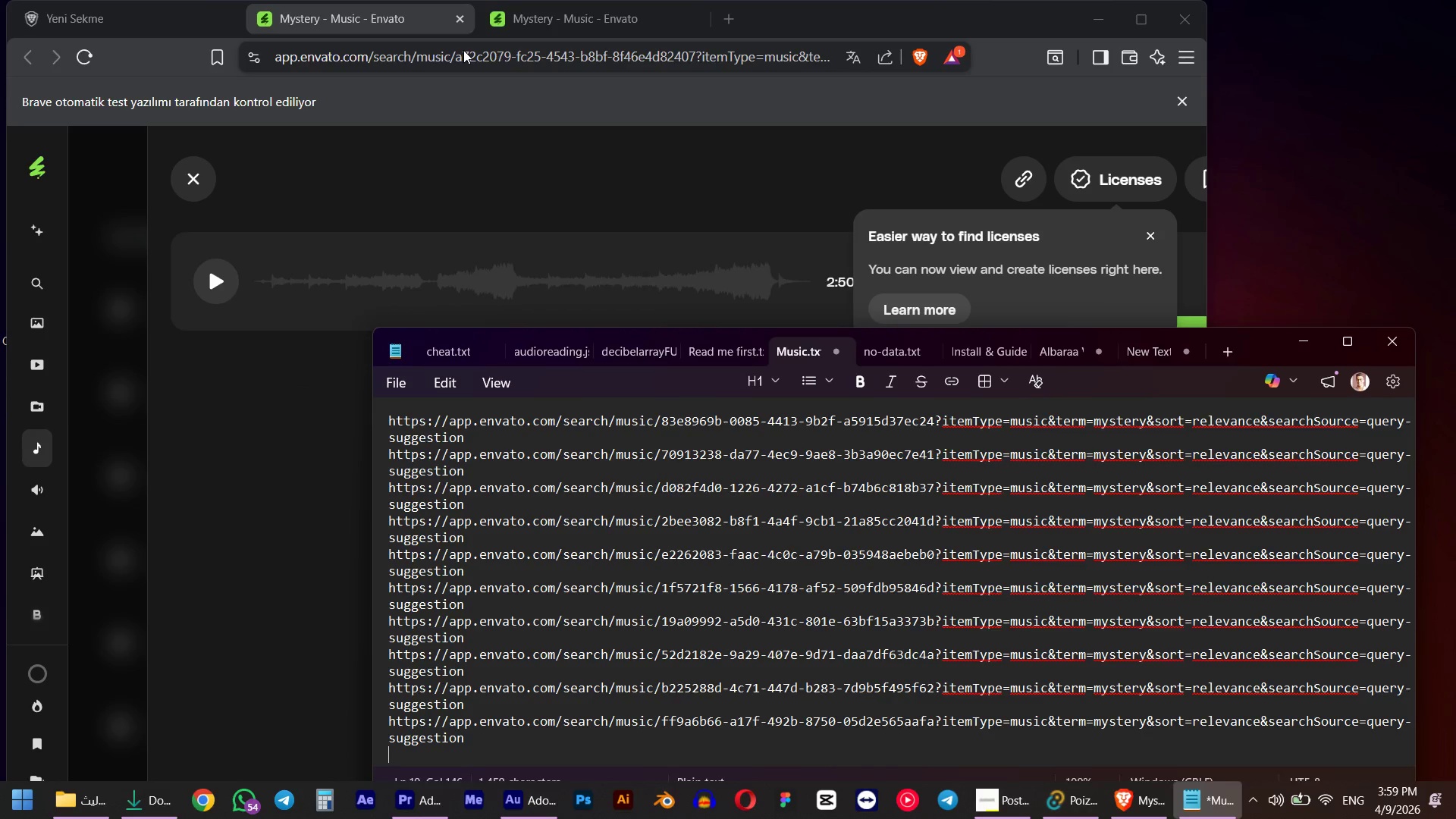 
key(Control+V)
 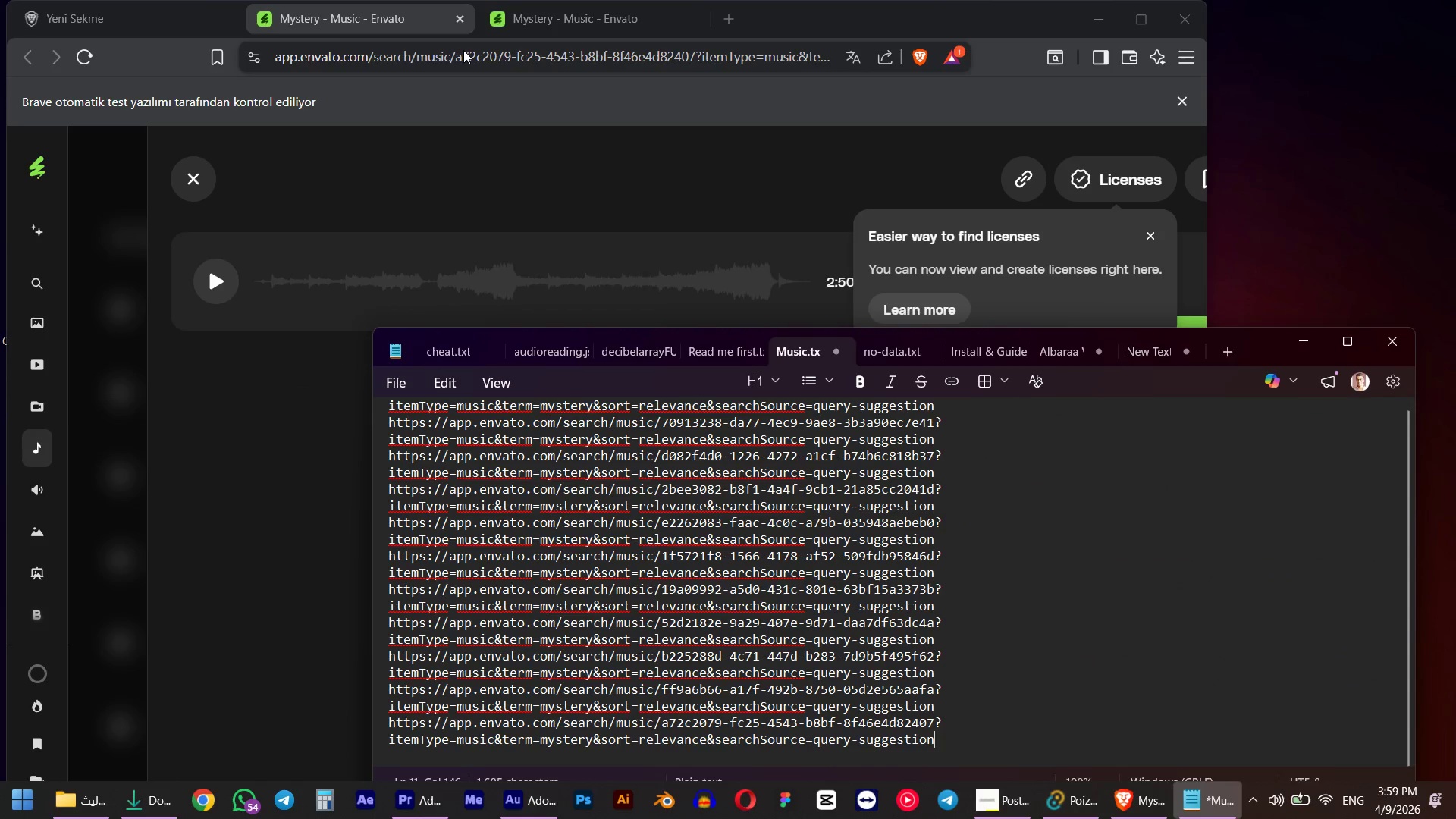 
key(Alt+AltLeft)
 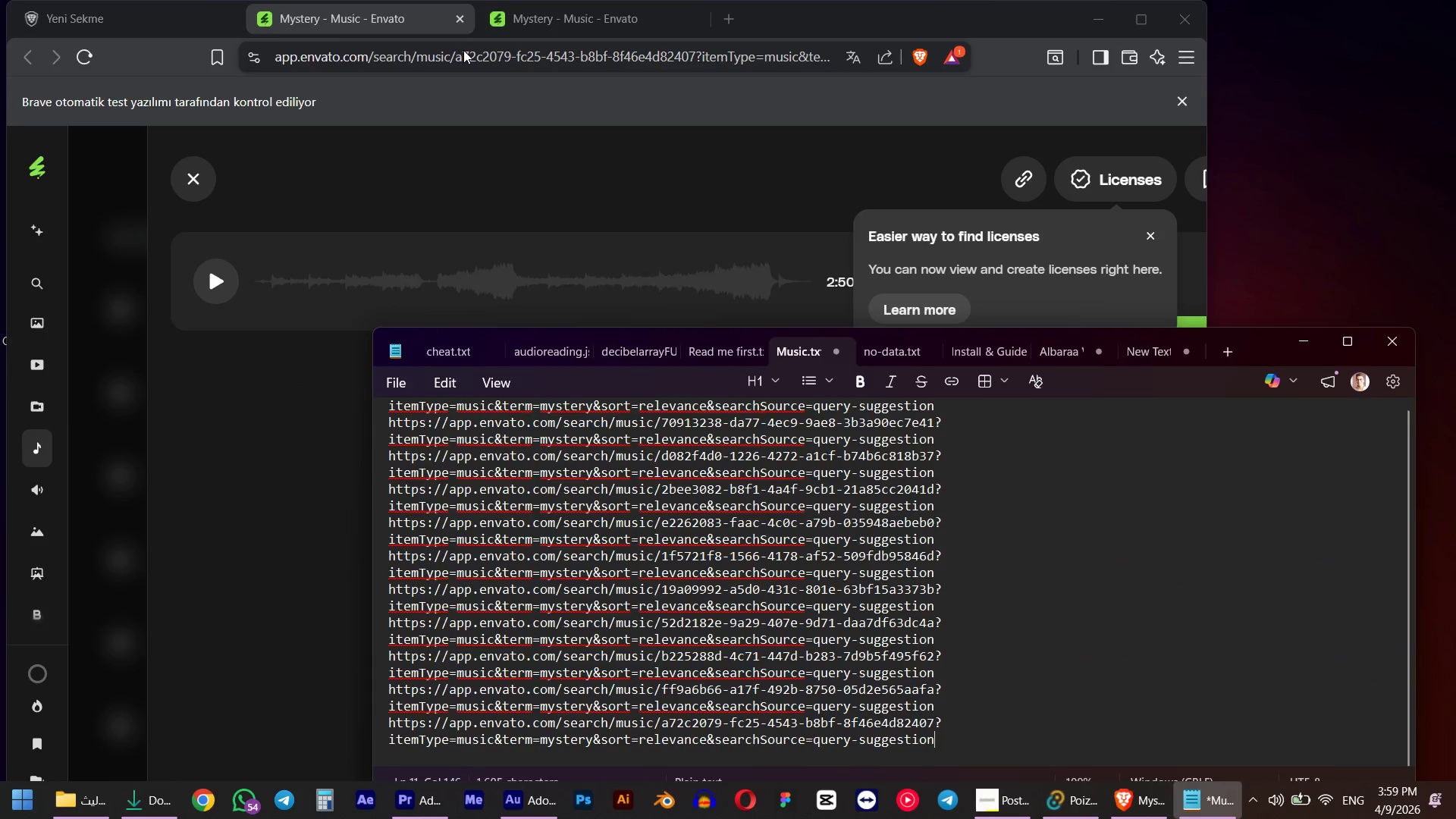 
key(Alt+Tab)
 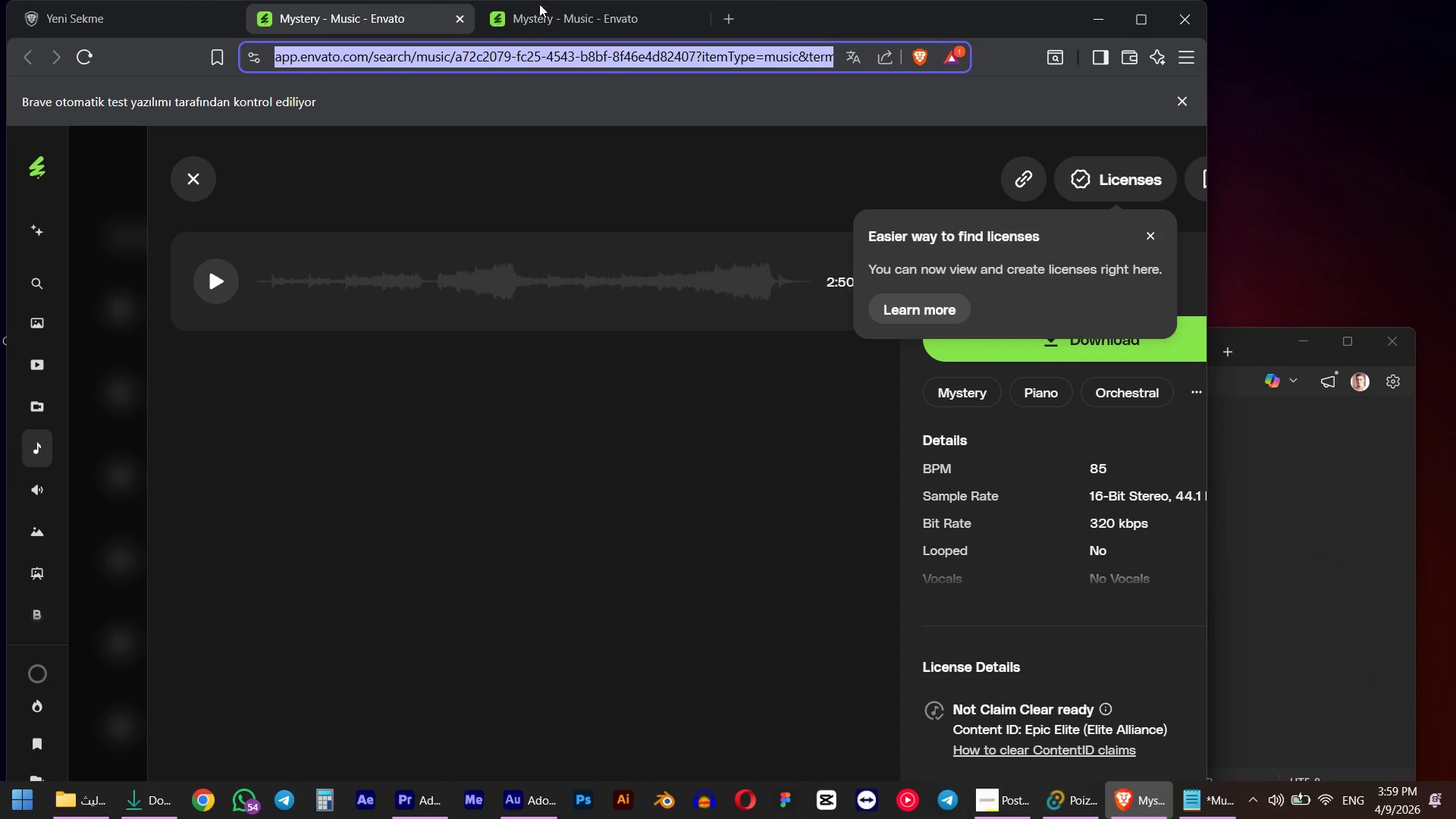 
key(Control+ControlLeft)
 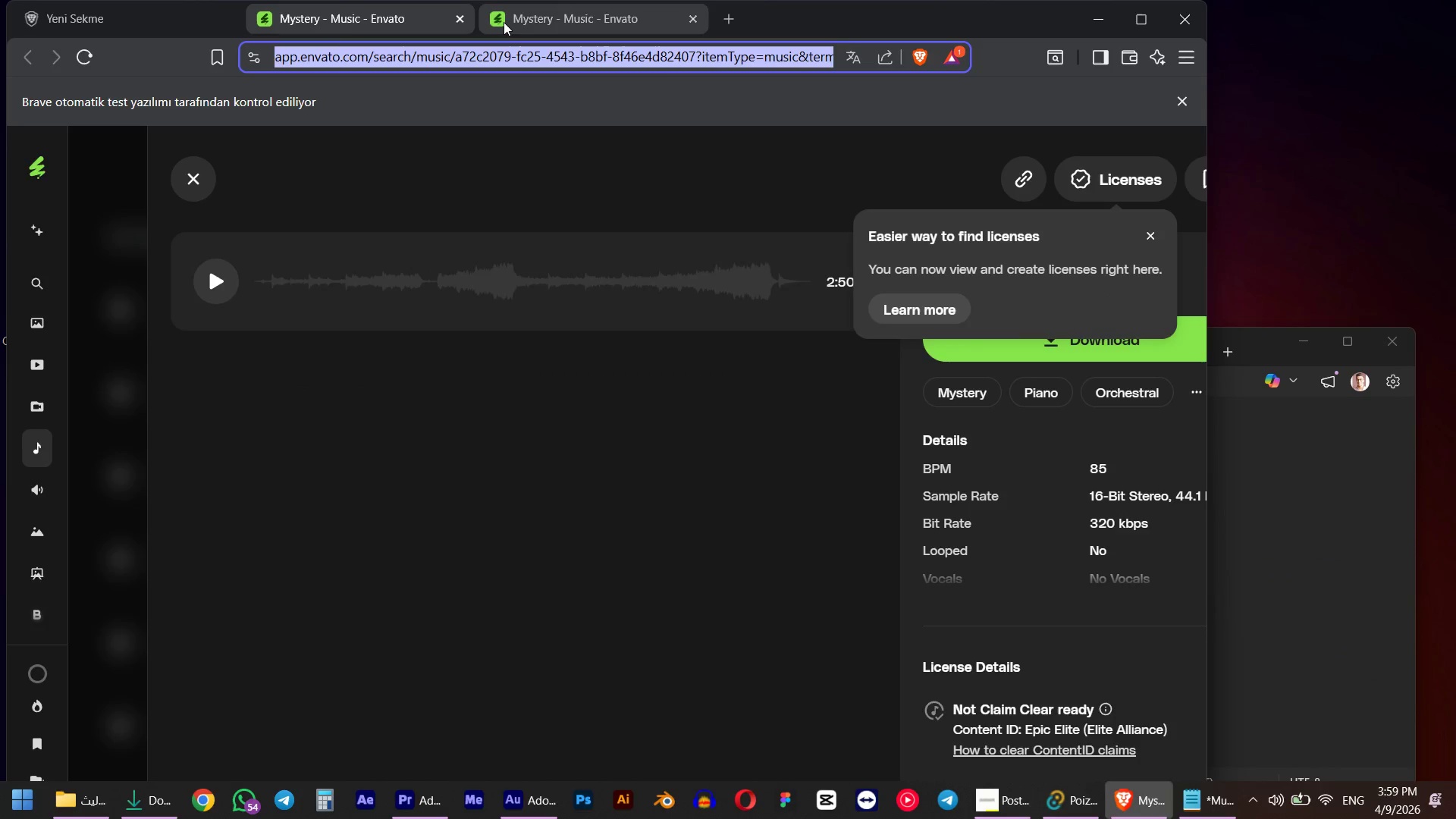 
key(Control+W)
 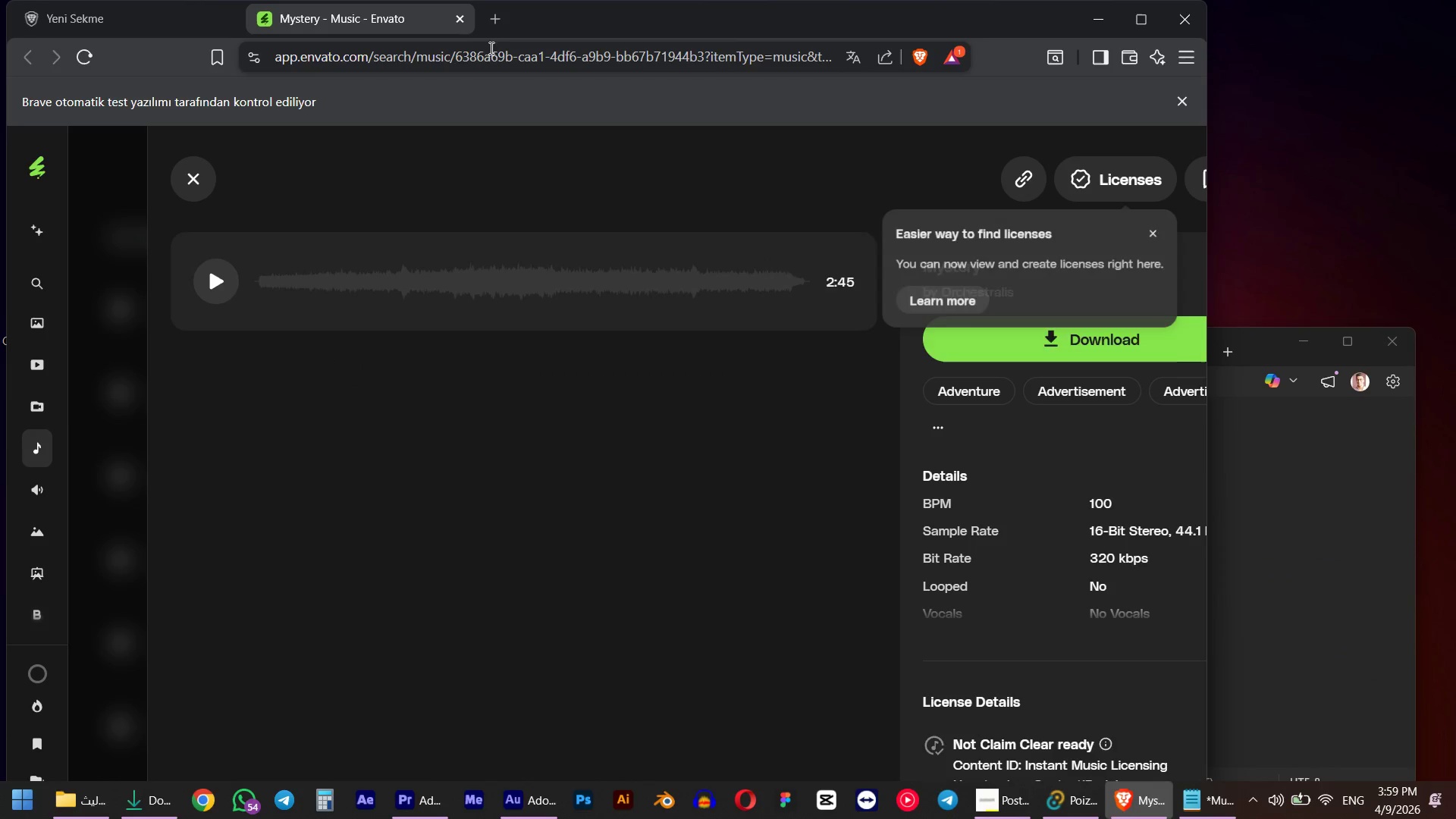 
left_click([478, 56])
 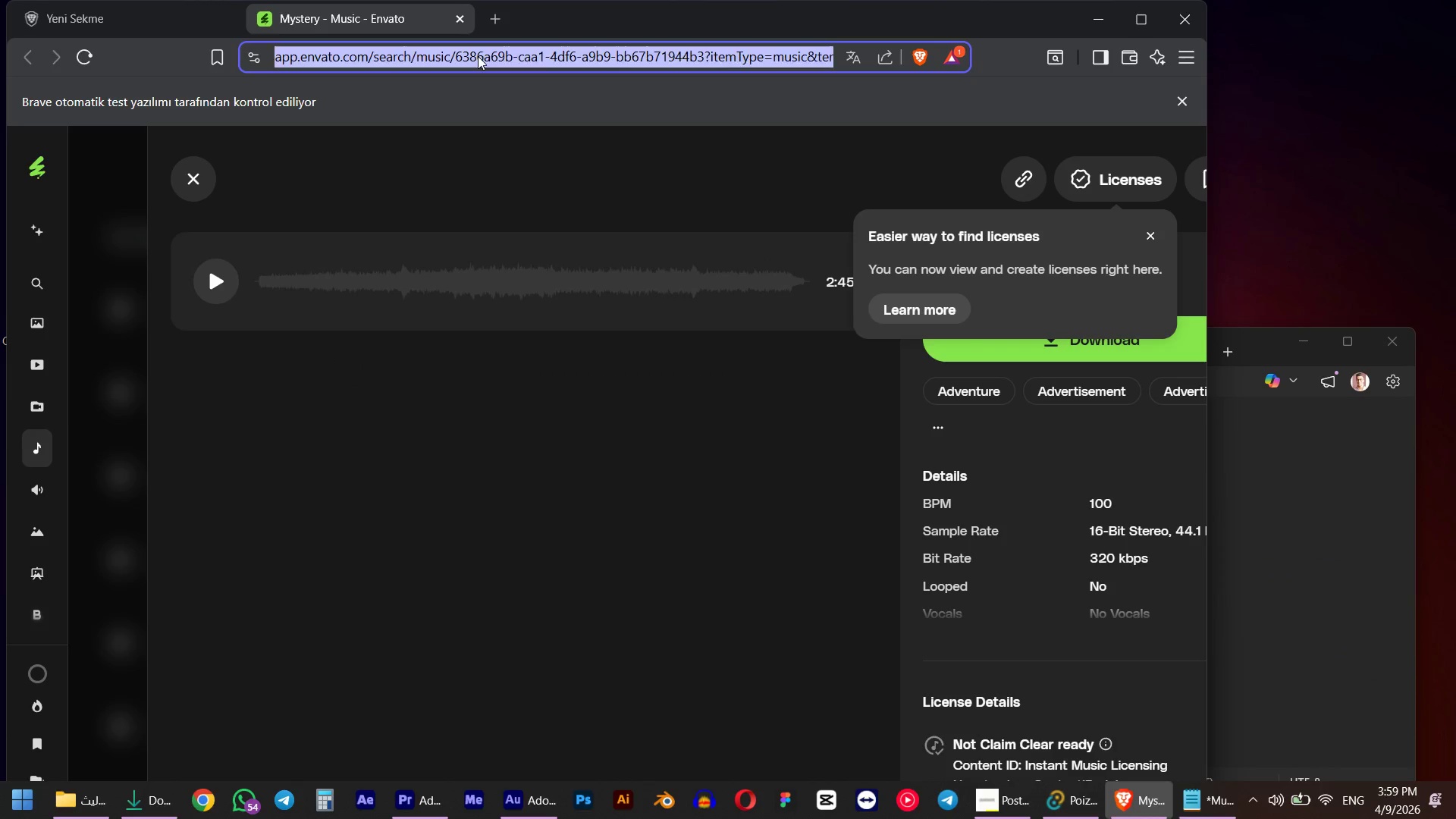 
key(Control+C)
 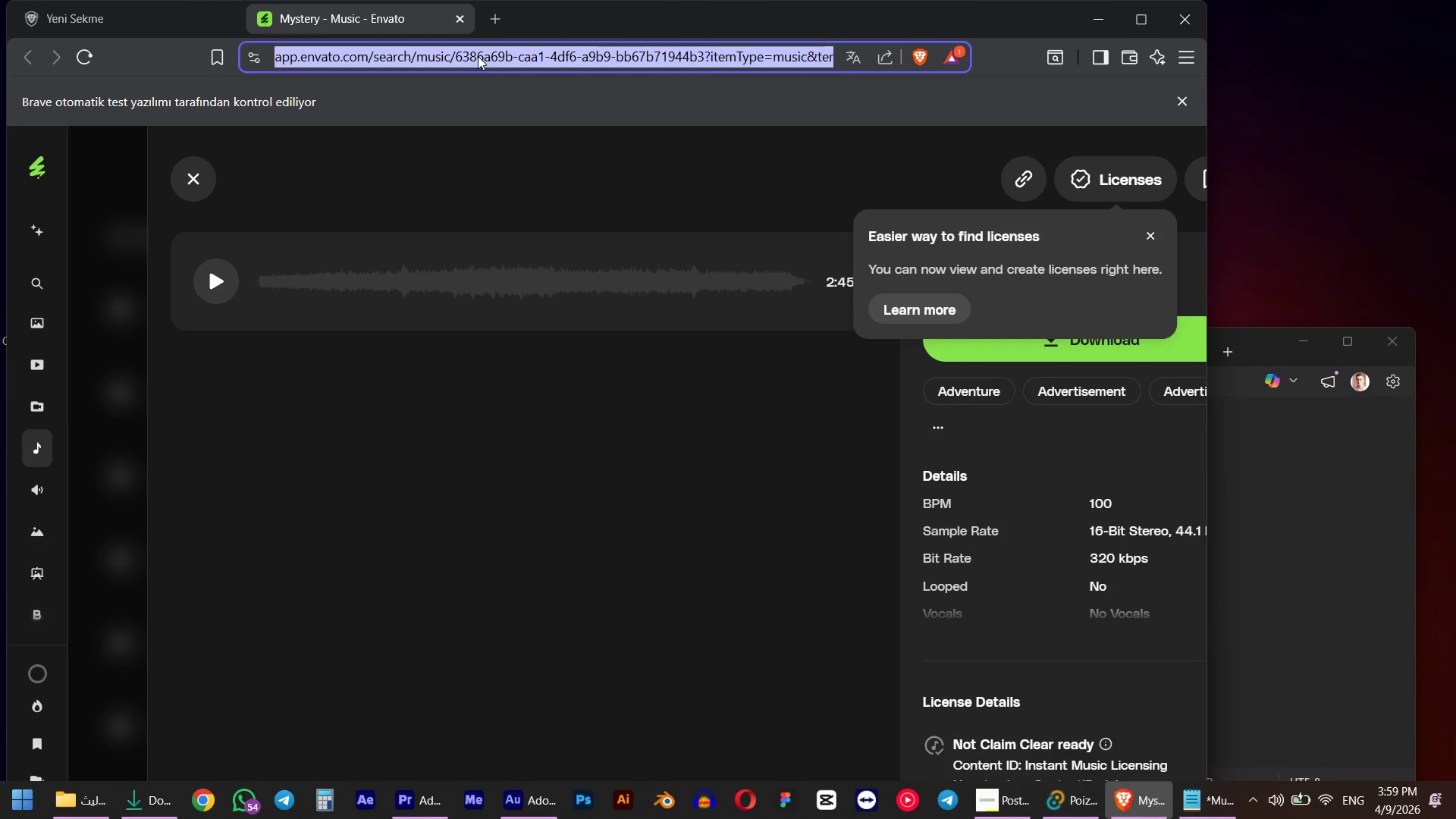 
key(Control+W)
 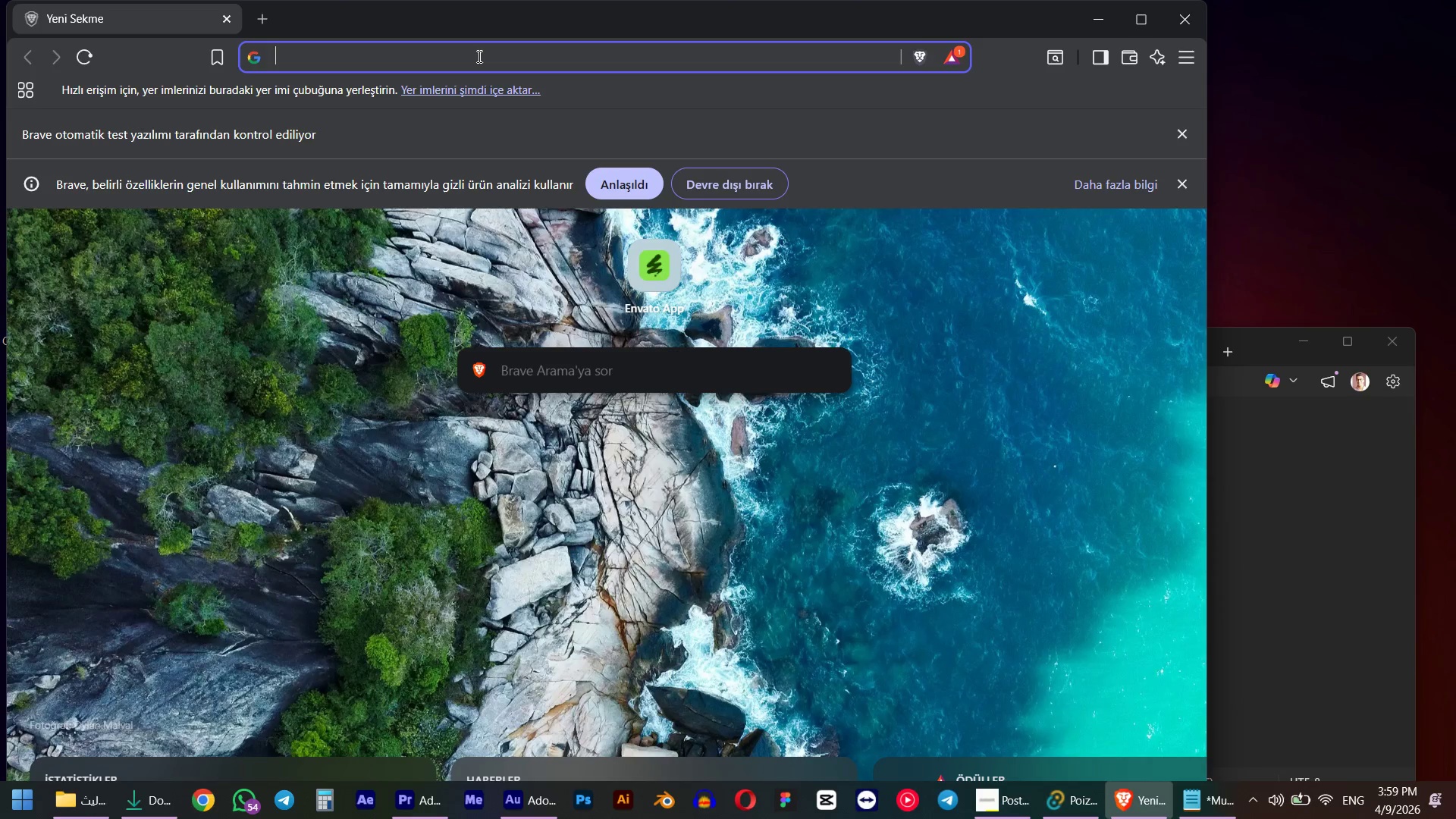 
key(Control+ControlLeft)
 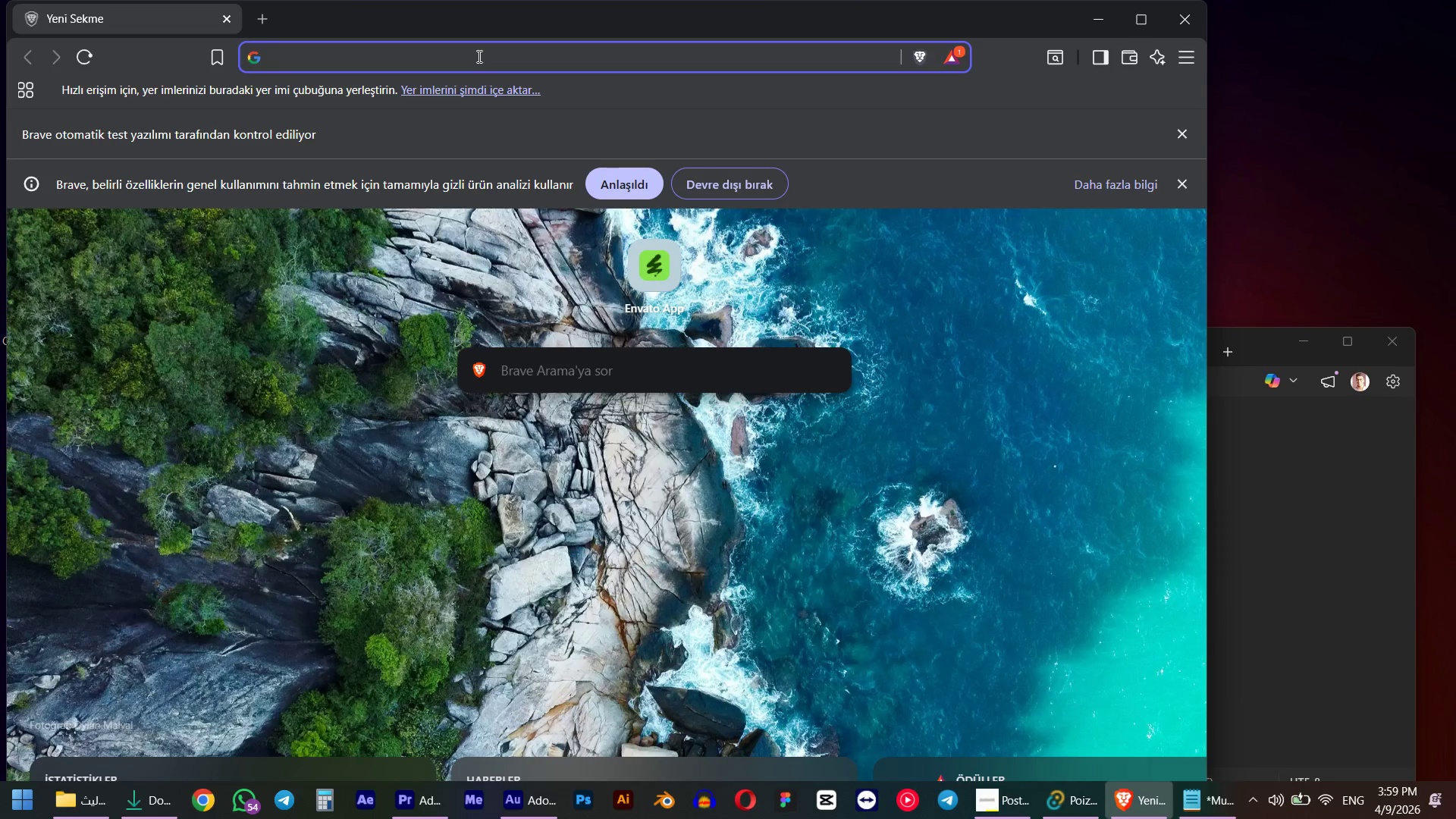 
key(Control+W)
 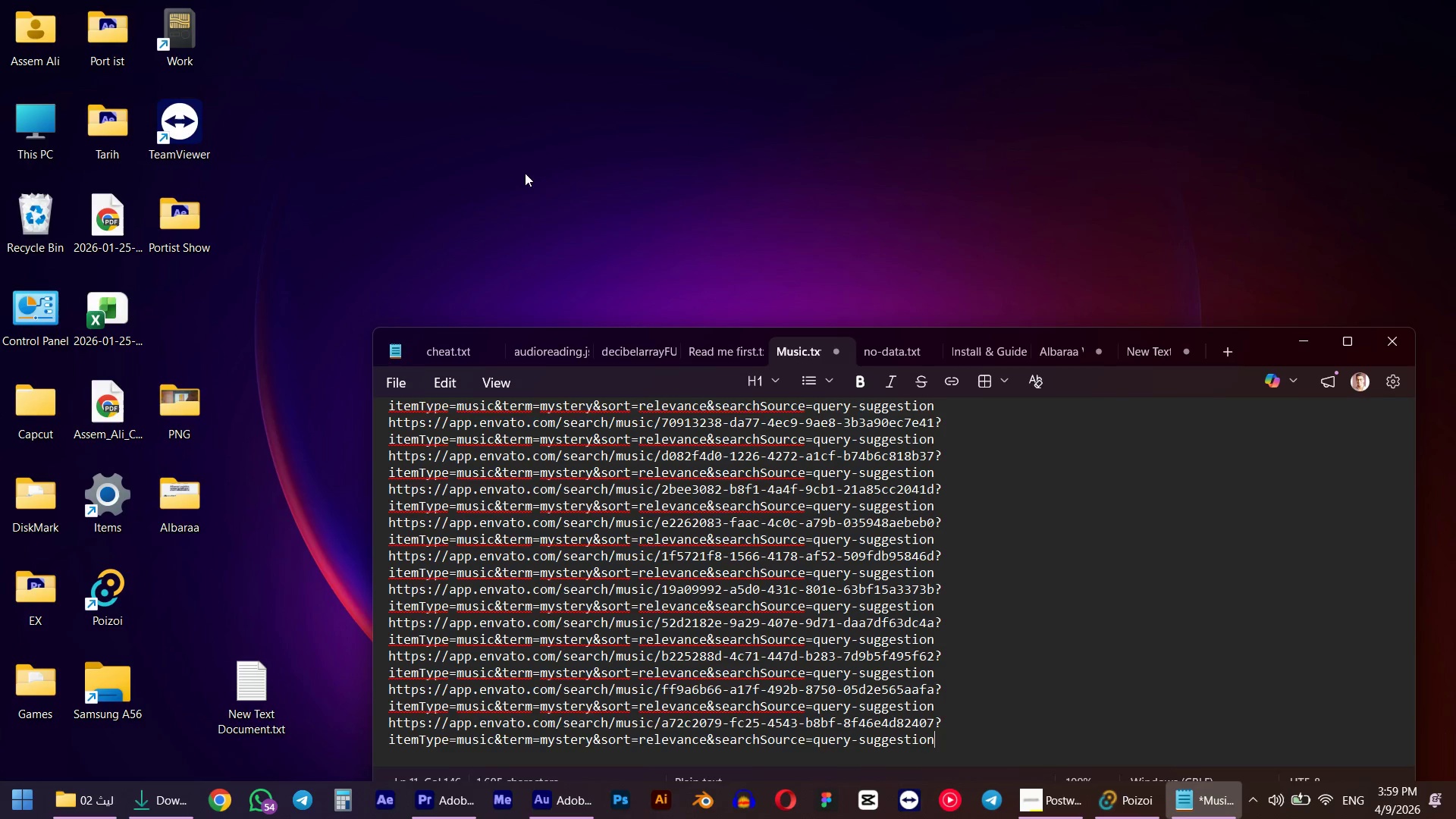 
hold_key(key=AltLeft, duration=0.38)
 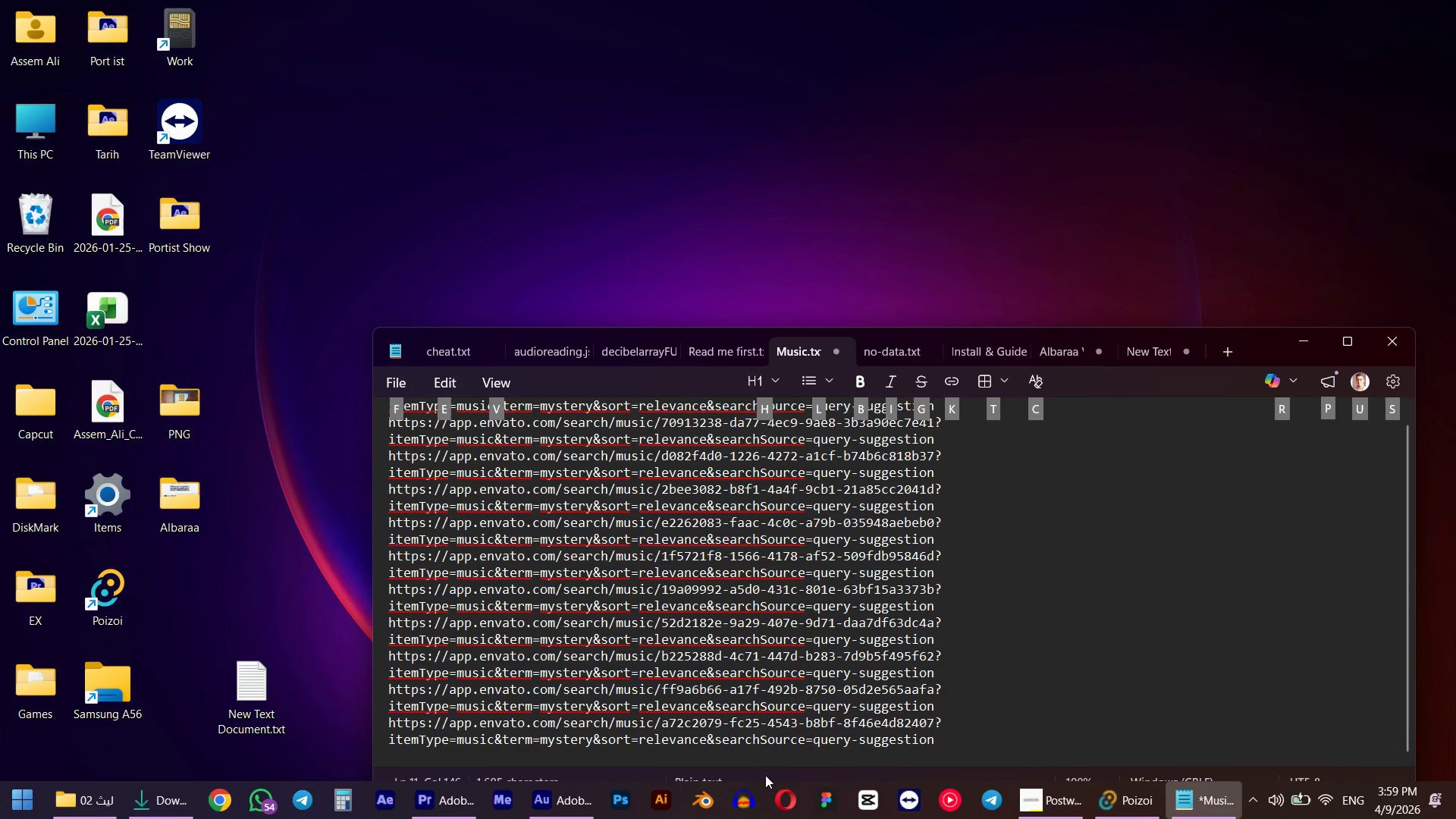 
scroll: coordinate [696, 619], scroll_direction: down, amount: 2.0
 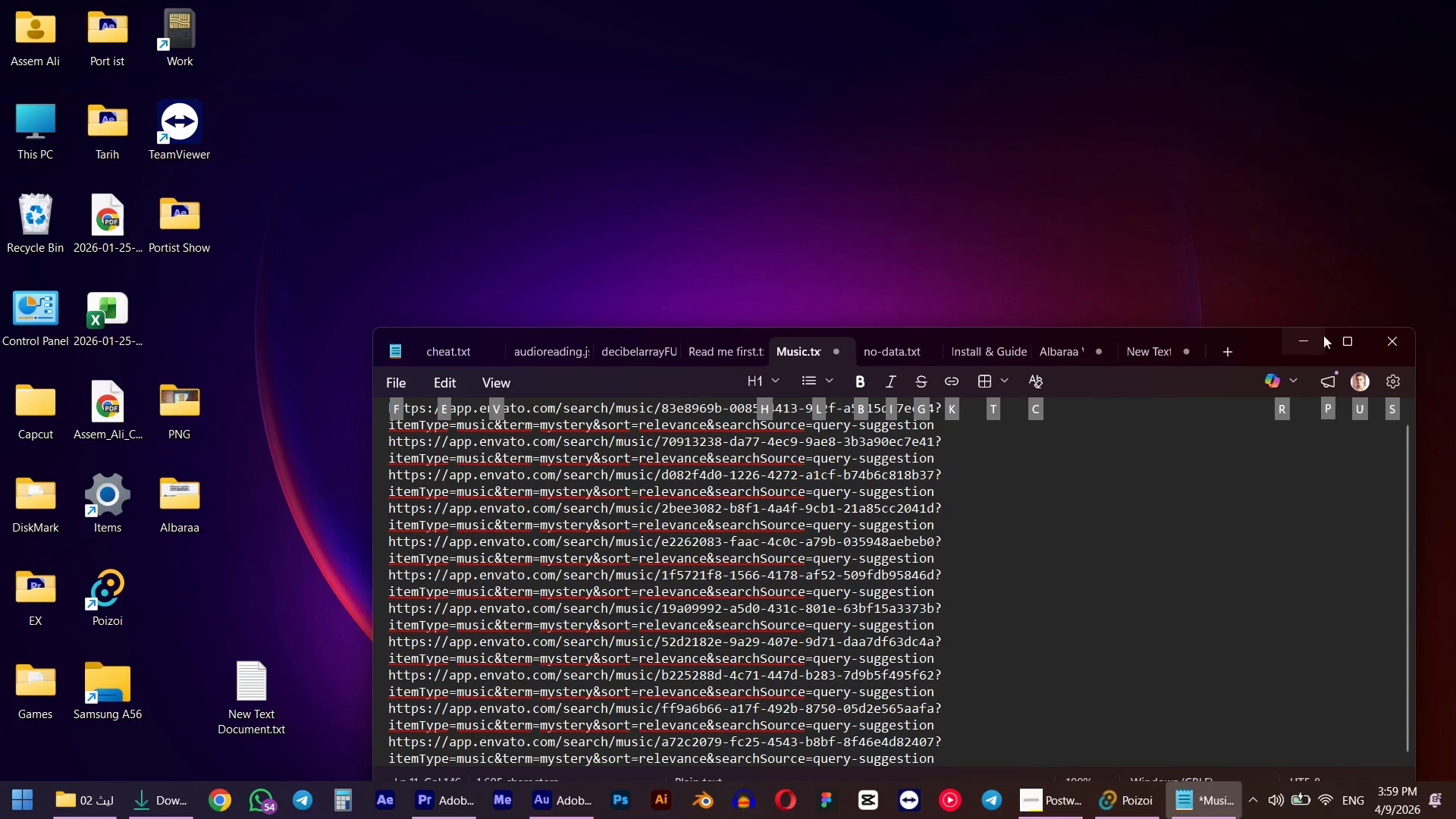 
left_click([1336, 335])
 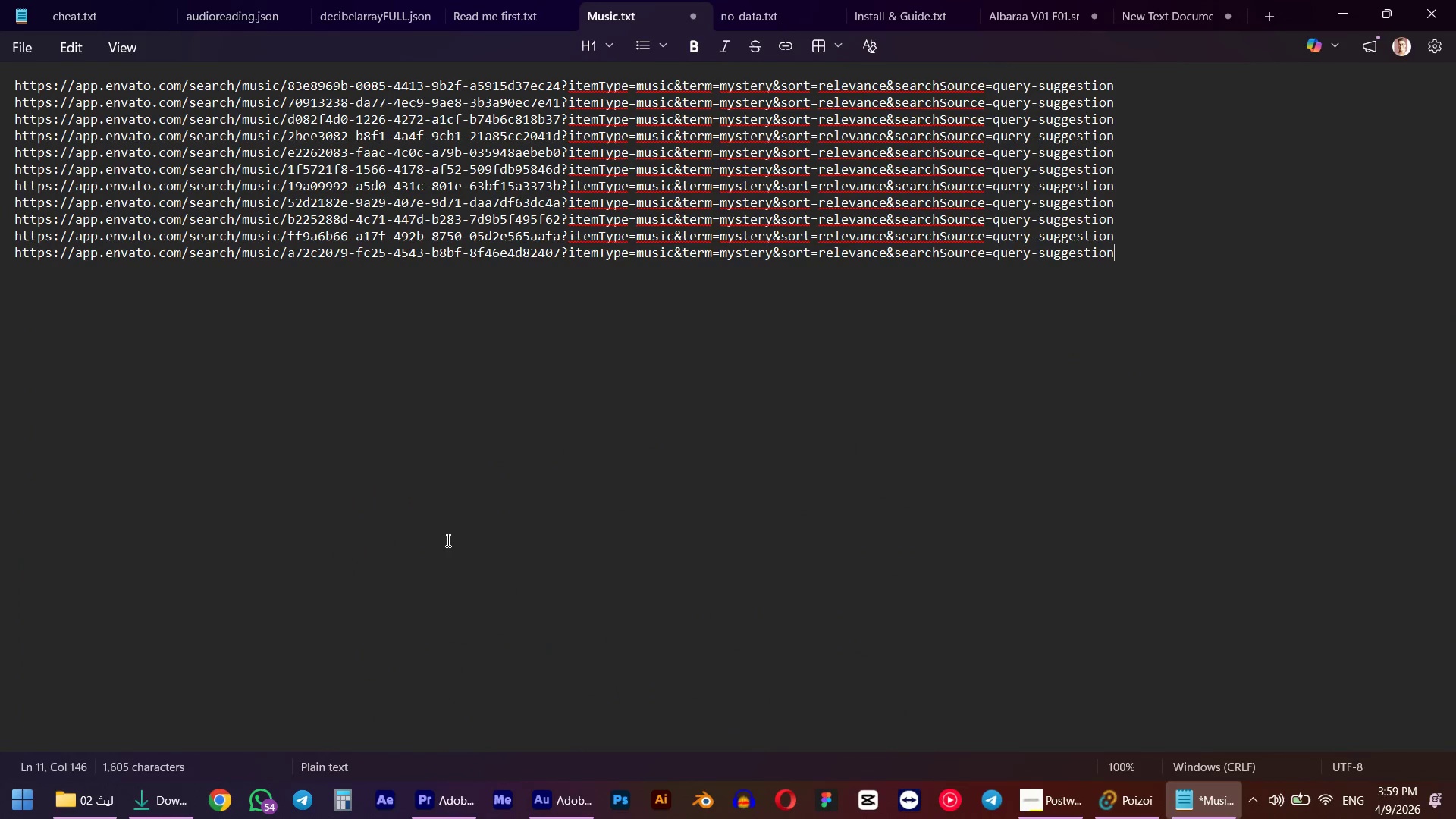 
key(Control+V)
 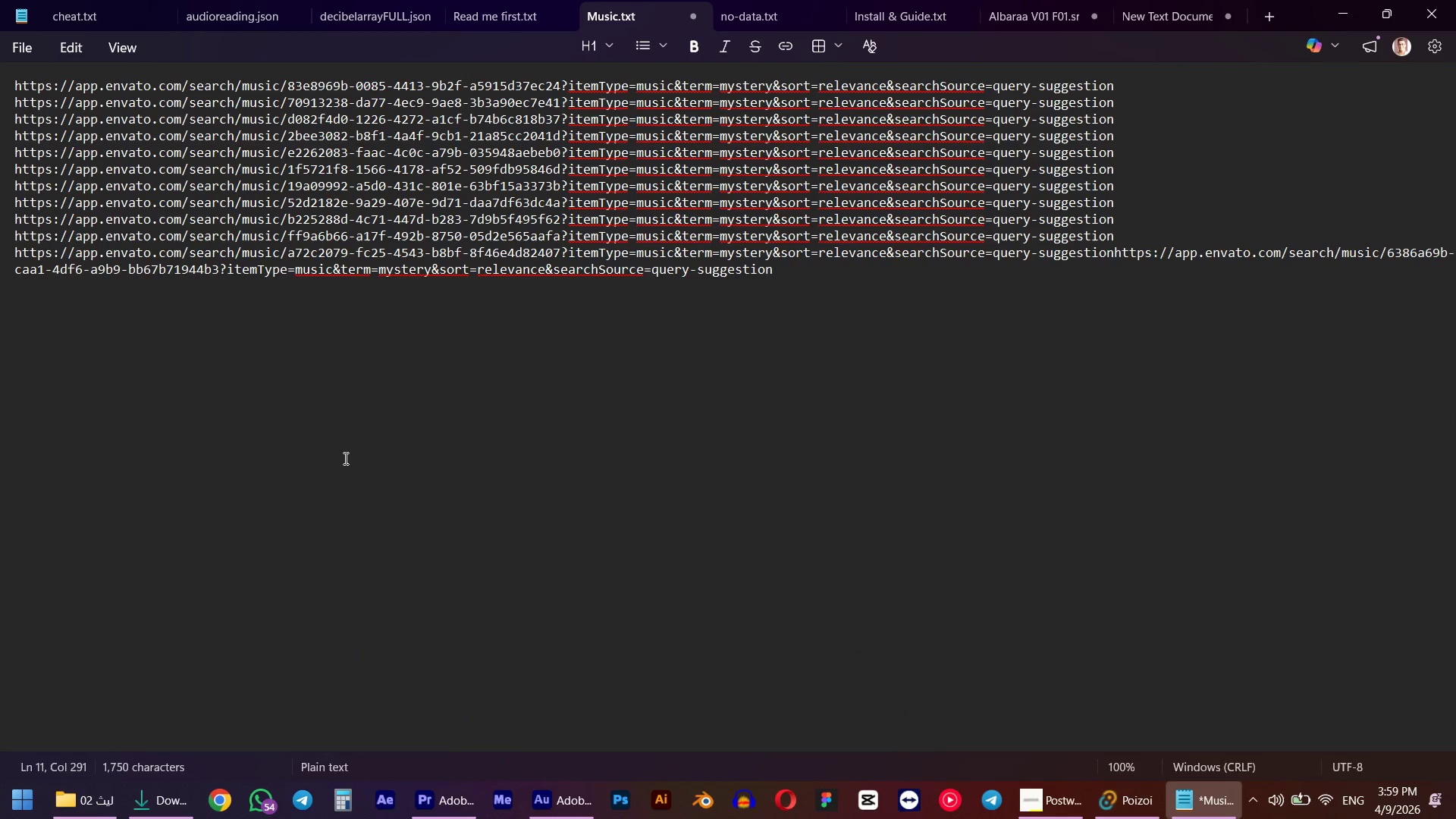 
scroll: coordinate [923, 276], scroll_direction: up, amount: 8.0
 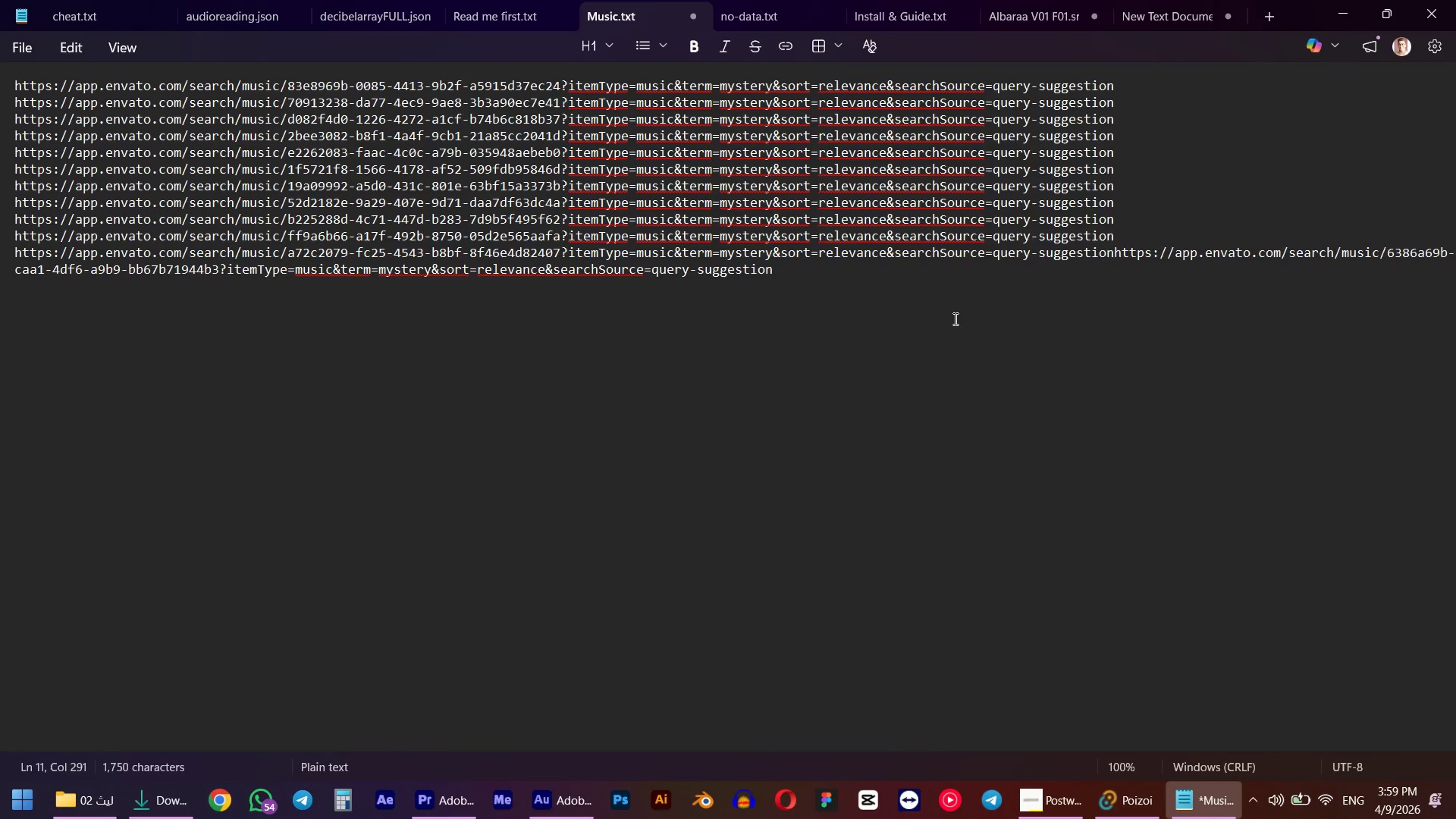 
key(Control+Z)
 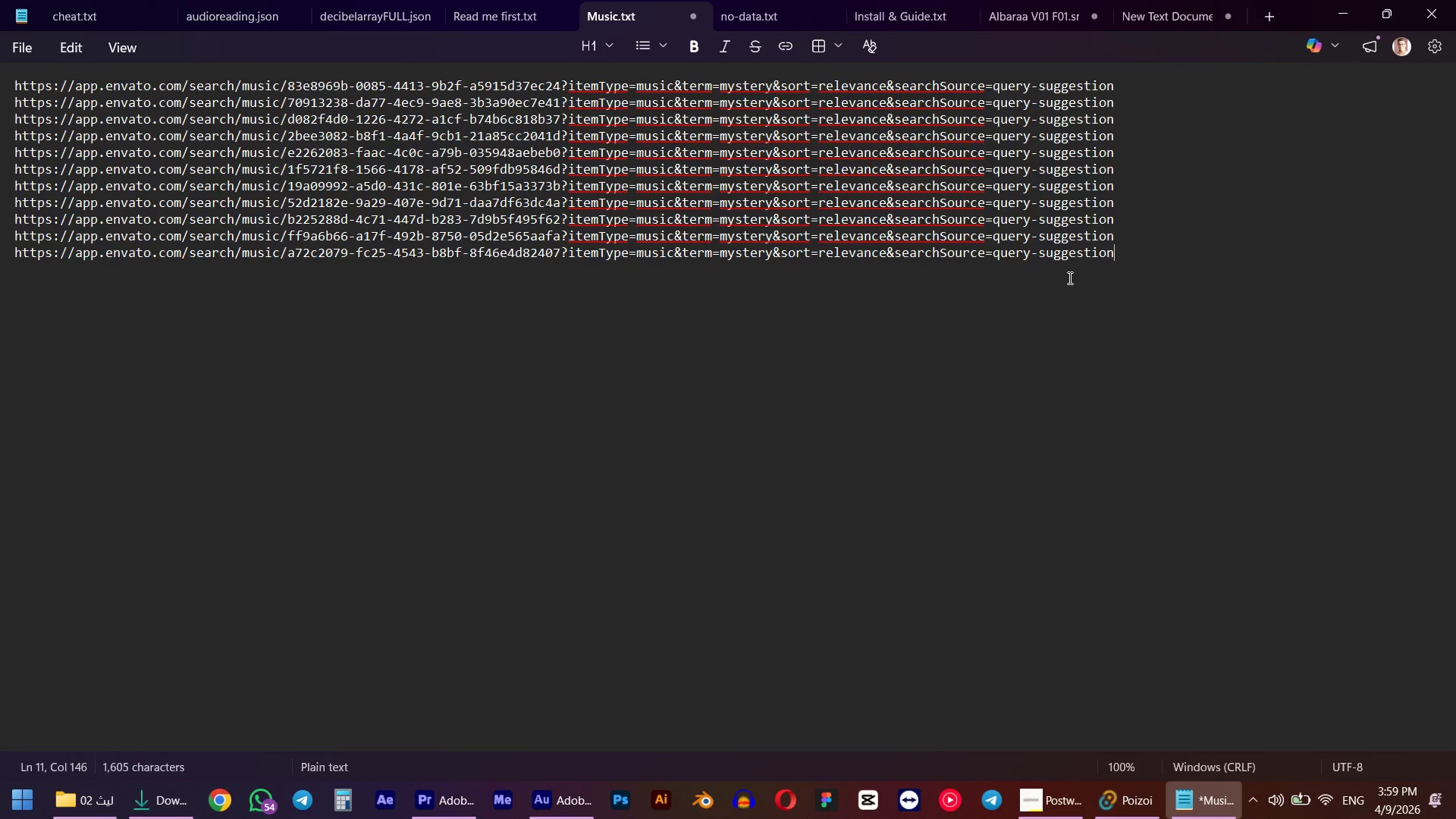 
key(Enter)
 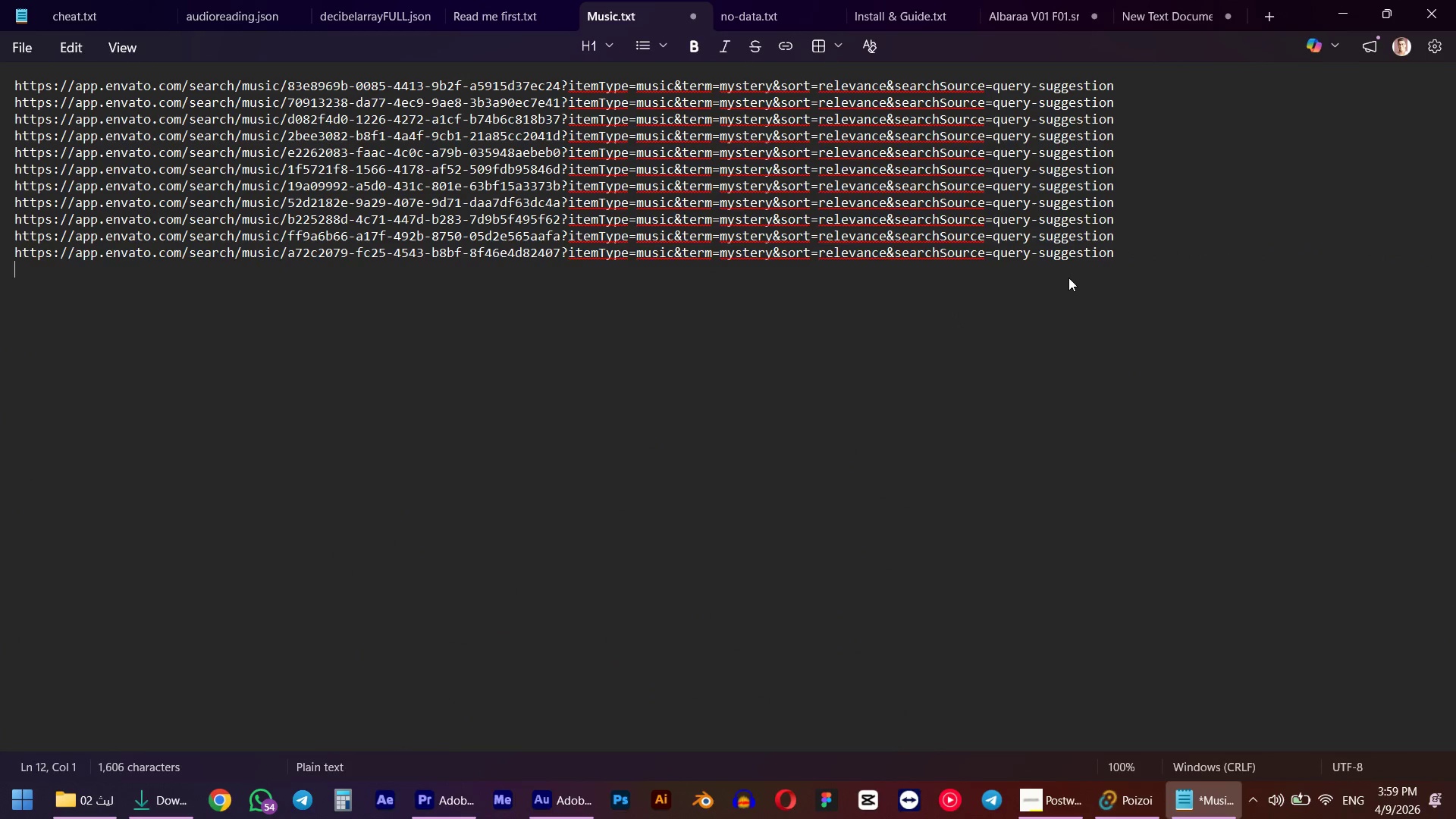 
key(Control+ControlLeft)
 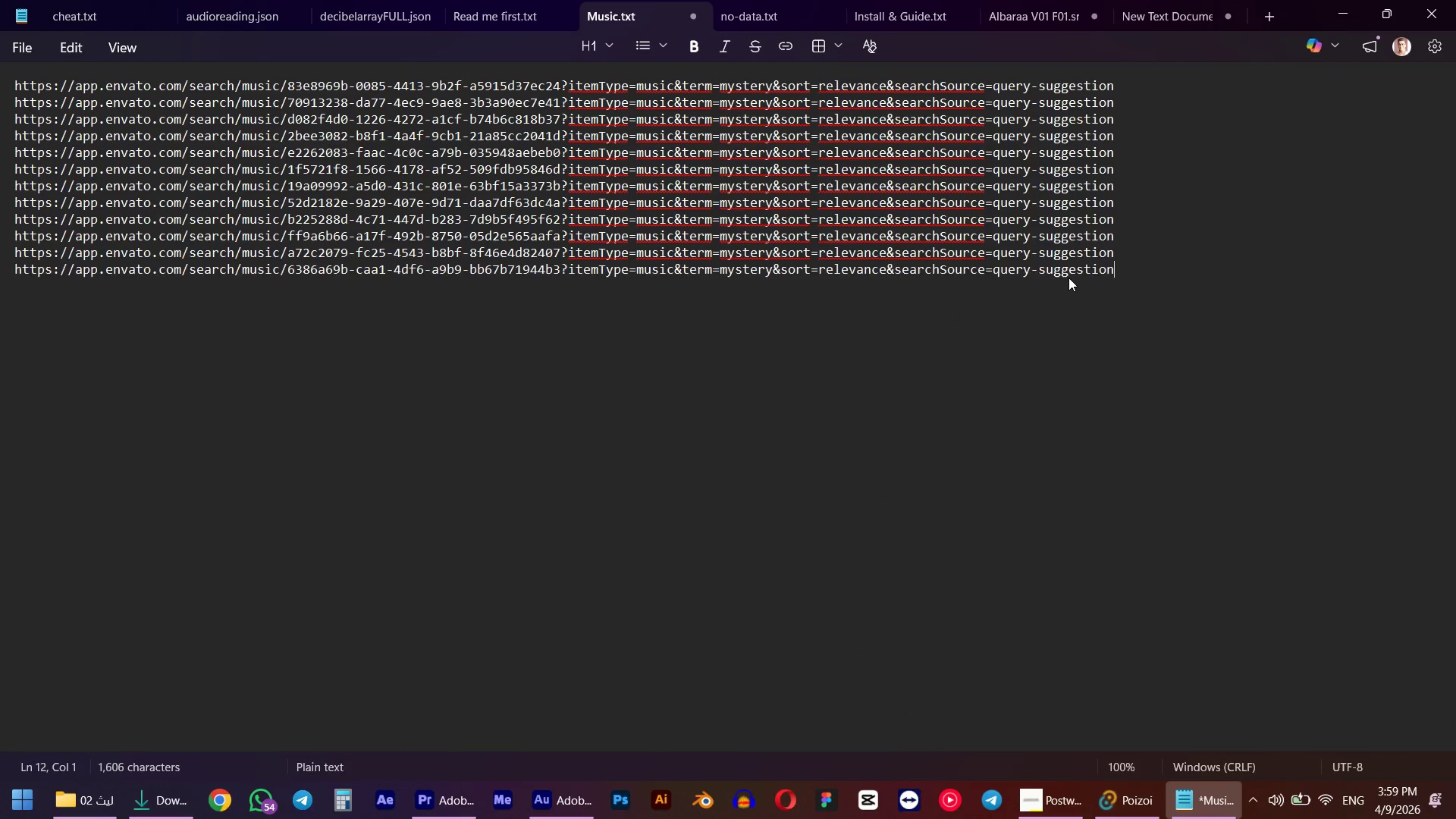 
key(Control+V)
 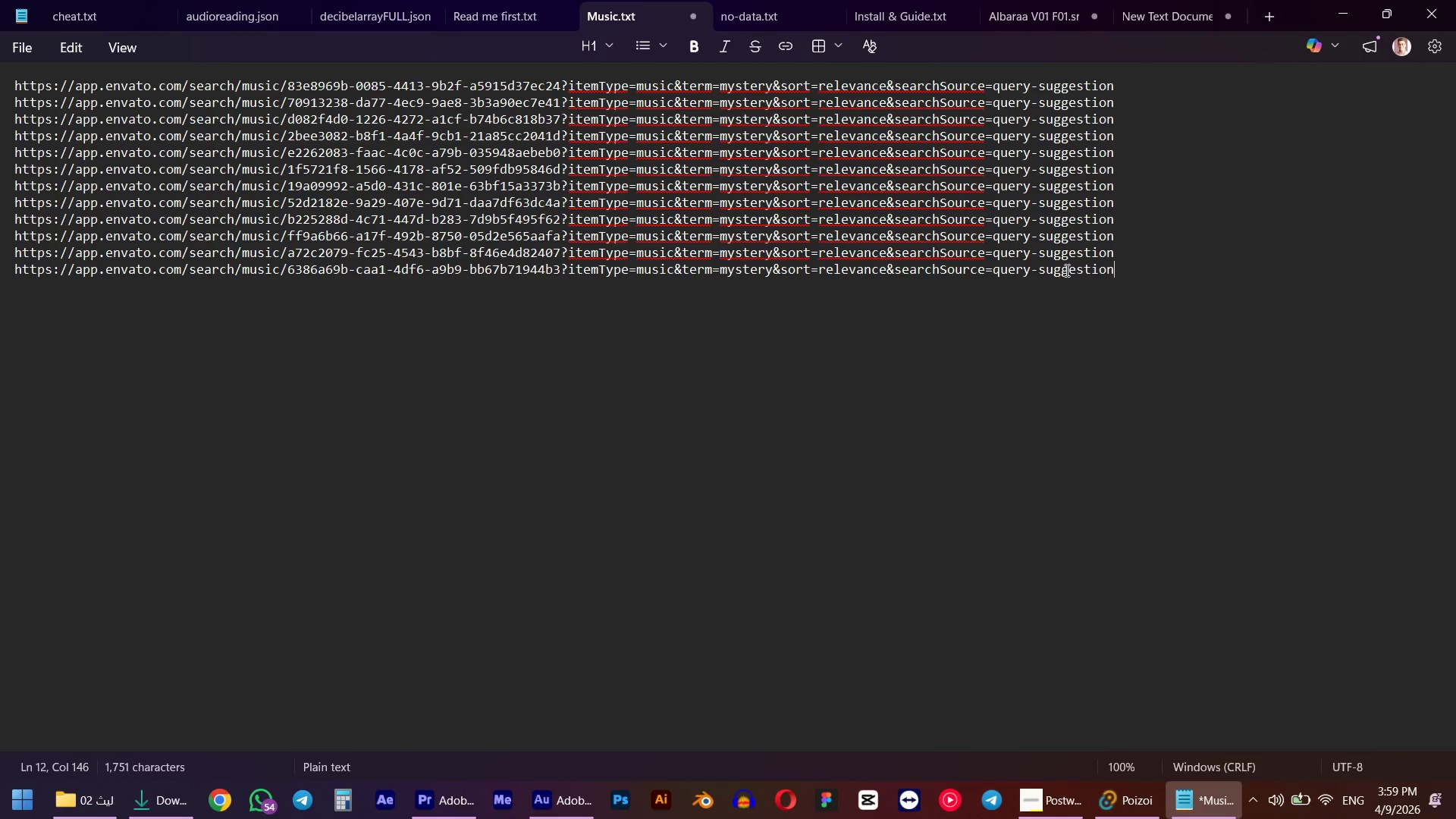 
scroll: coordinate [795, 243], scroll_direction: up, amount: 12.0
 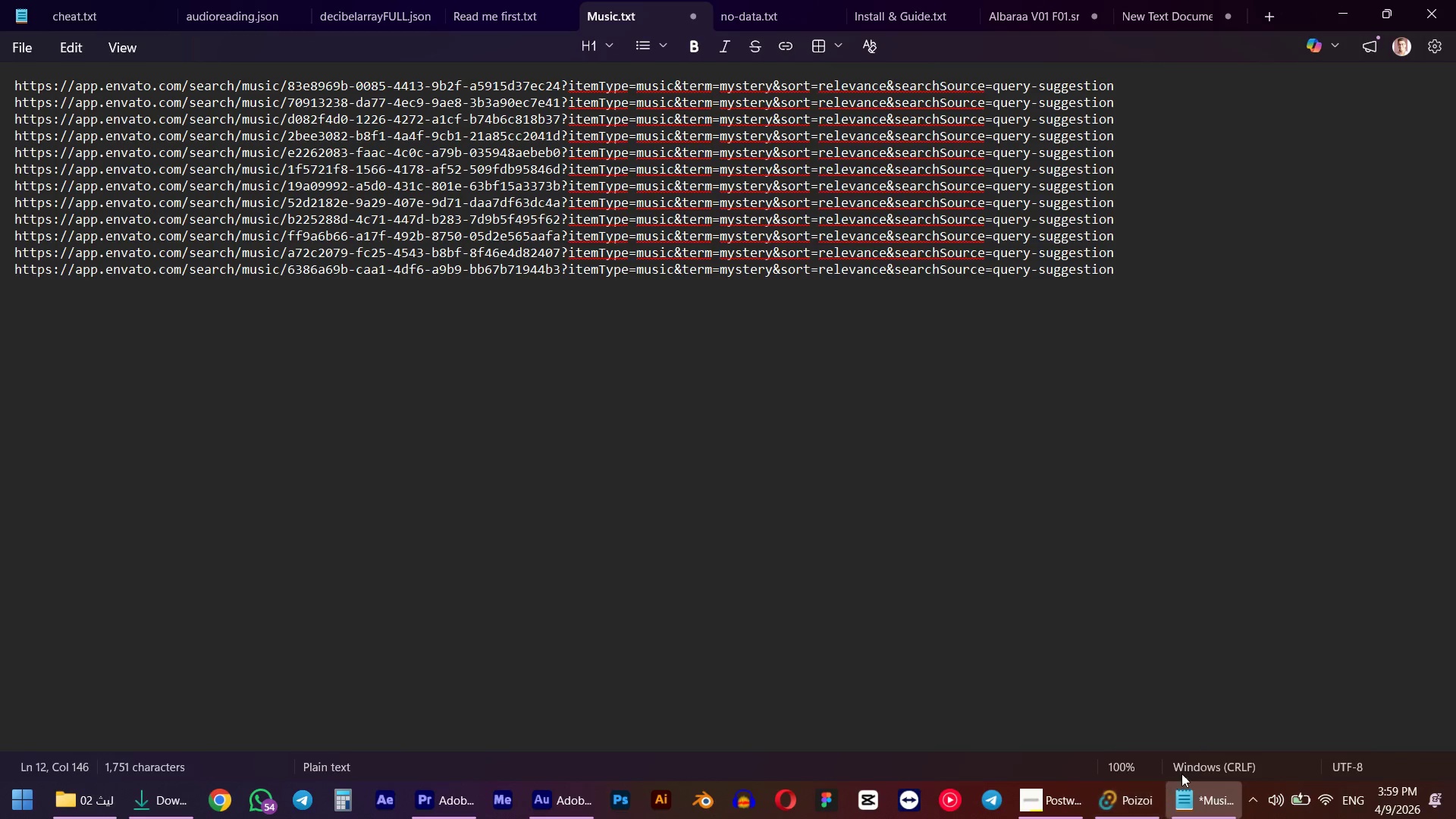 
left_click([1154, 796])
 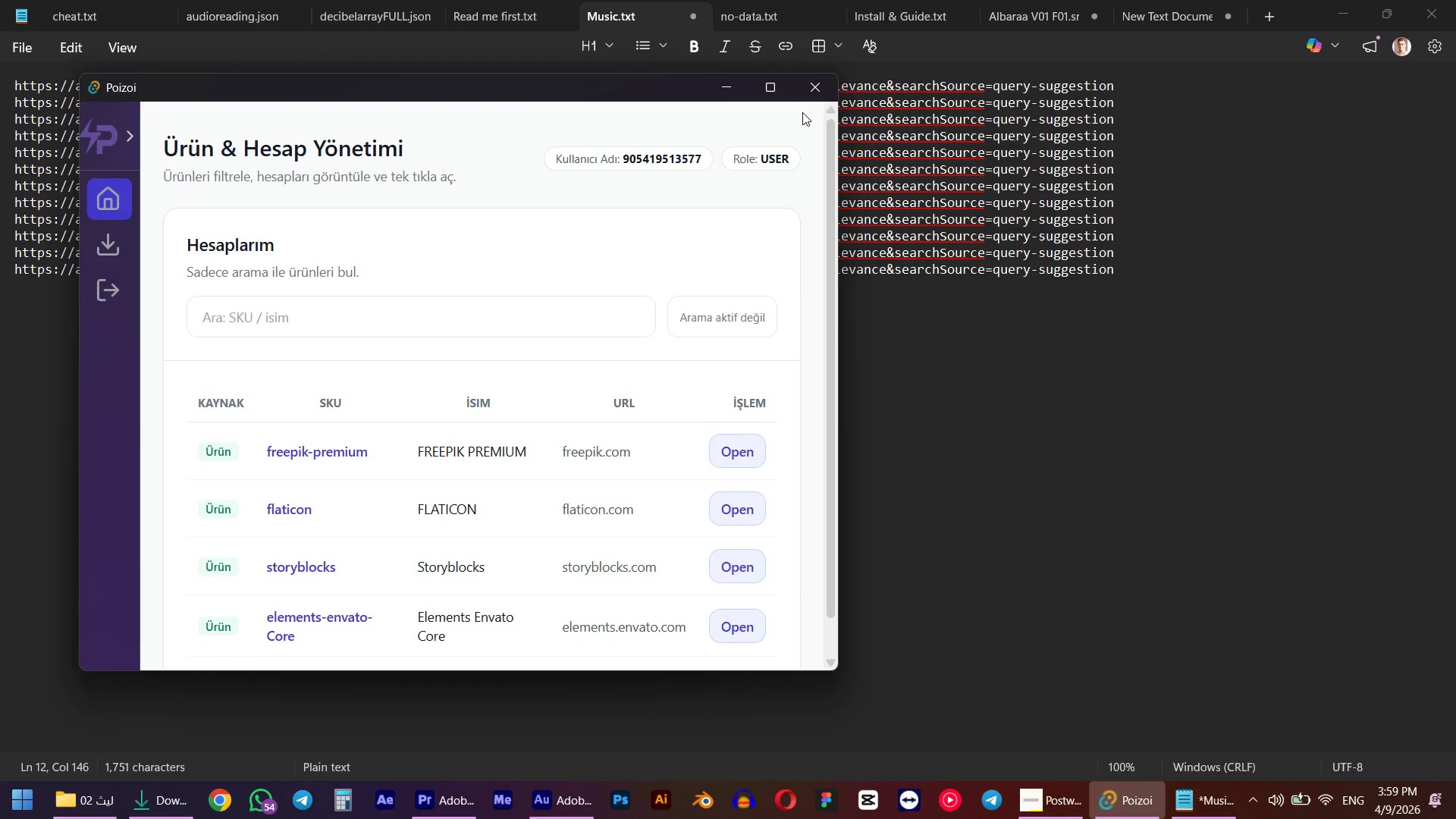 
left_click([787, 88])
 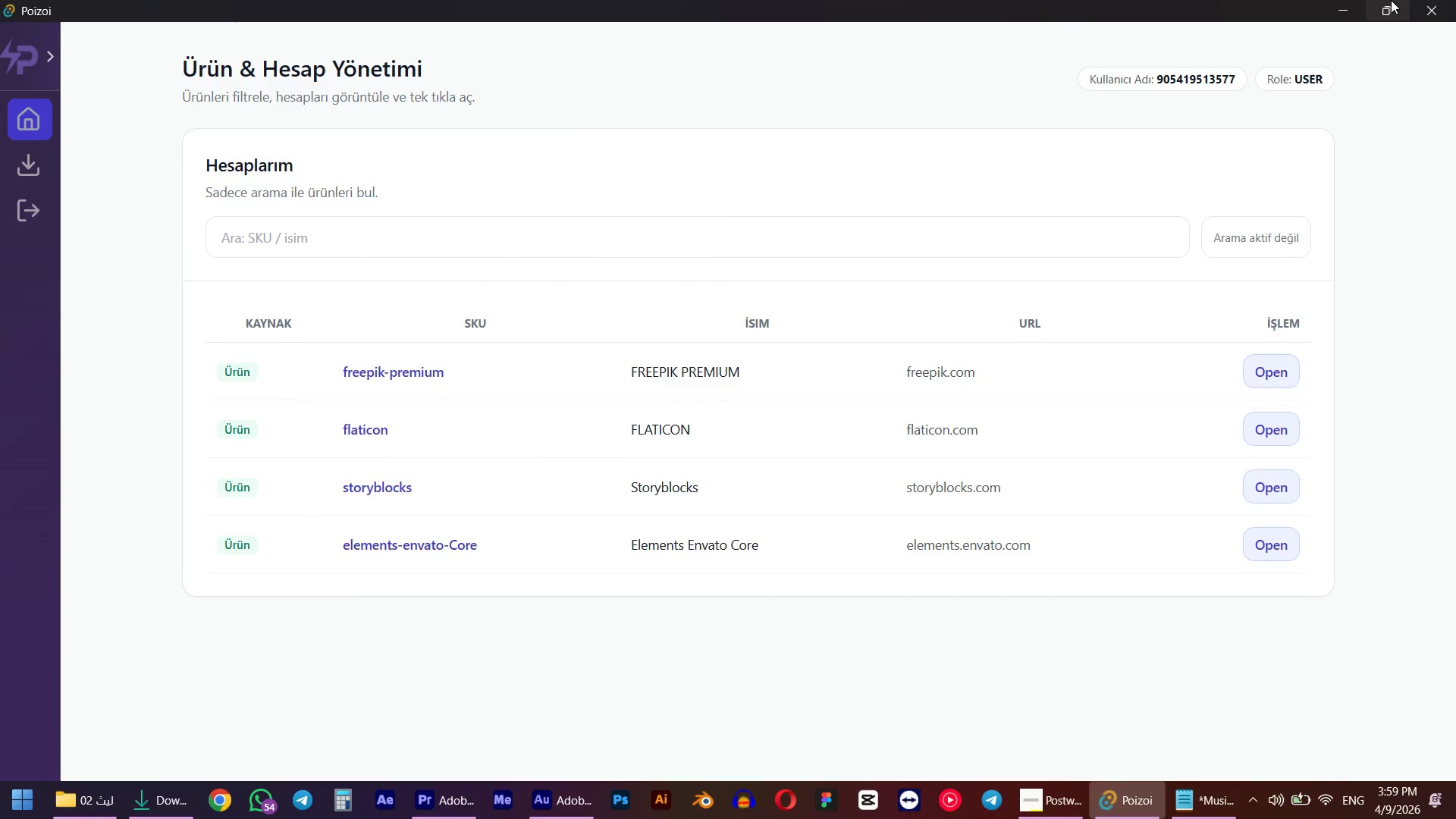 
left_click([1417, 2])
 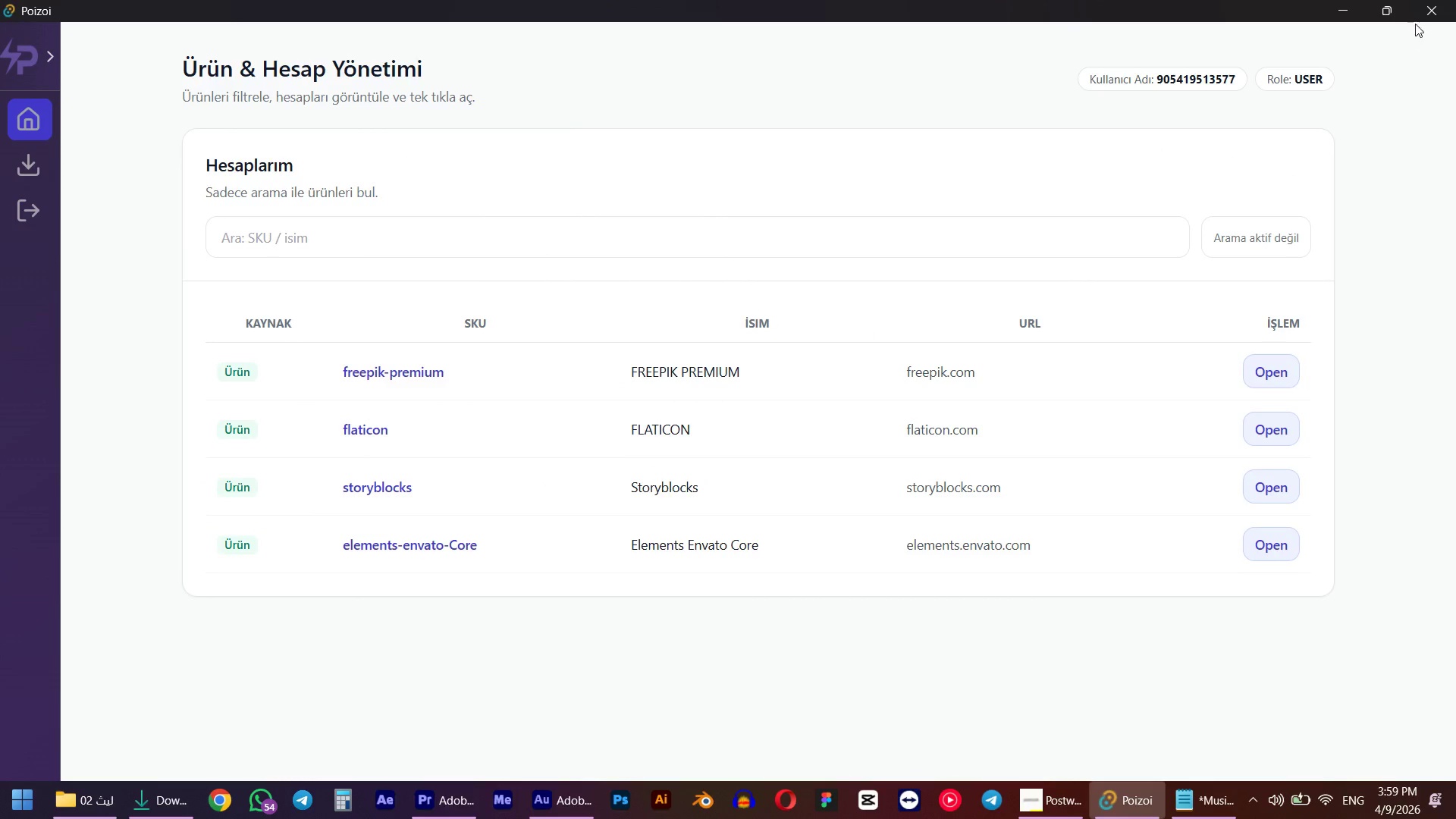 
left_click([1428, 15])
 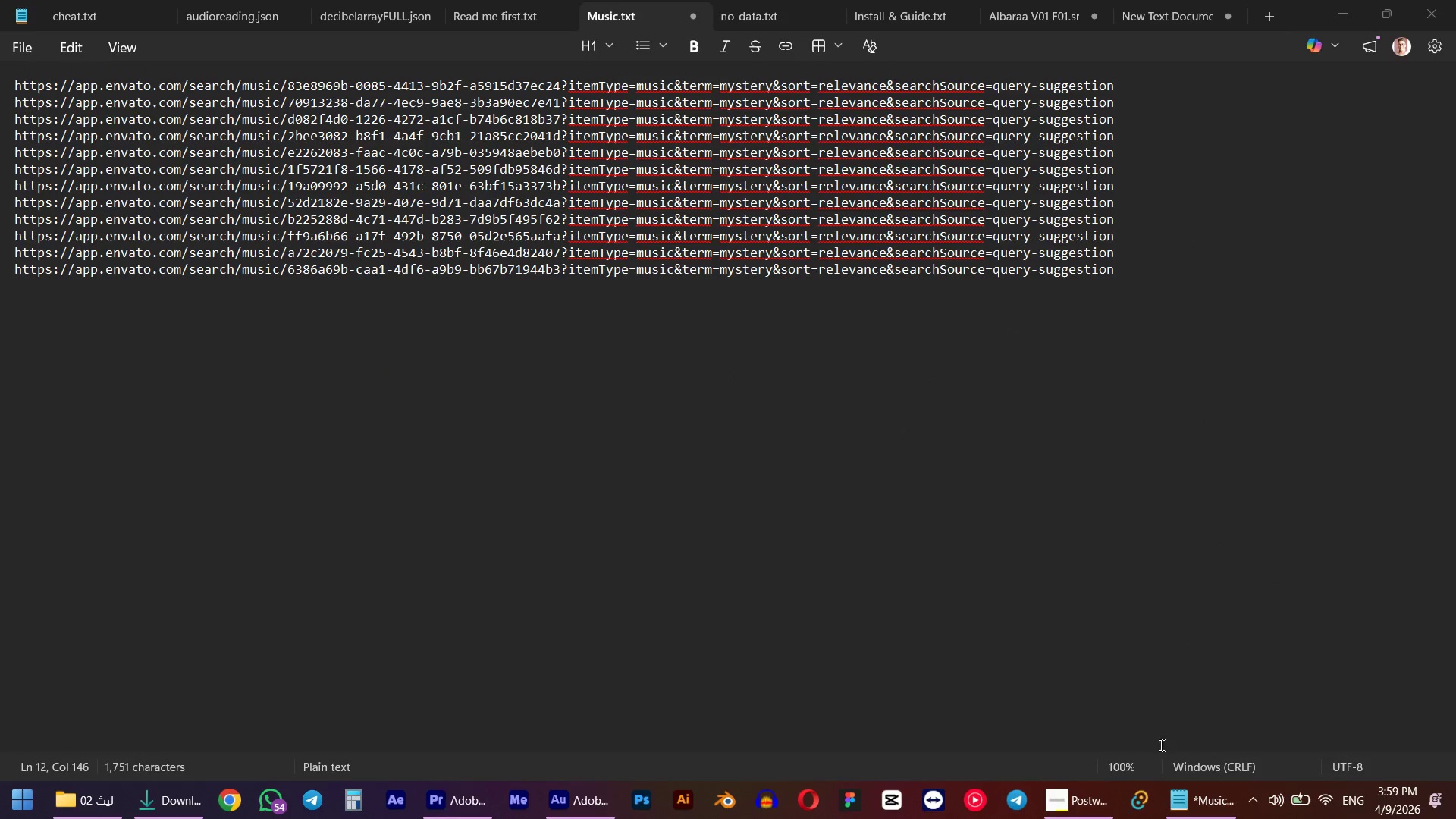 
left_click([1139, 811])
 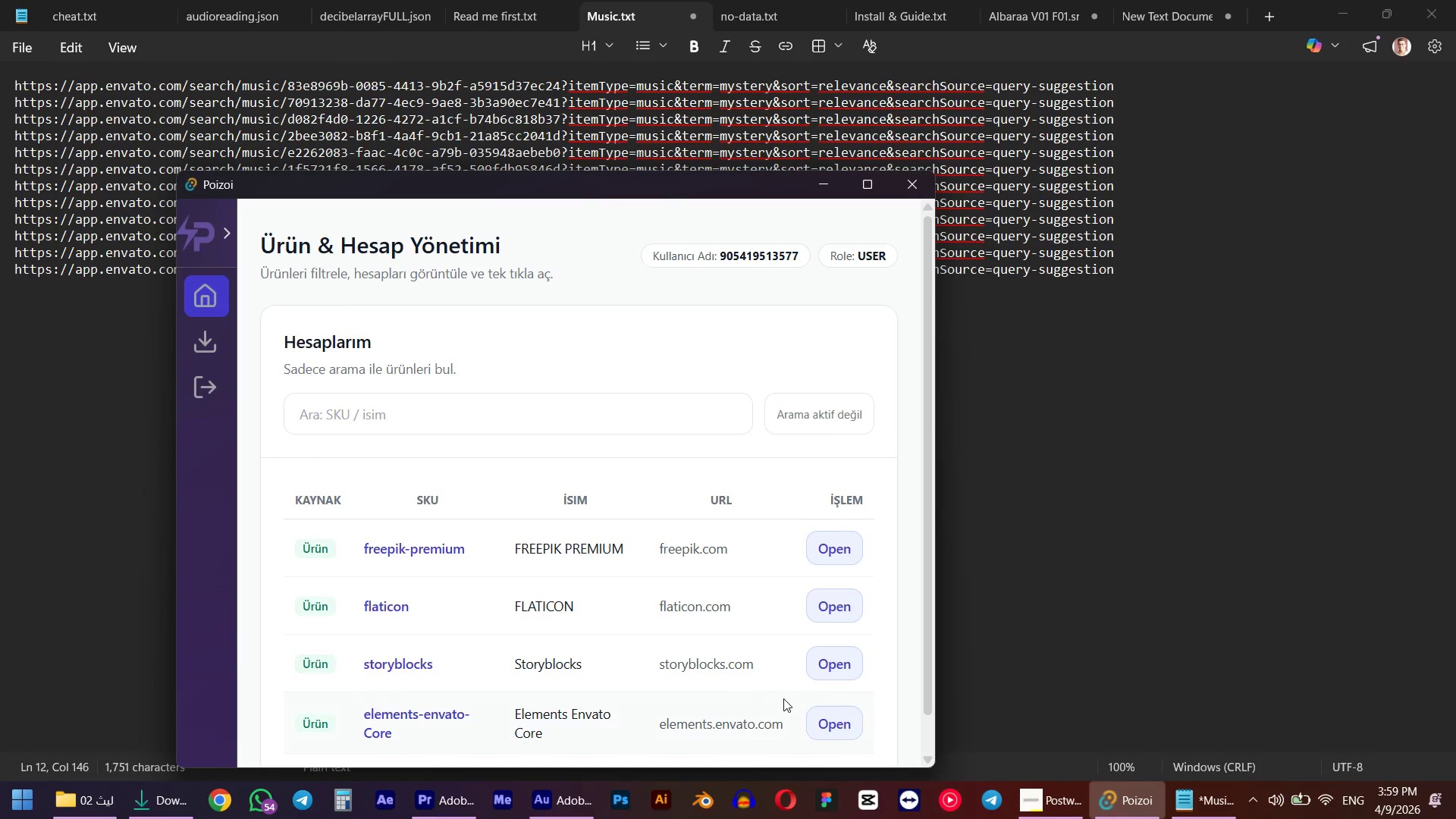 
left_click([840, 734])
 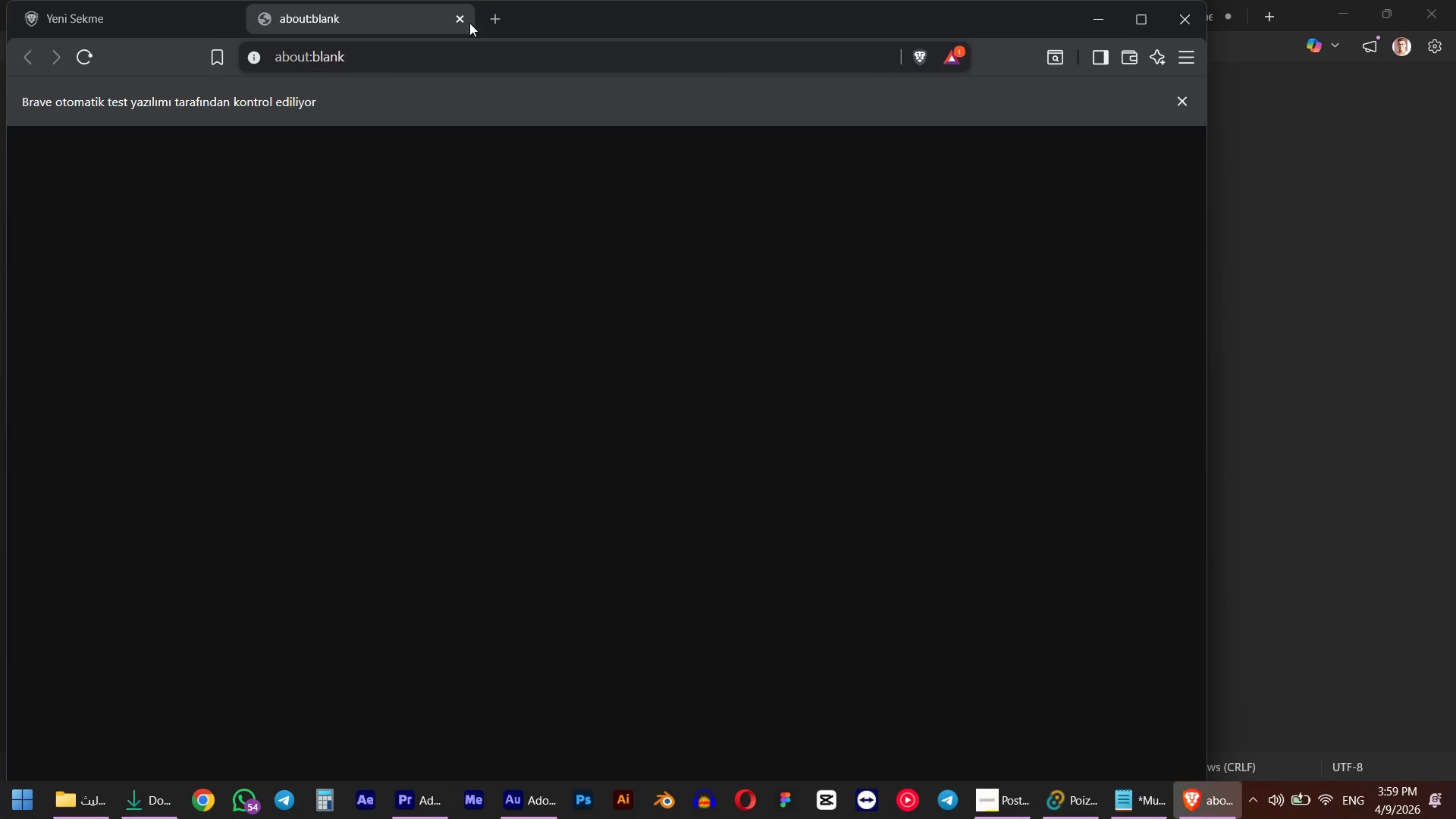 
left_click([493, 14])
 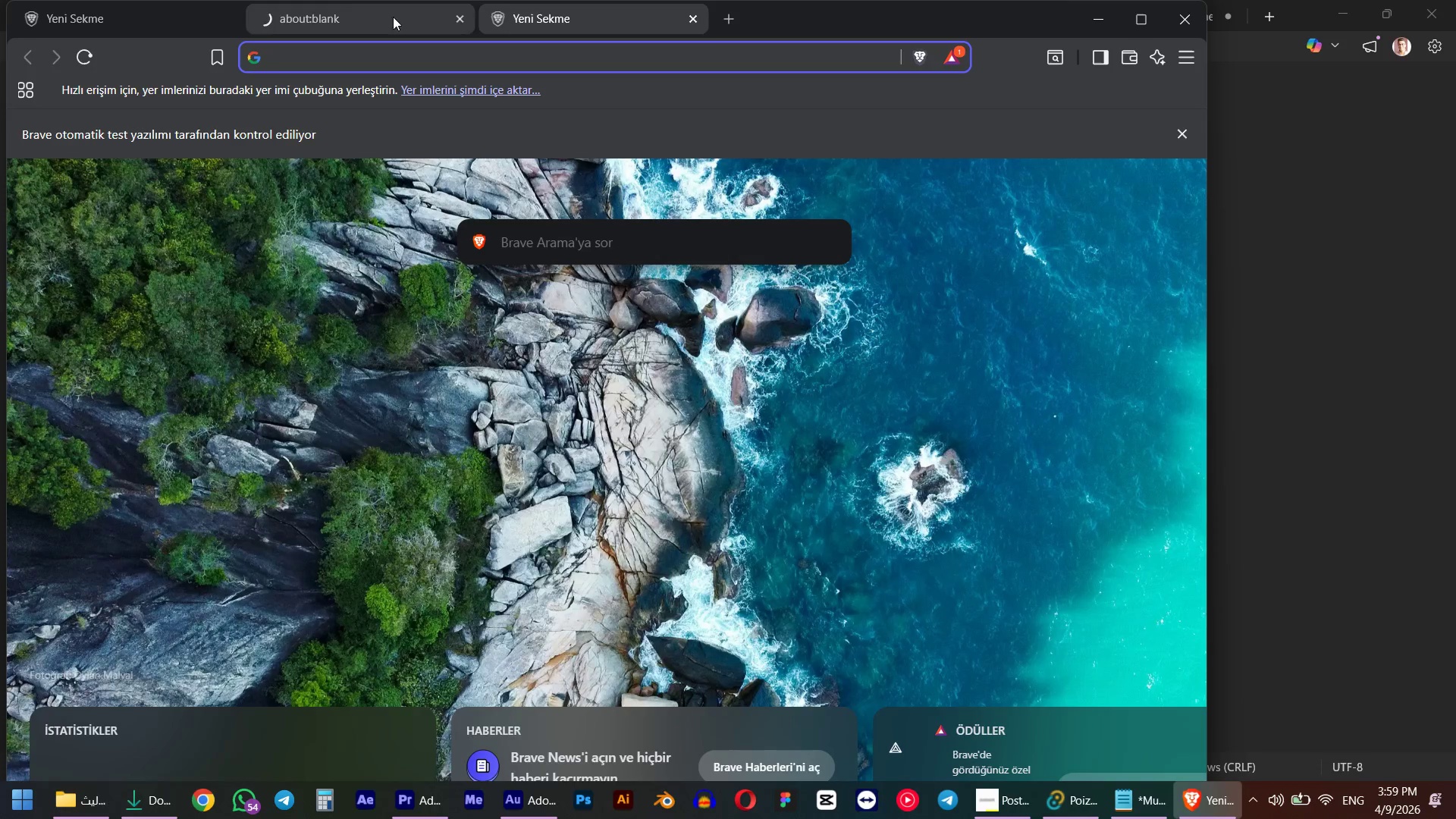 
middle_click([554, 18])
 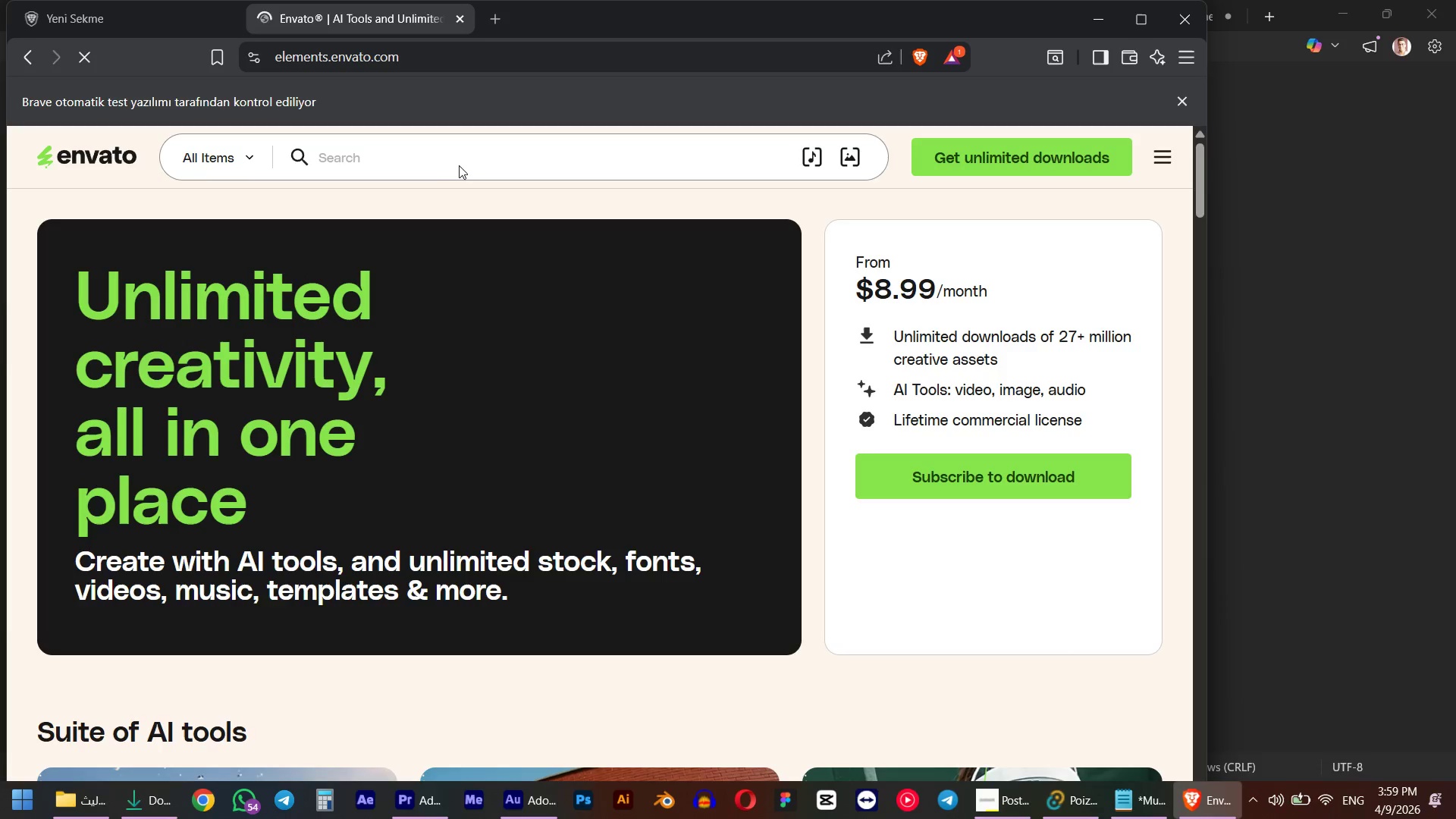 
scroll: coordinate [489, 269], scroll_direction: down, amount: 4.0
 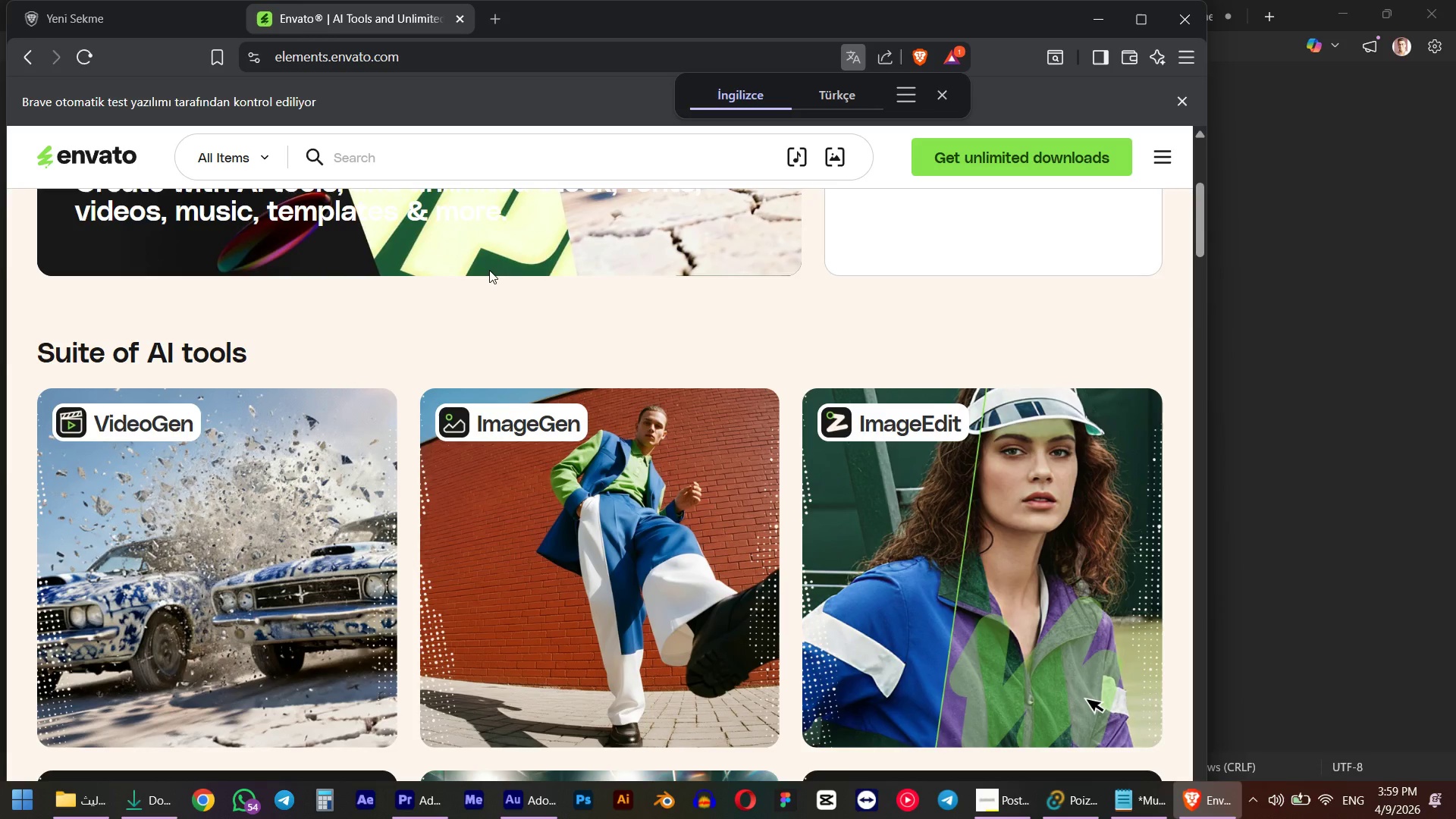 
wait(5.05)
 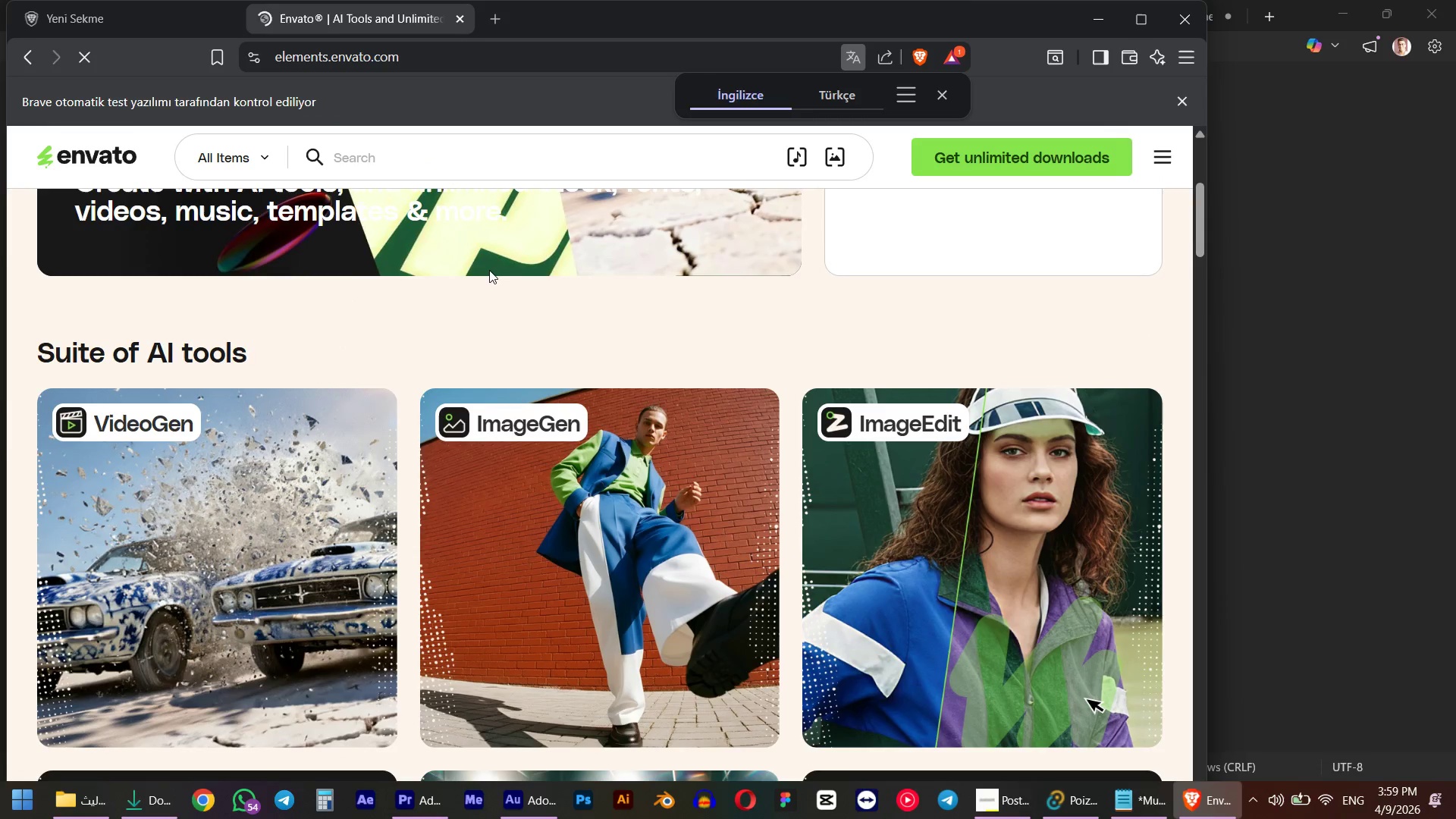 
scroll: coordinate [489, 270], scroll_direction: up, amount: 5.0
 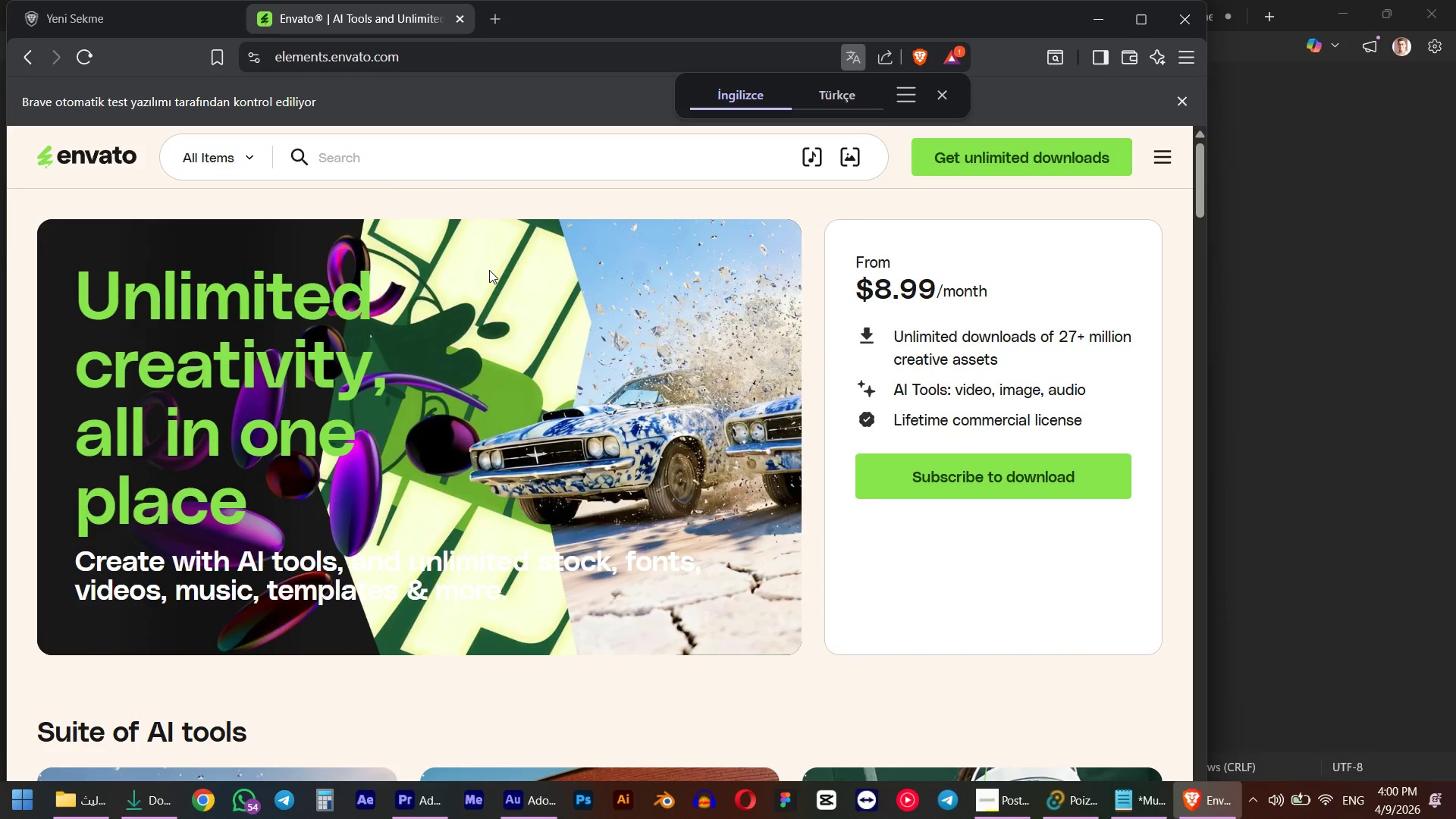 
scroll: coordinate [489, 270], scroll_direction: down, amount: 4.0
 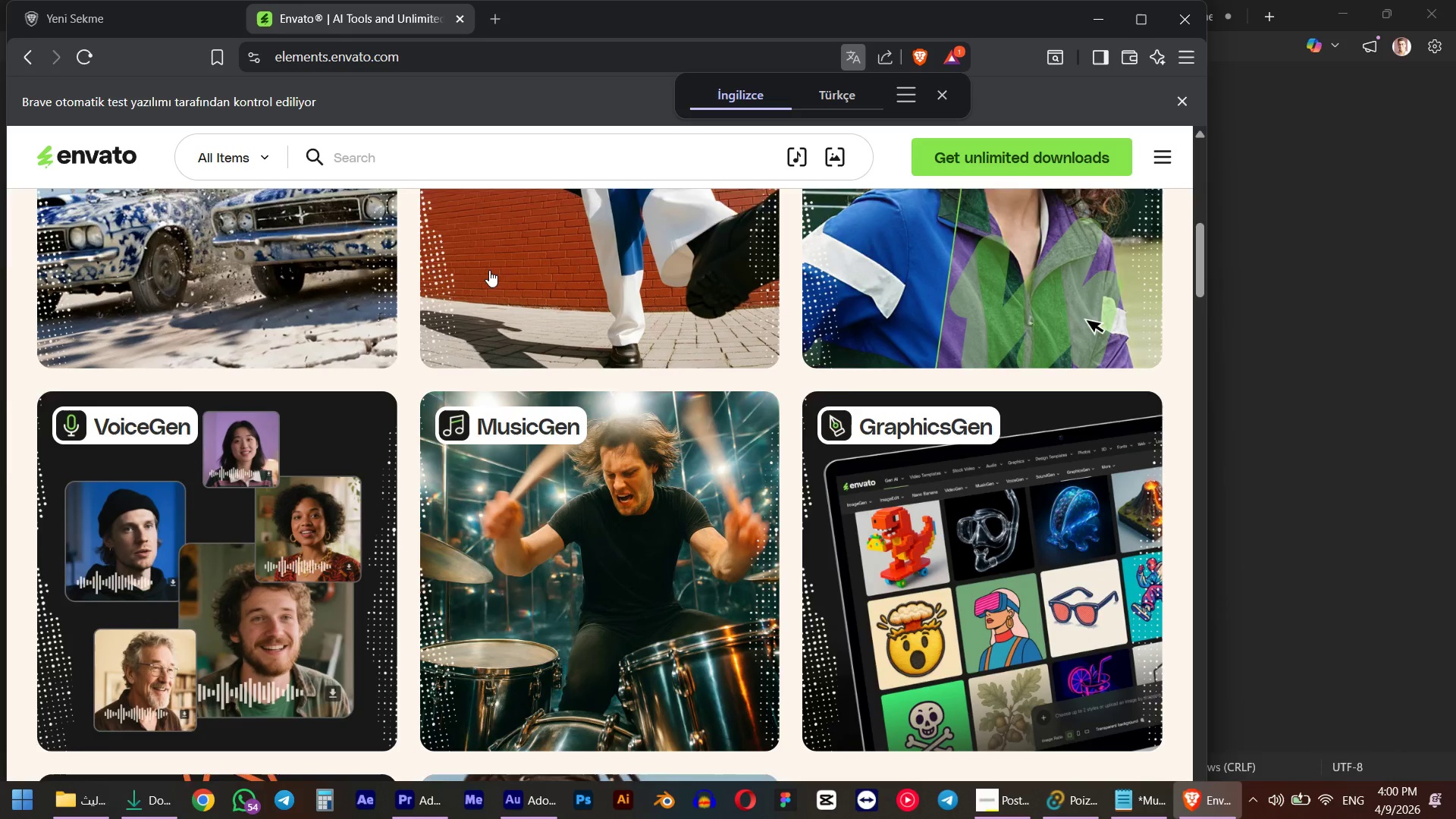 
scroll: coordinate [489, 270], scroll_direction: up, amount: 1.0
 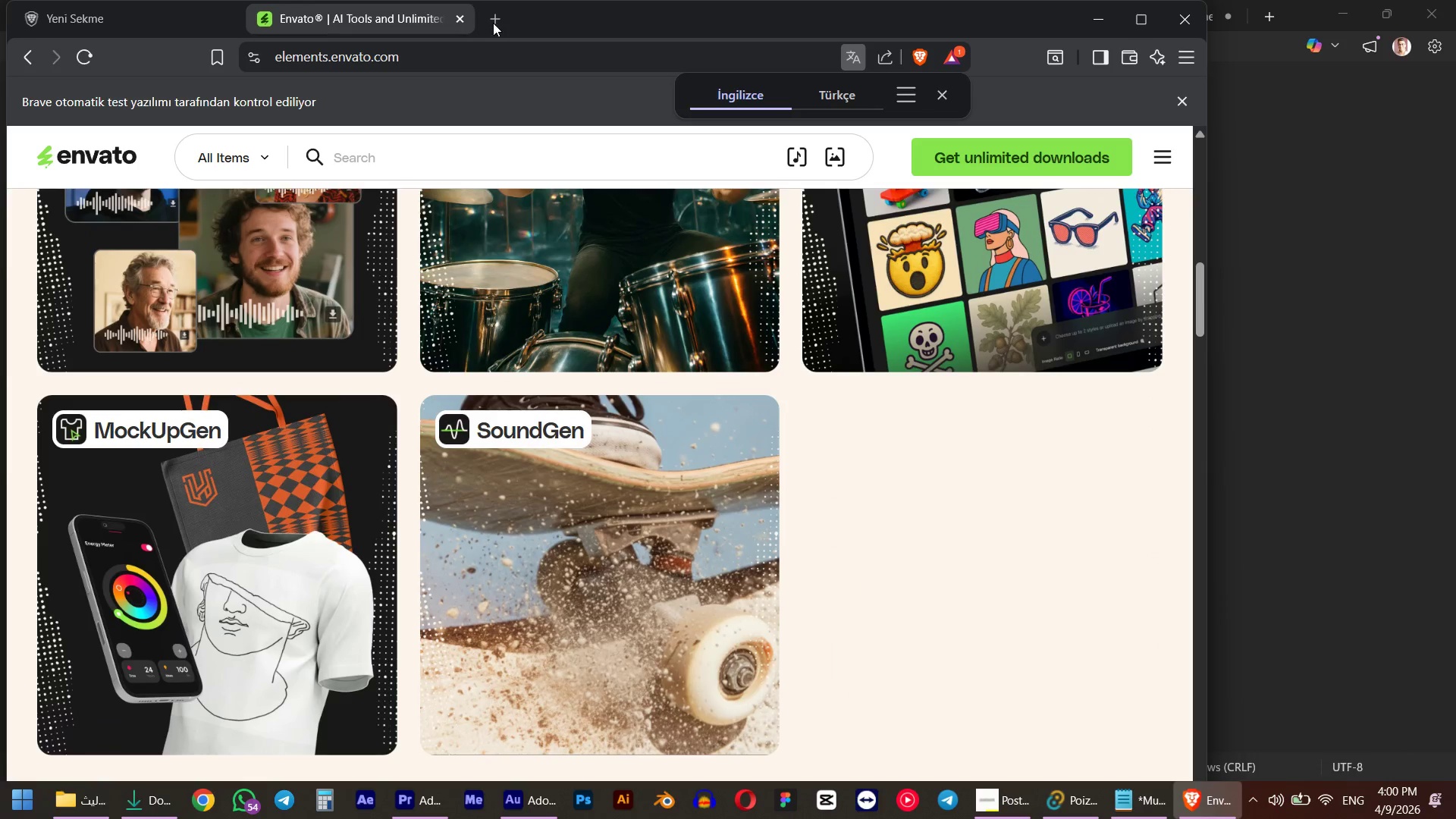 
left_click([494, 24])
 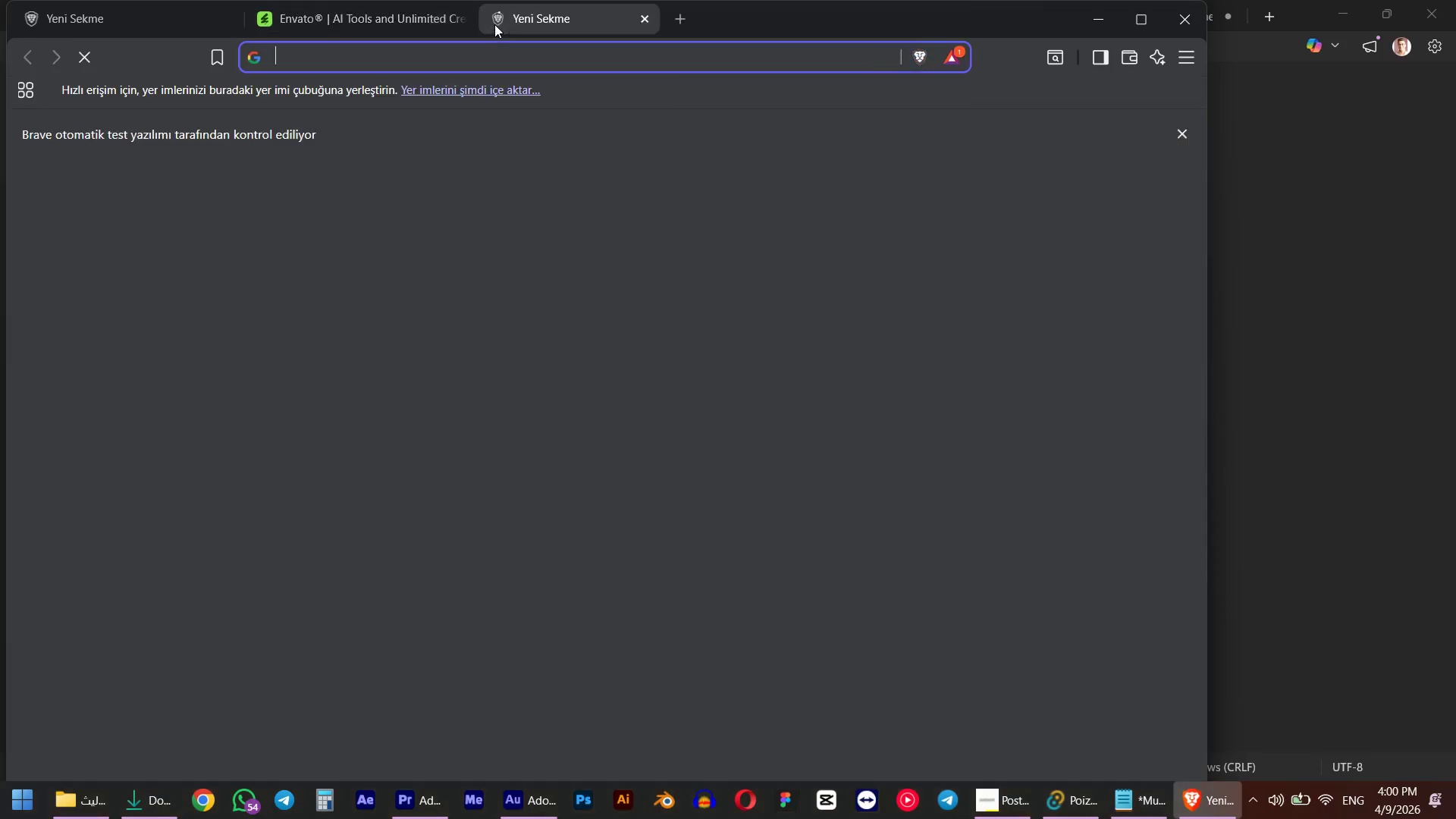 
key(Control+ControlLeft)
 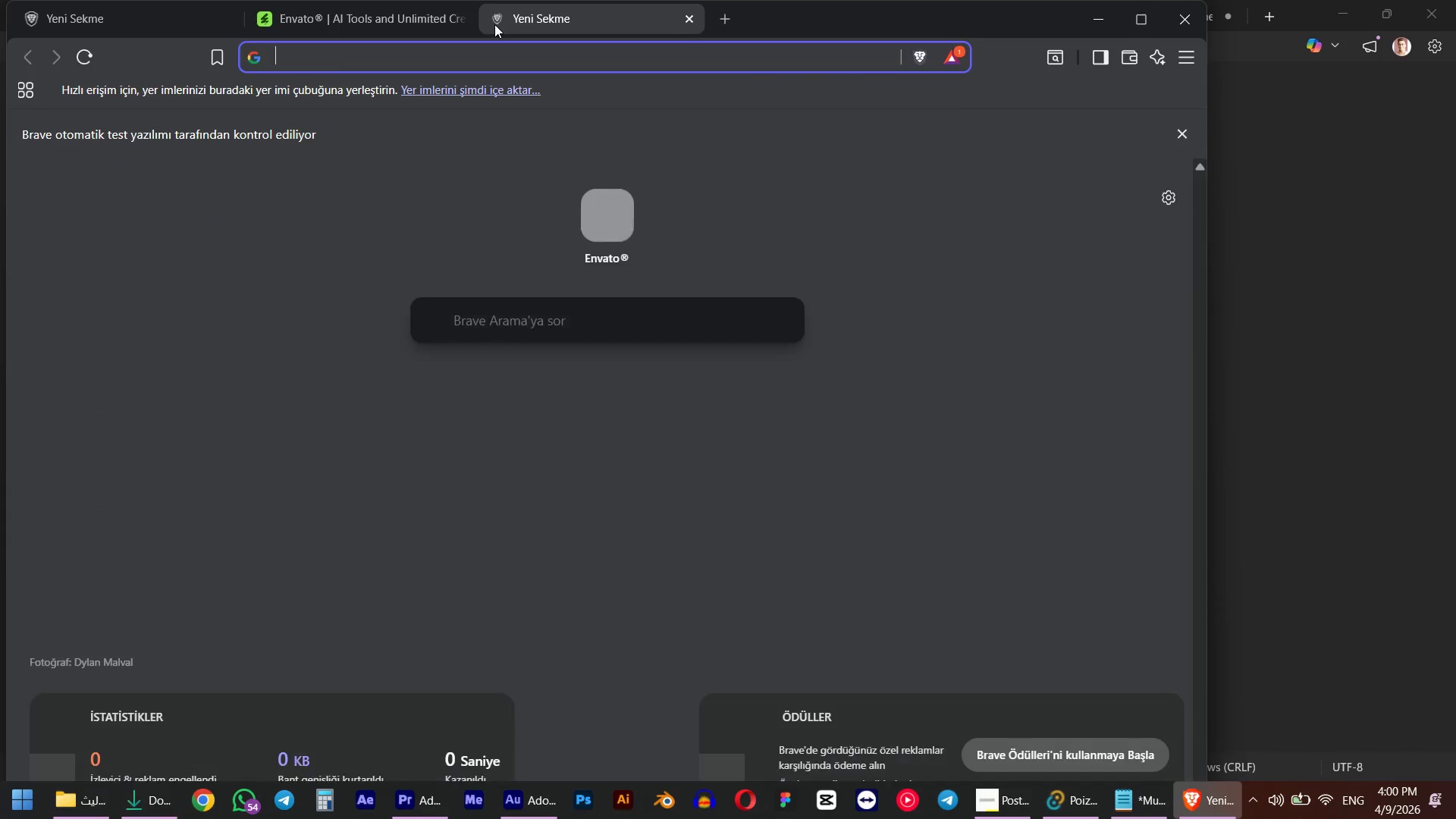 
key(Control+V)
 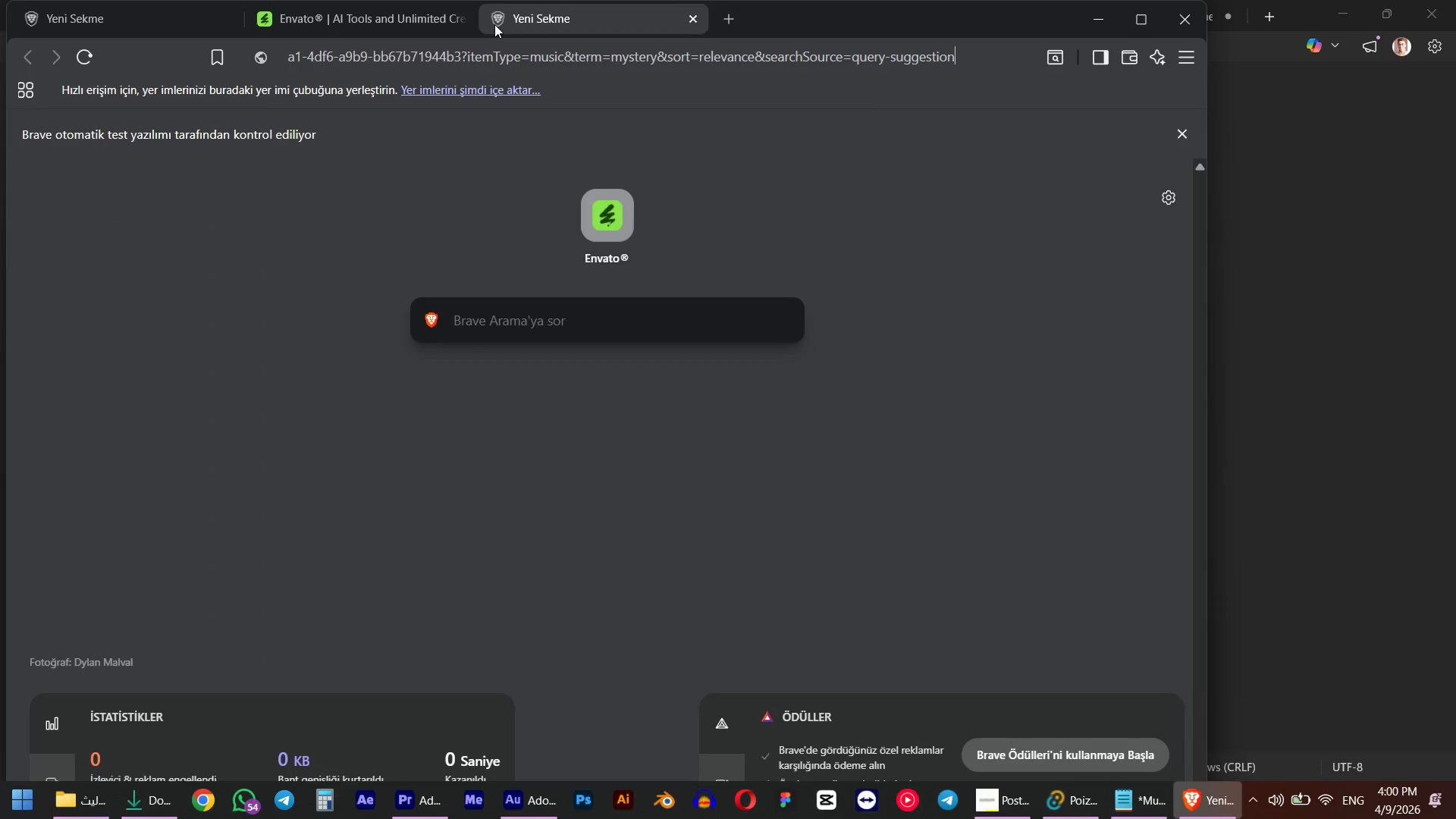 
key(NumpadEnter)
 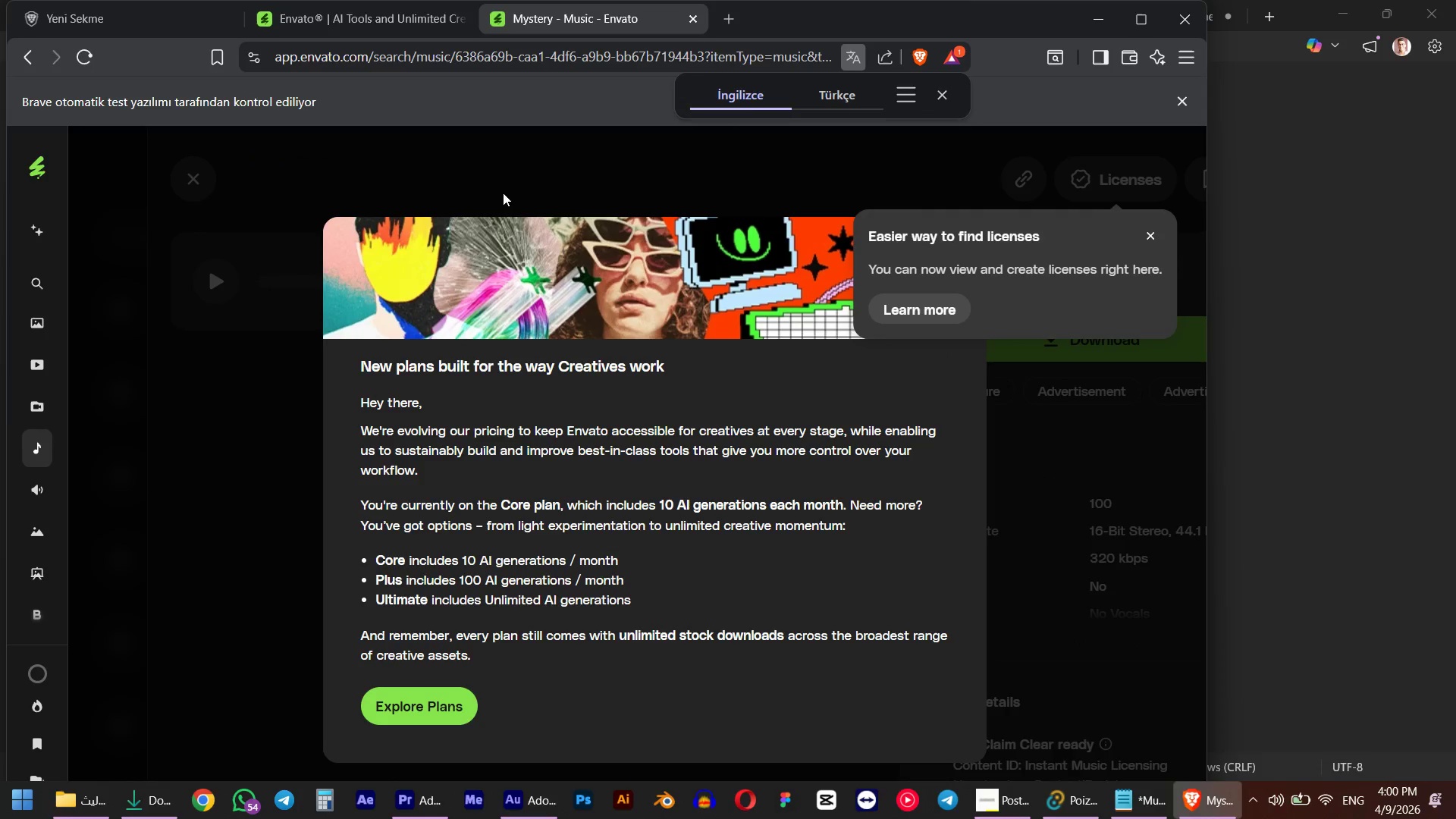 
left_click([1149, 239])
 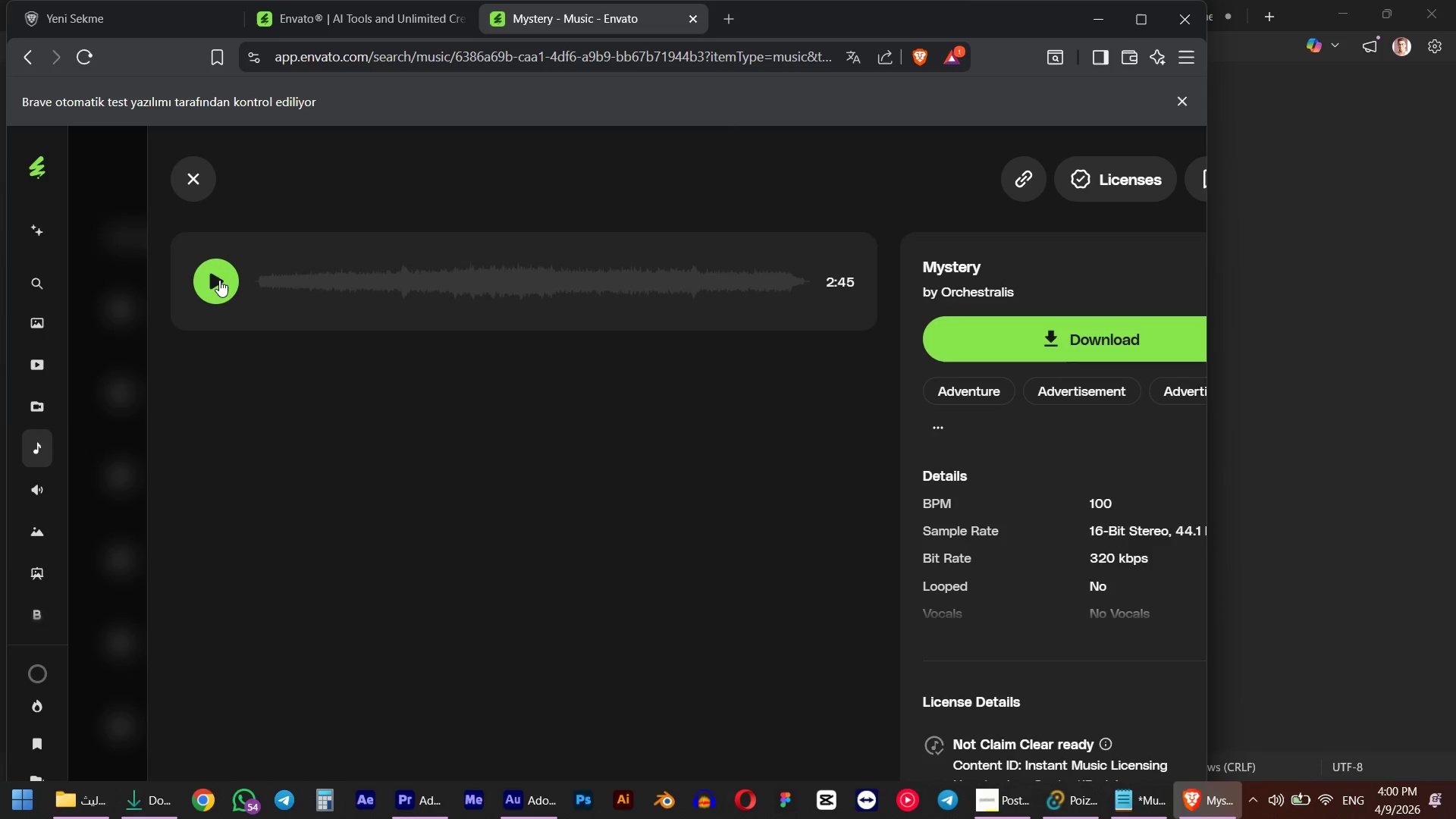 
left_click([219, 280])
 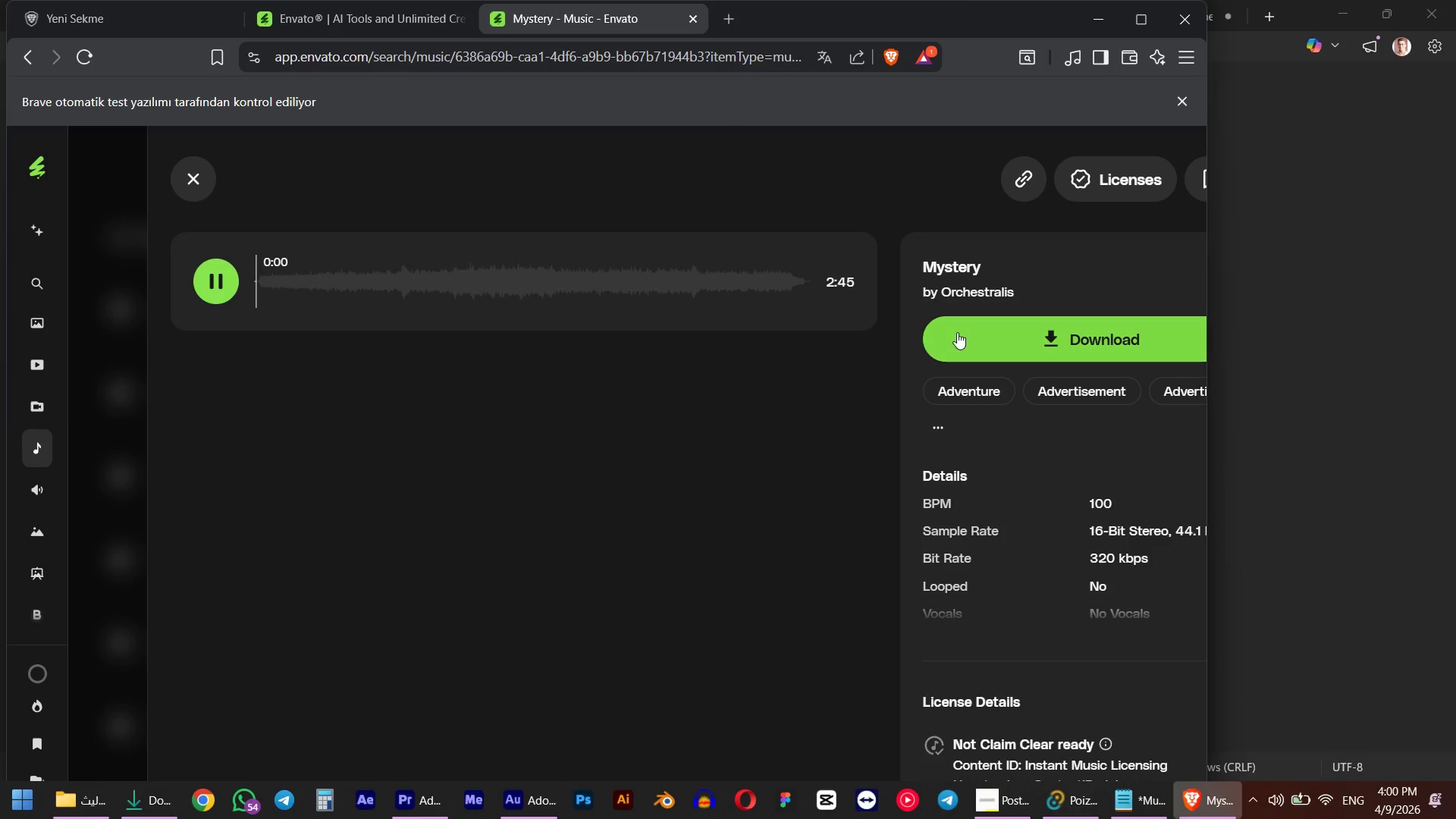 
left_click([1015, 325])
 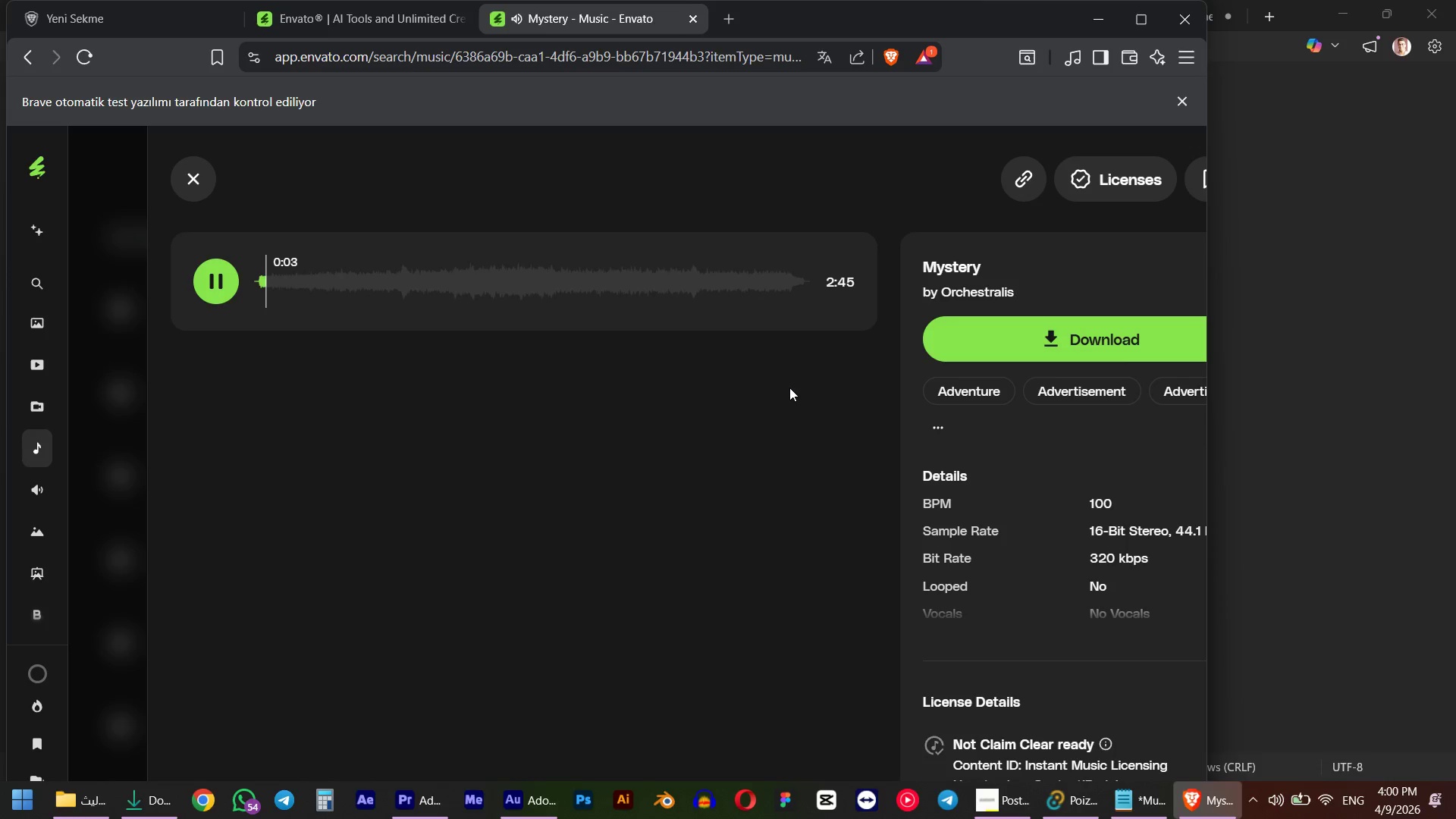 
scroll: coordinate [788, 388], scroll_direction: down, amount: 4.0
 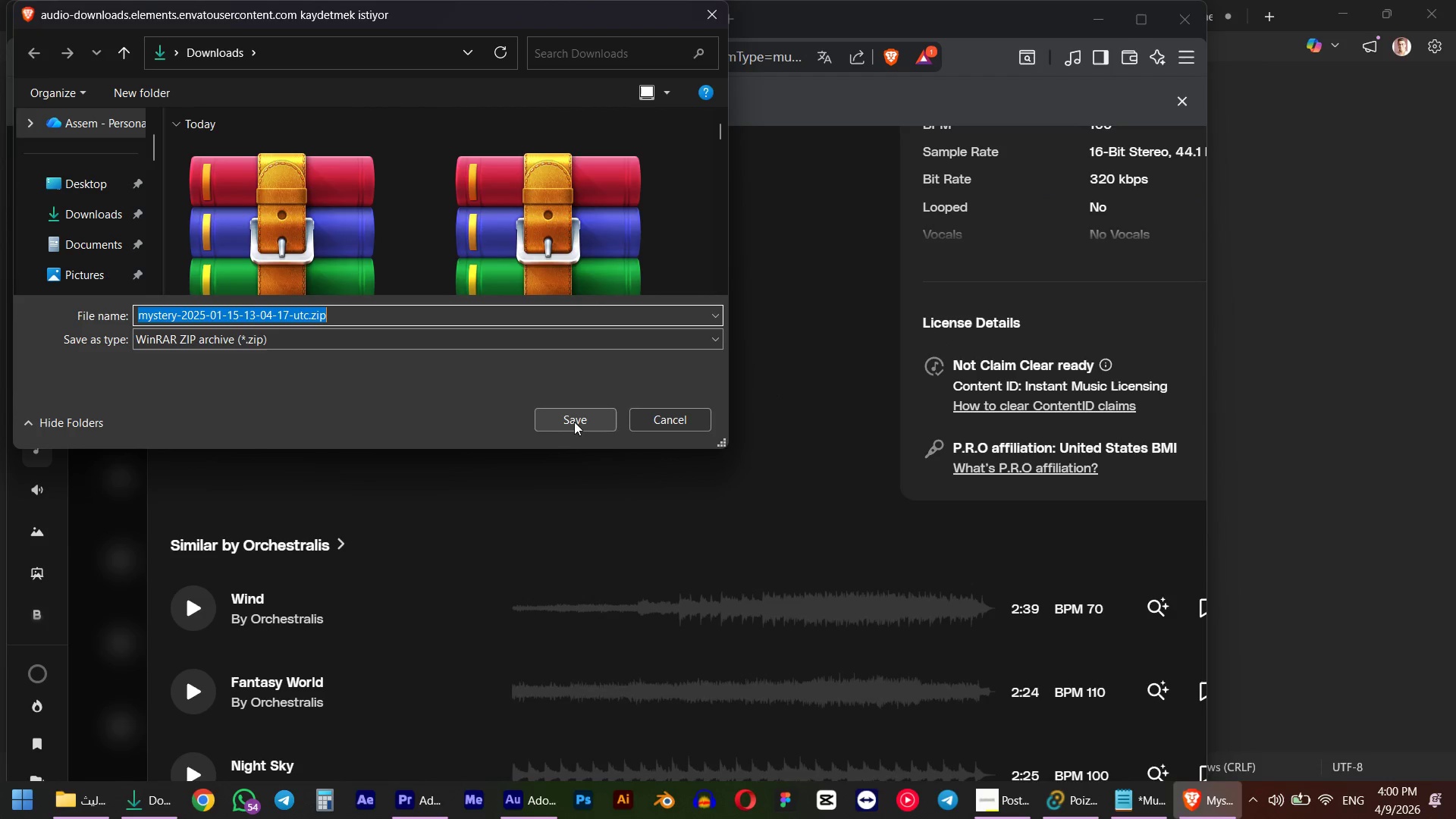 
left_click([580, 420])
 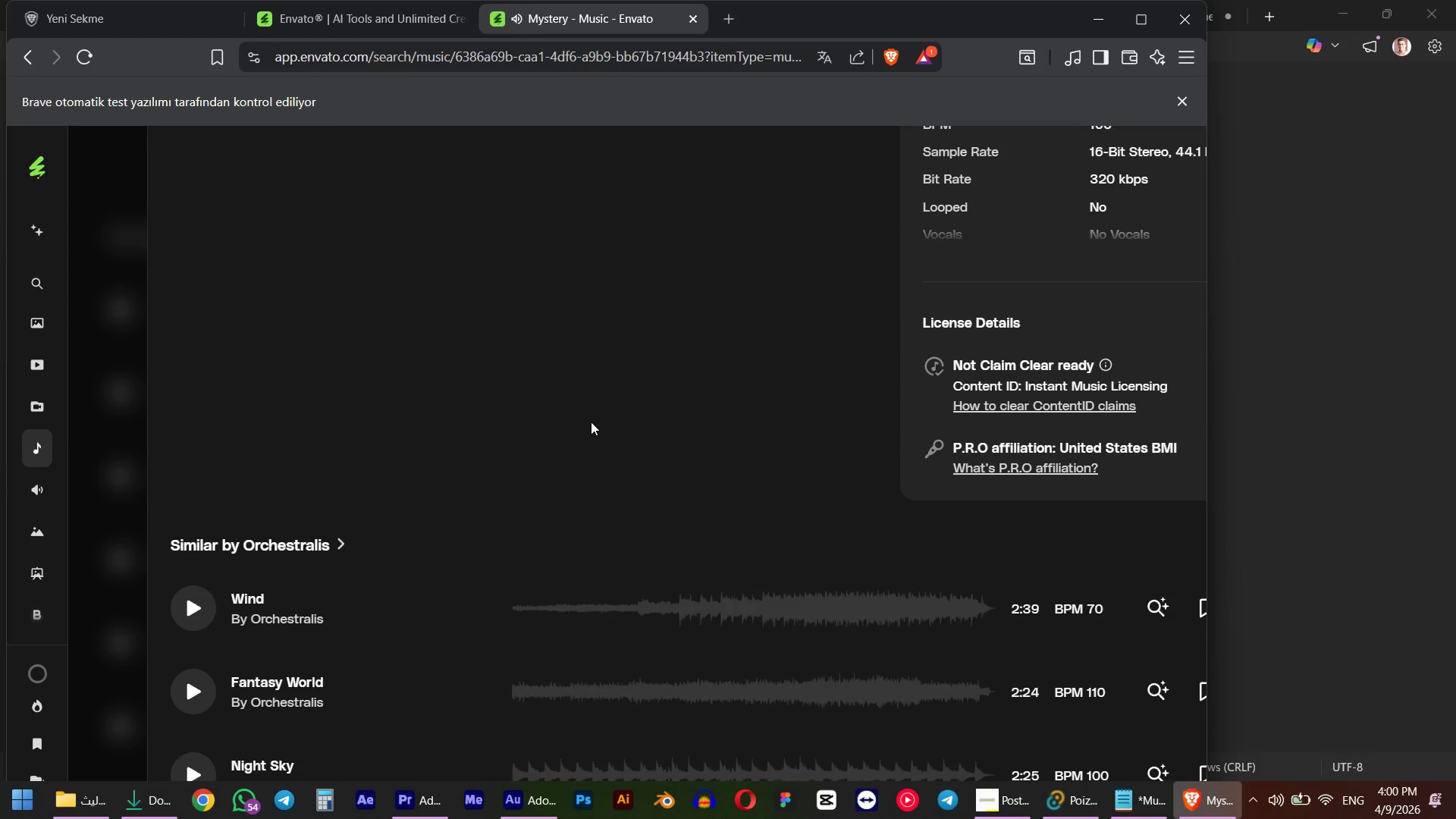 
scroll: coordinate [617, 416], scroll_direction: up, amount: 11.0
 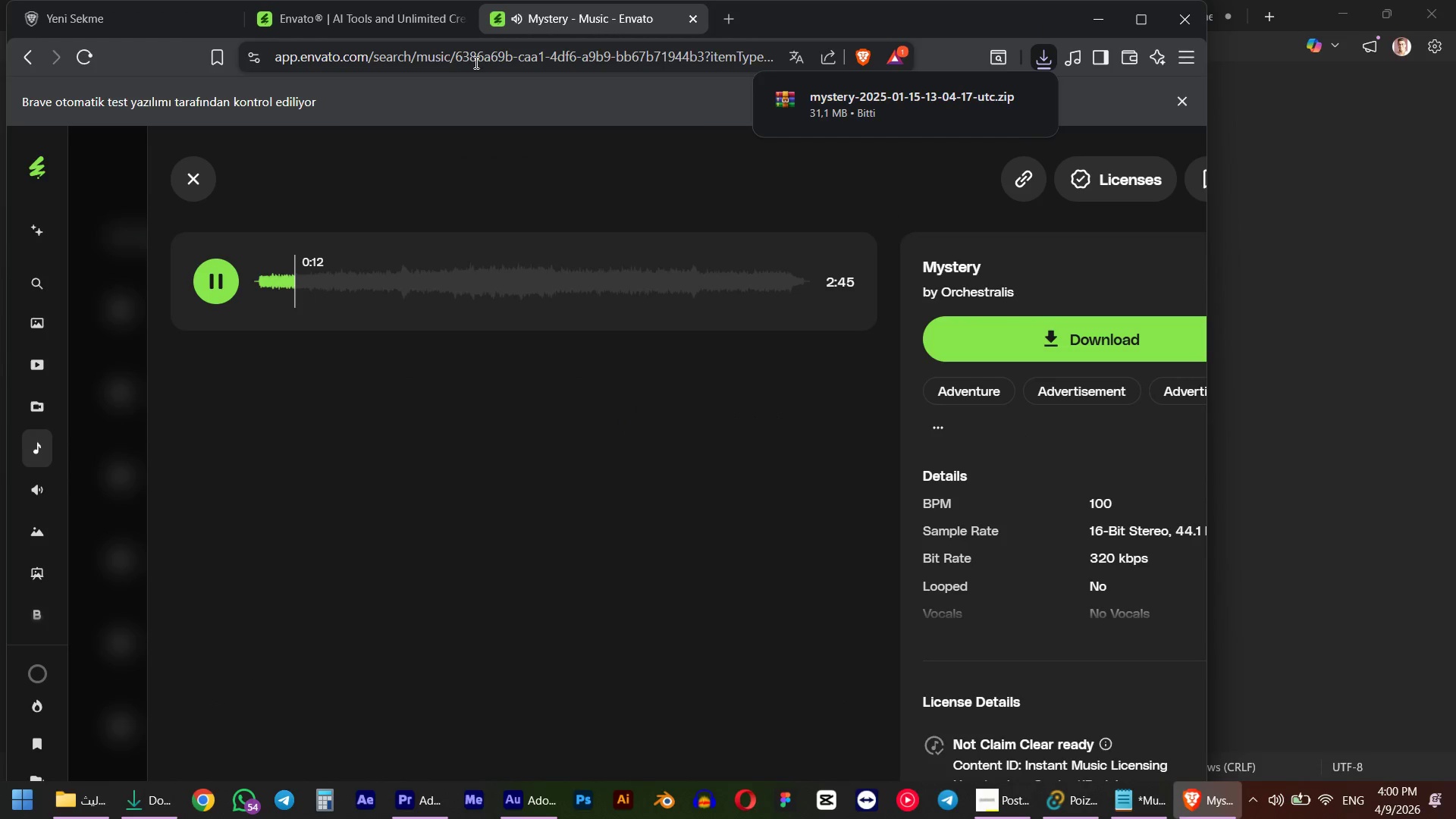 
wait(5.44)
 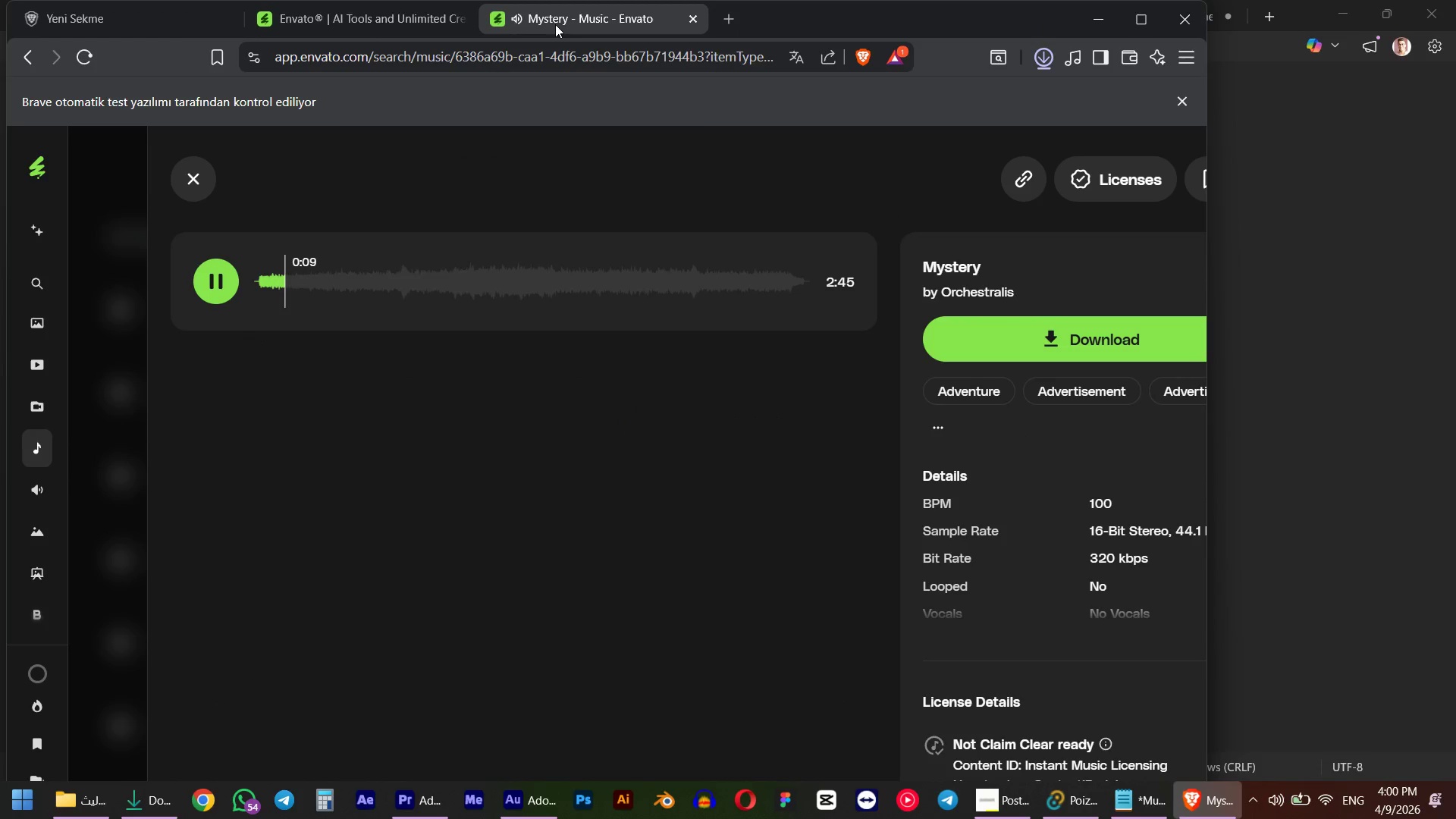 
left_click([1306, 313])
 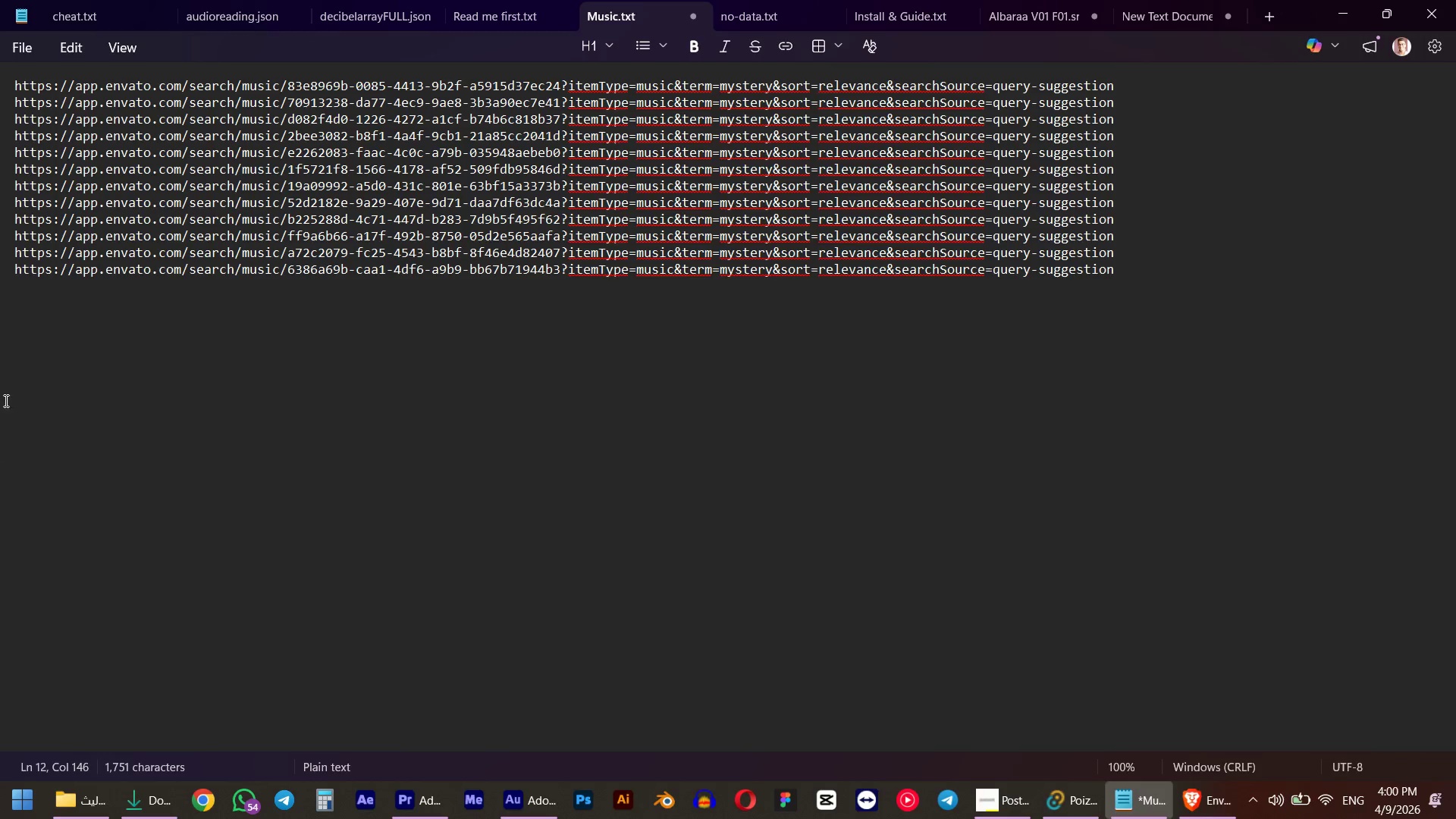 
scroll: coordinate [218, 336], scroll_direction: up, amount: 2.0
 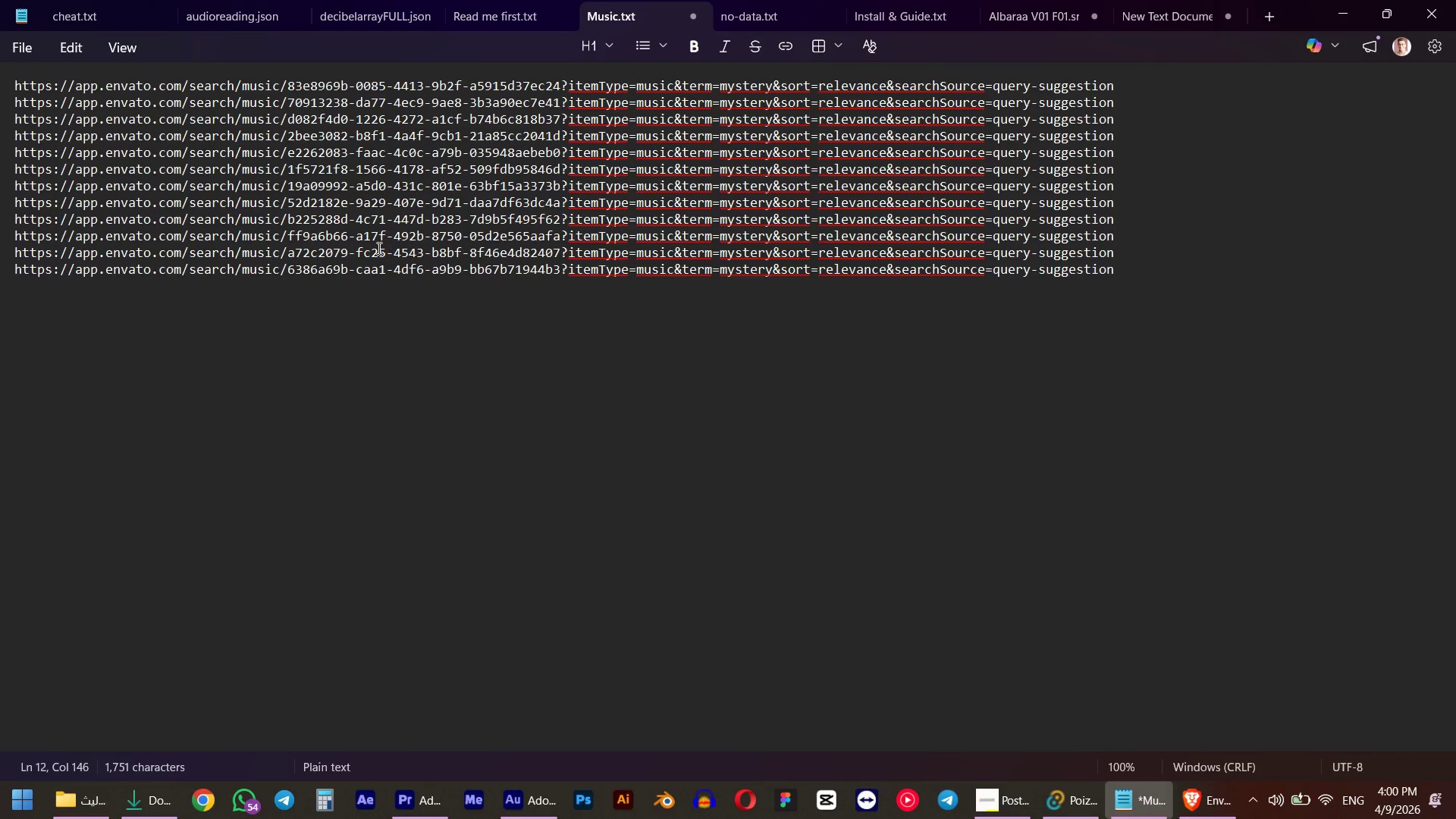 
double_click([378, 246])
 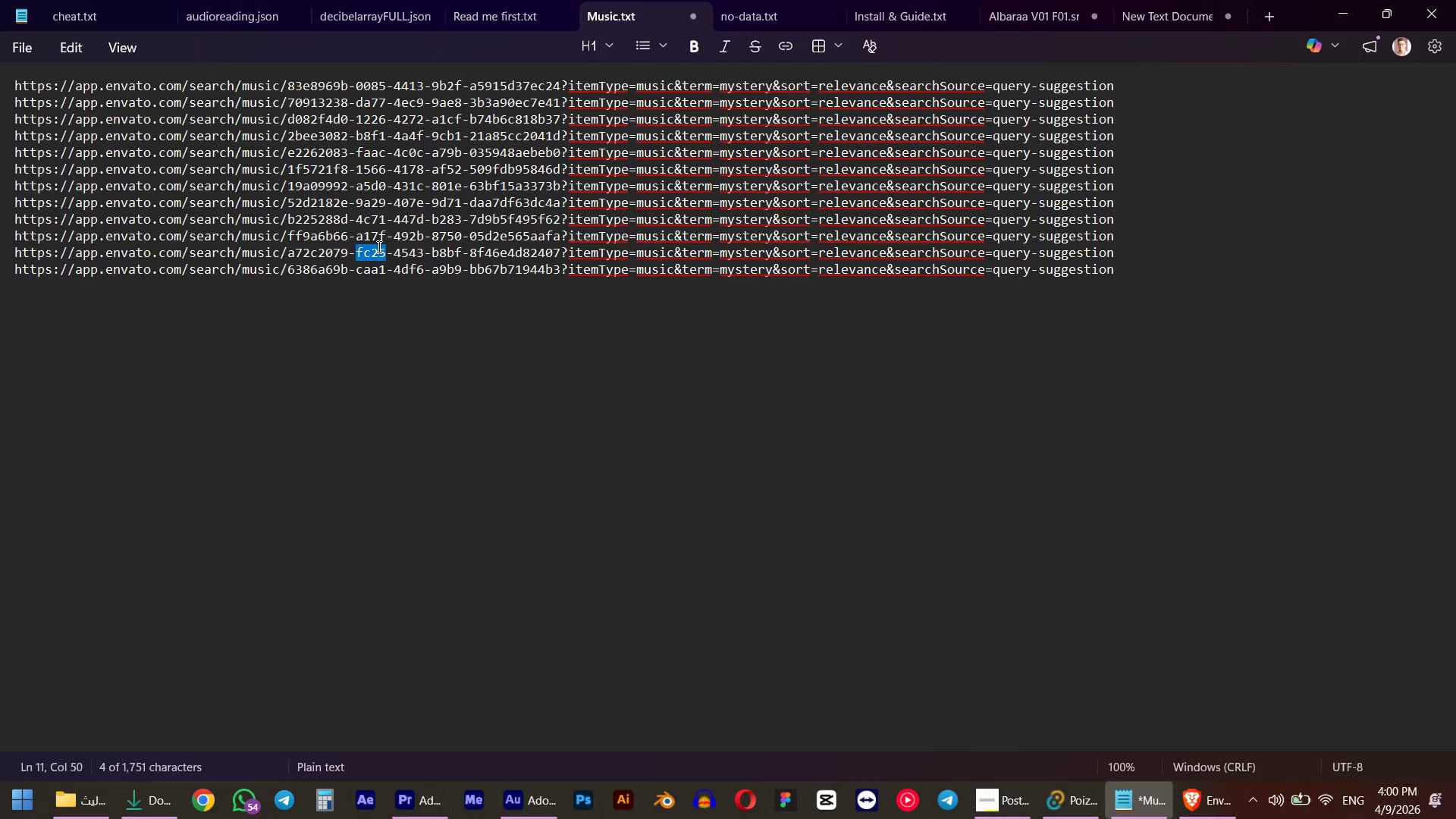 
triple_click([378, 246])
 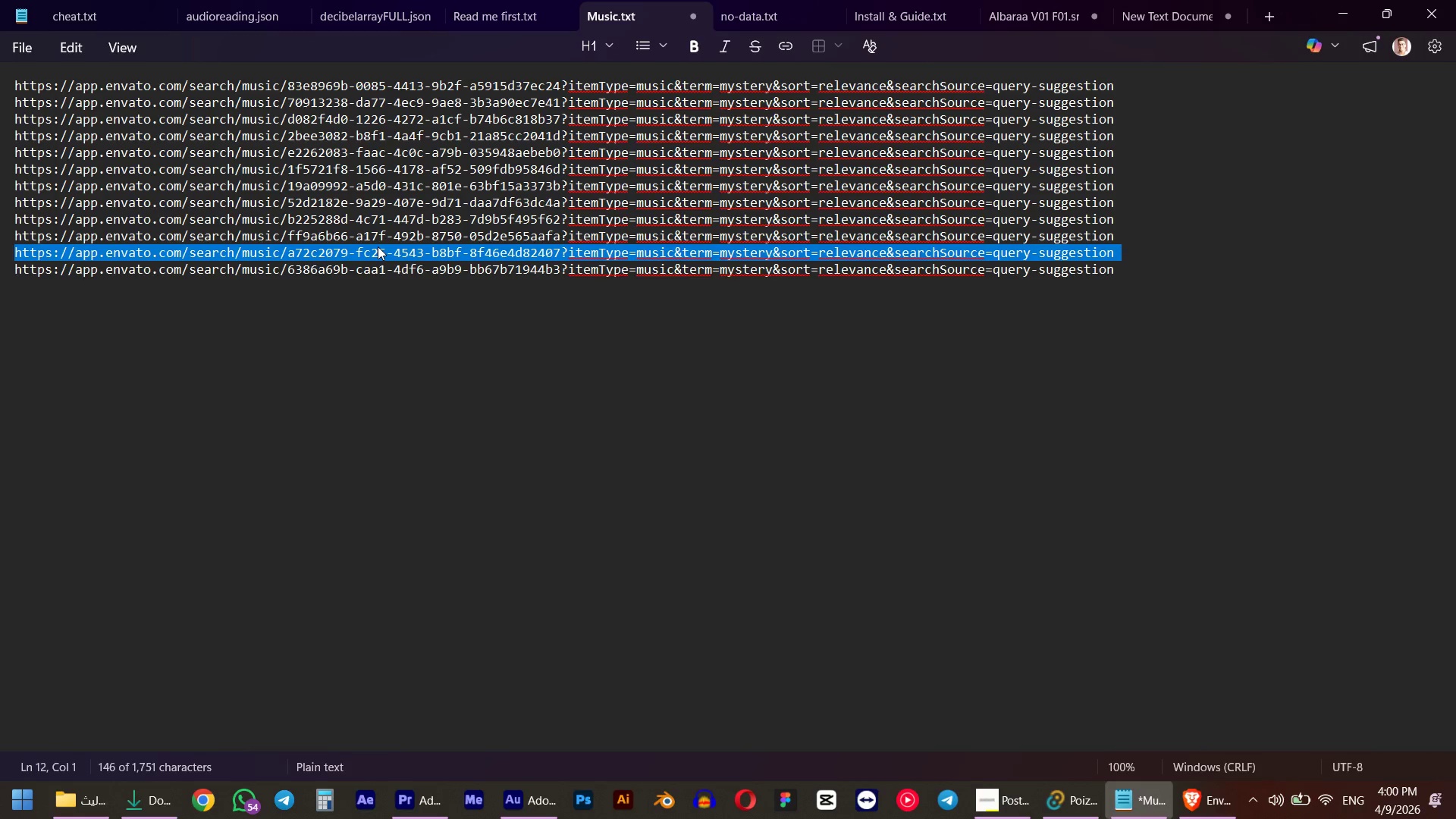 
key(Control+ControlLeft)
 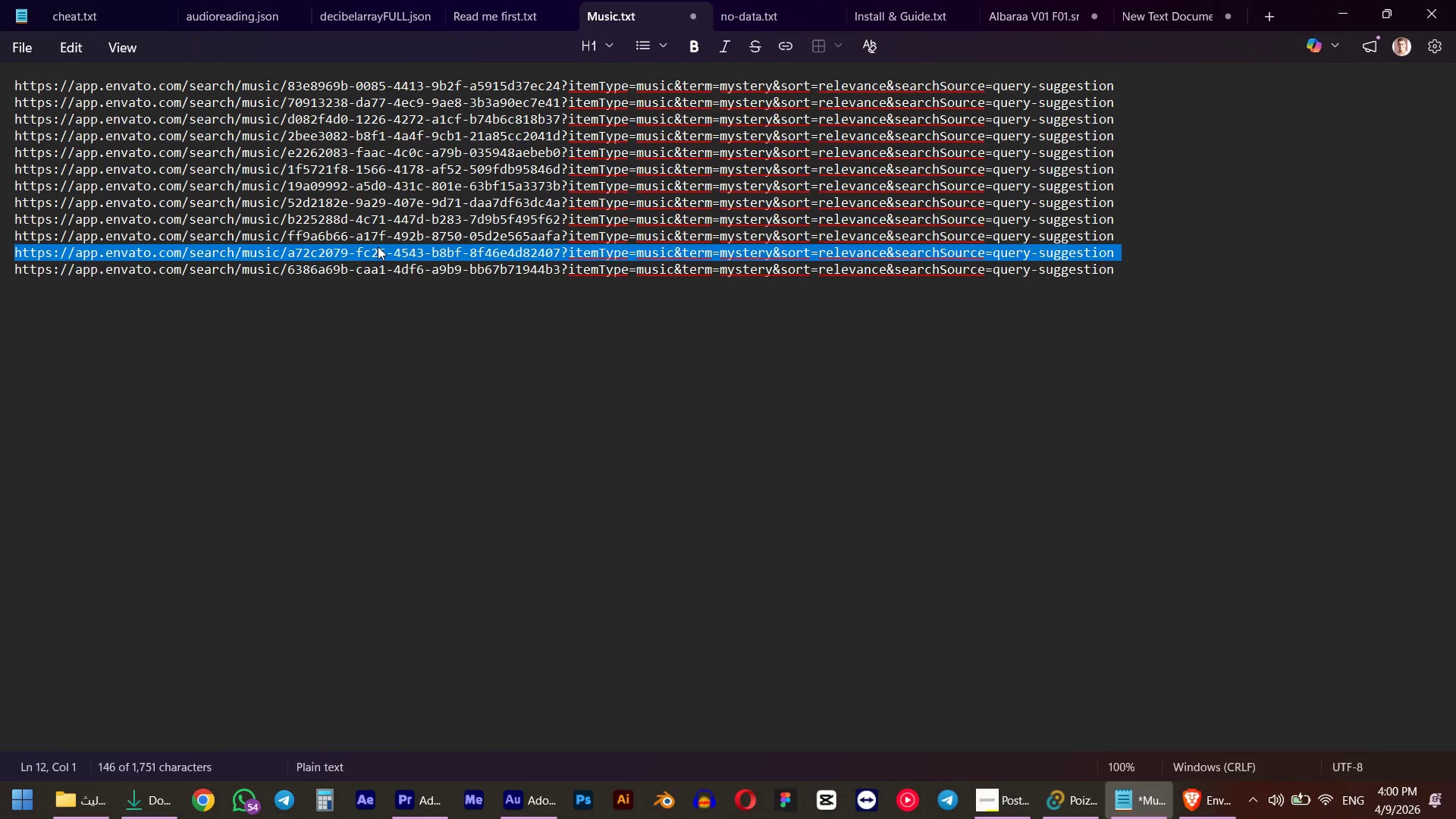 
key(Control+C)
 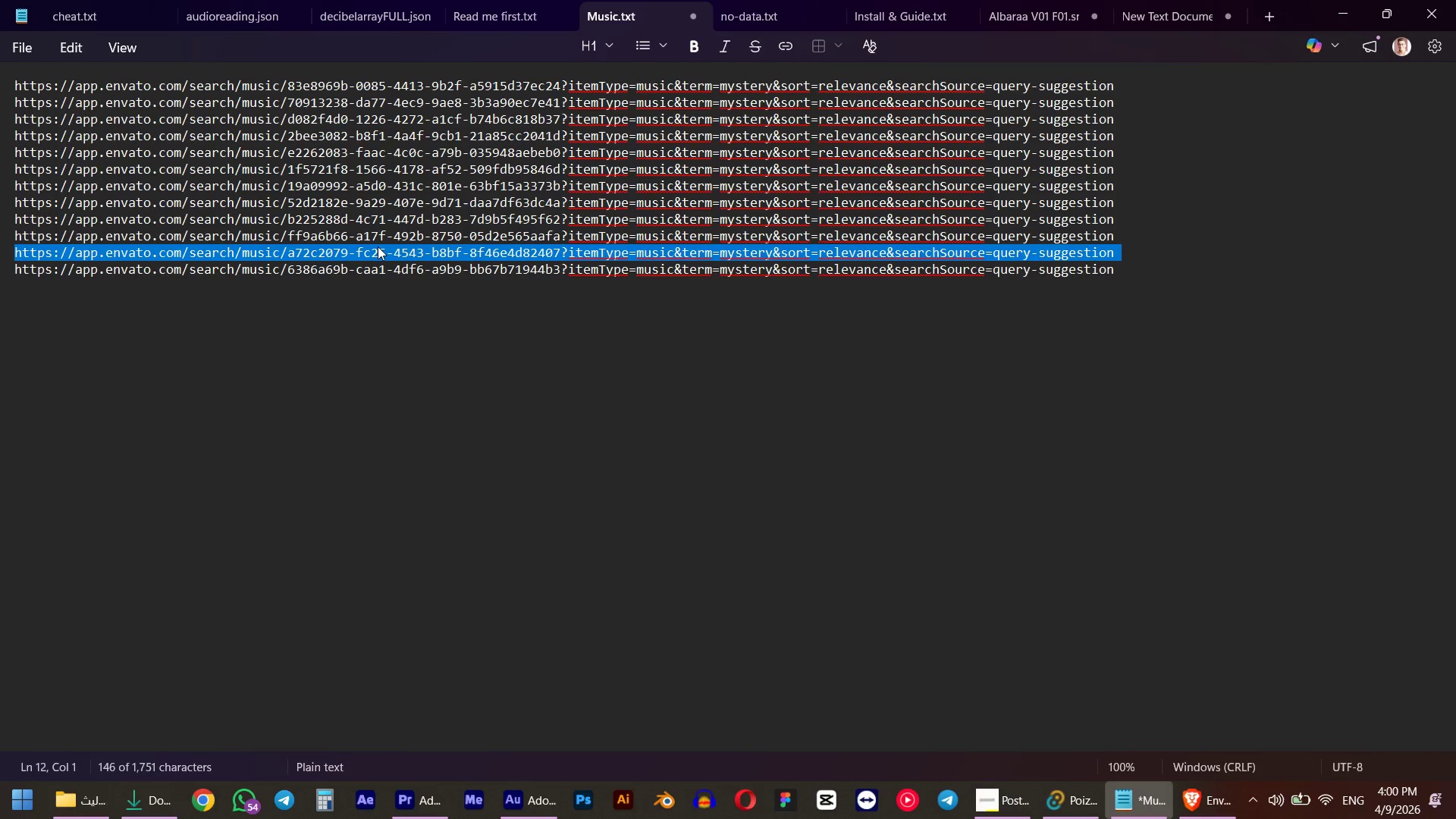 
key(Alt+AltLeft)
 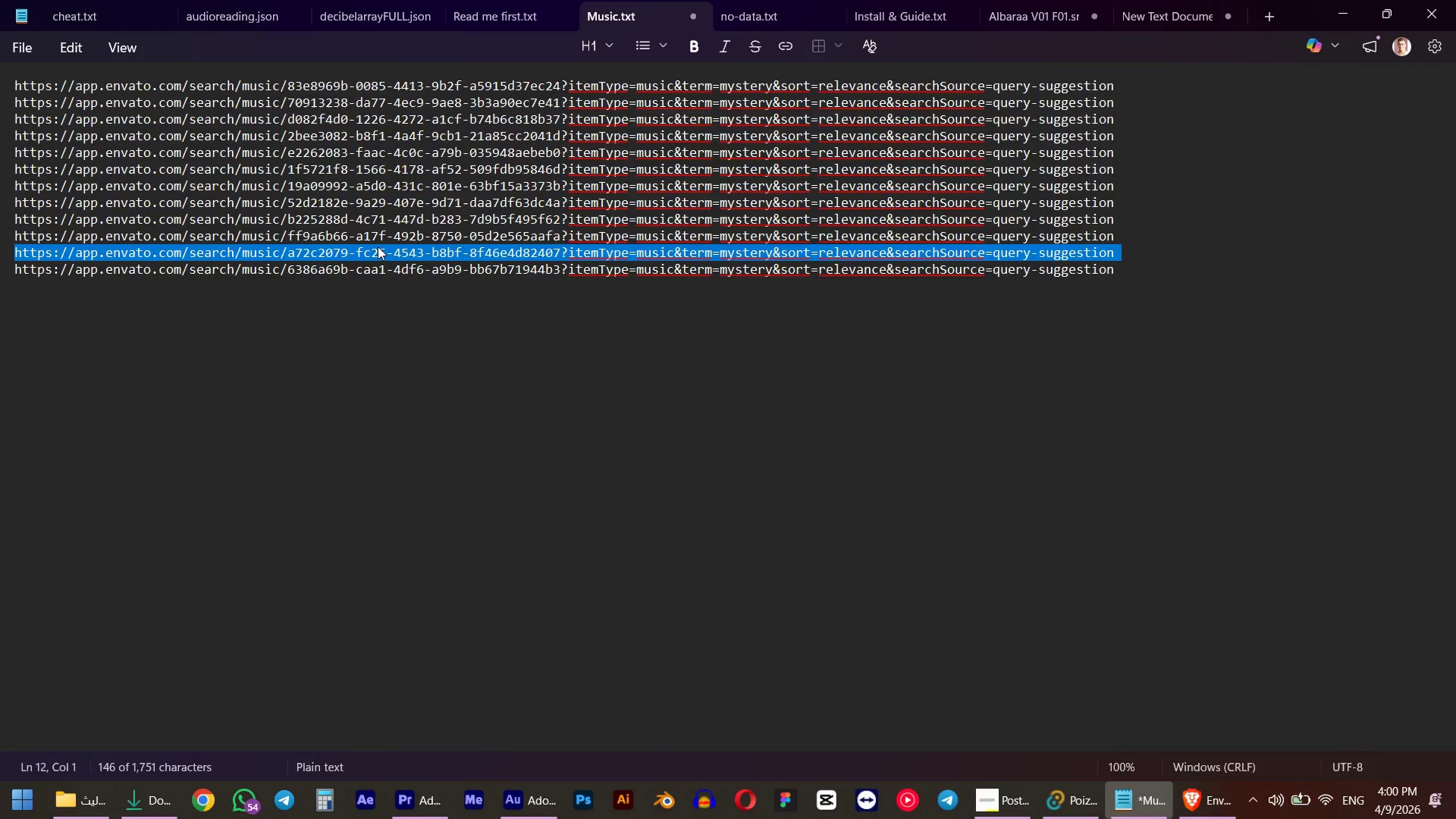 
key(Alt+Tab)
 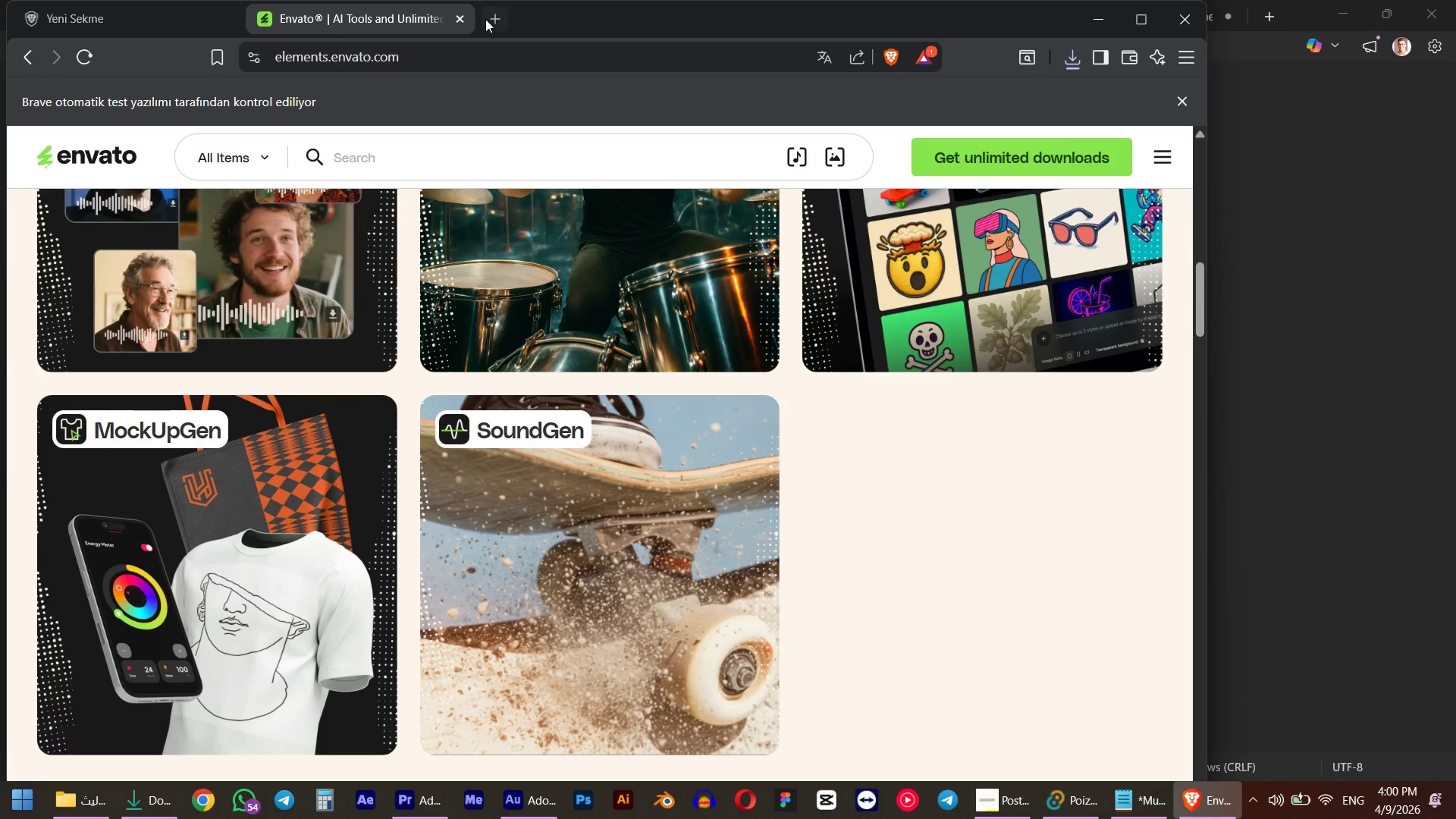 
left_click([493, 19])
 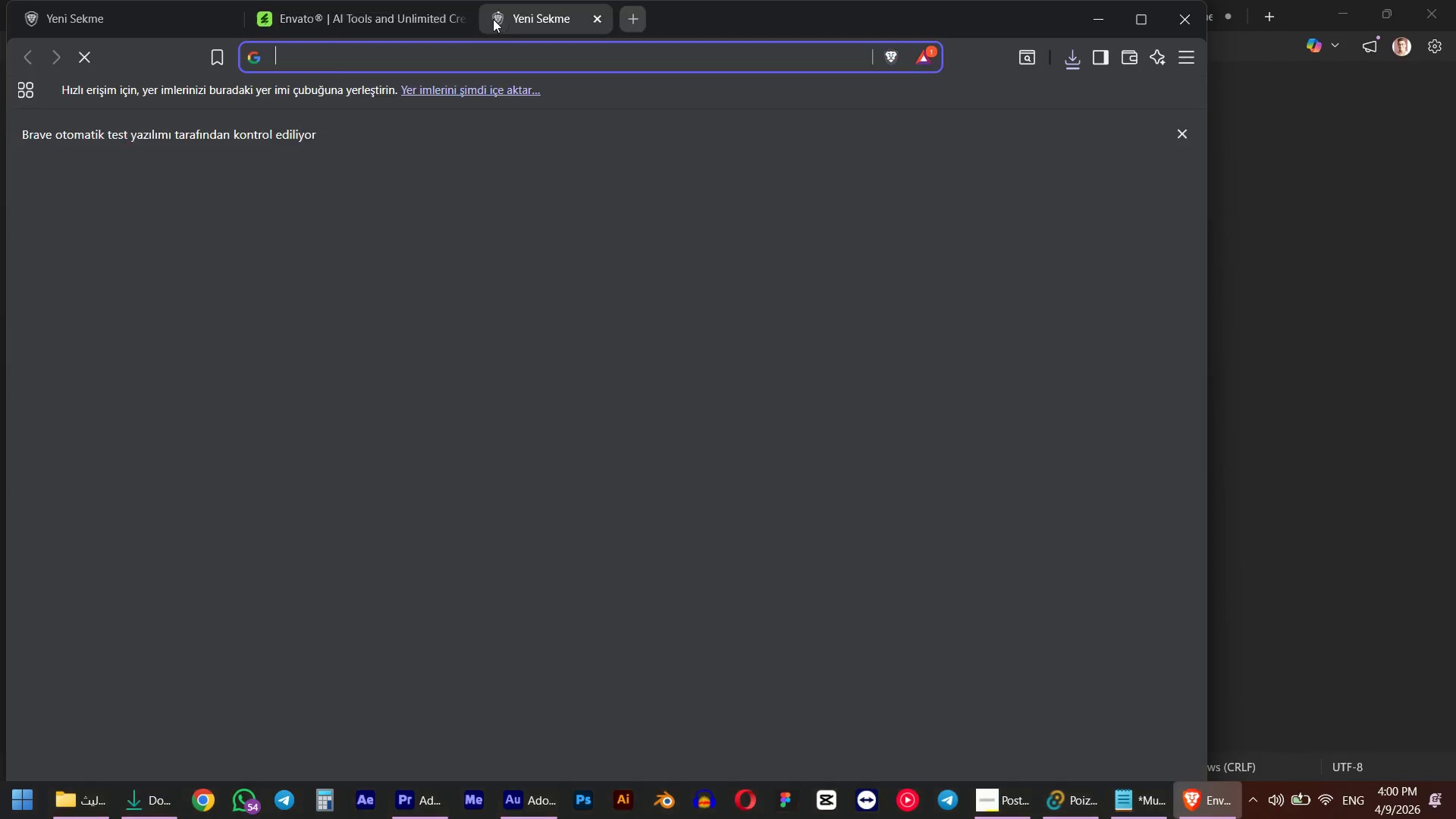 
key(Control+ControlLeft)
 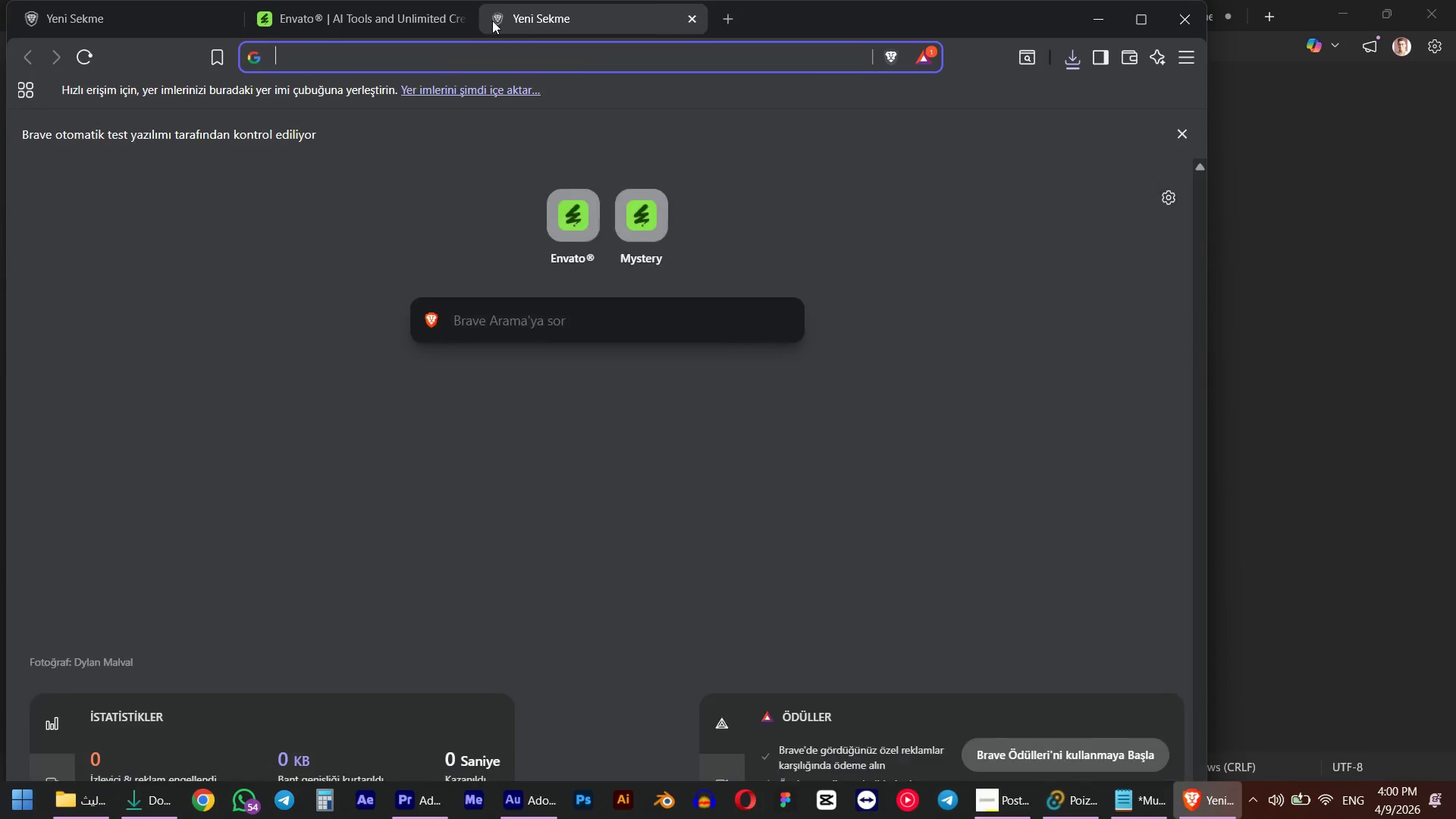 
key(Control+V)
 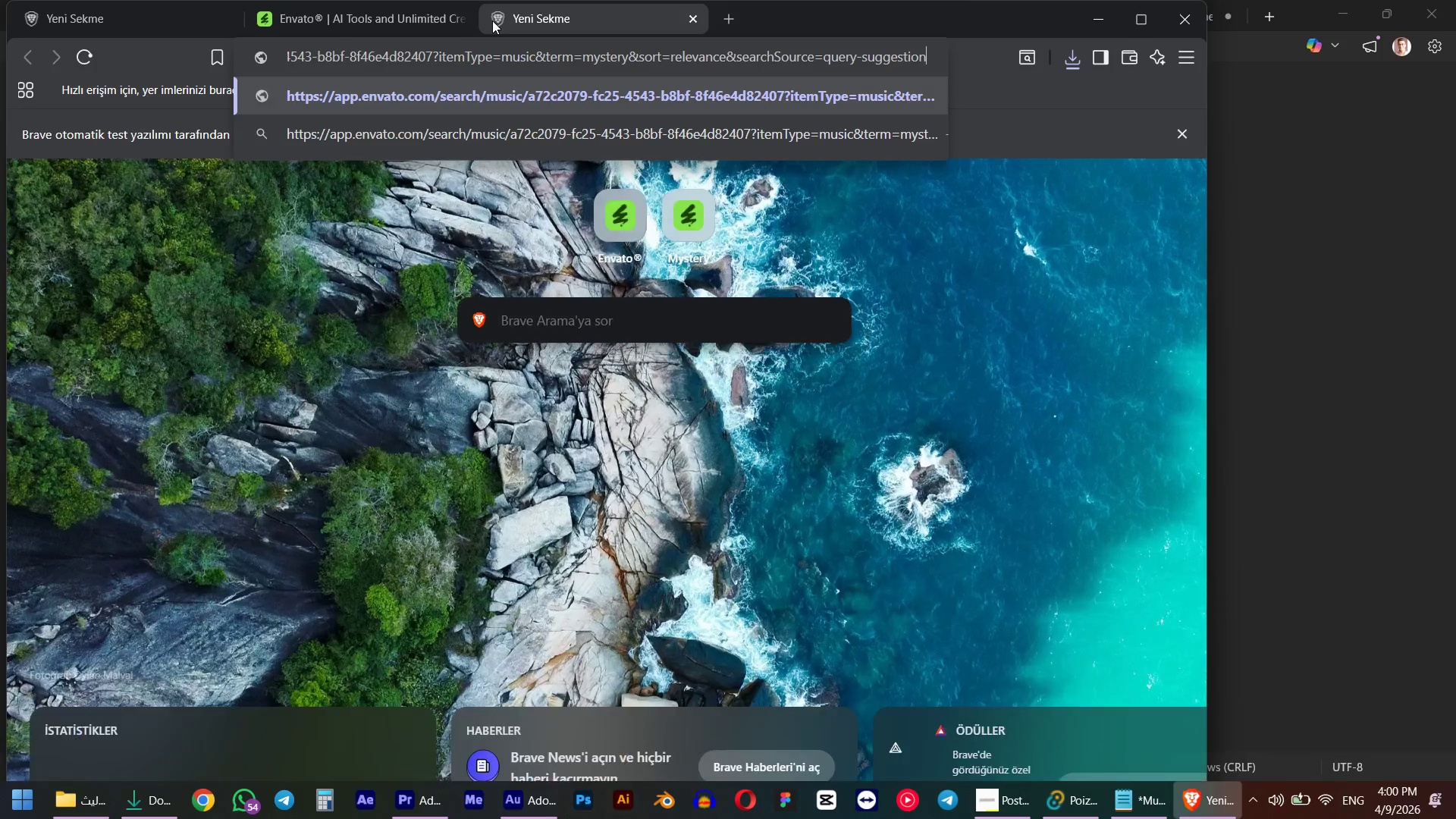 
key(NumpadEnter)
 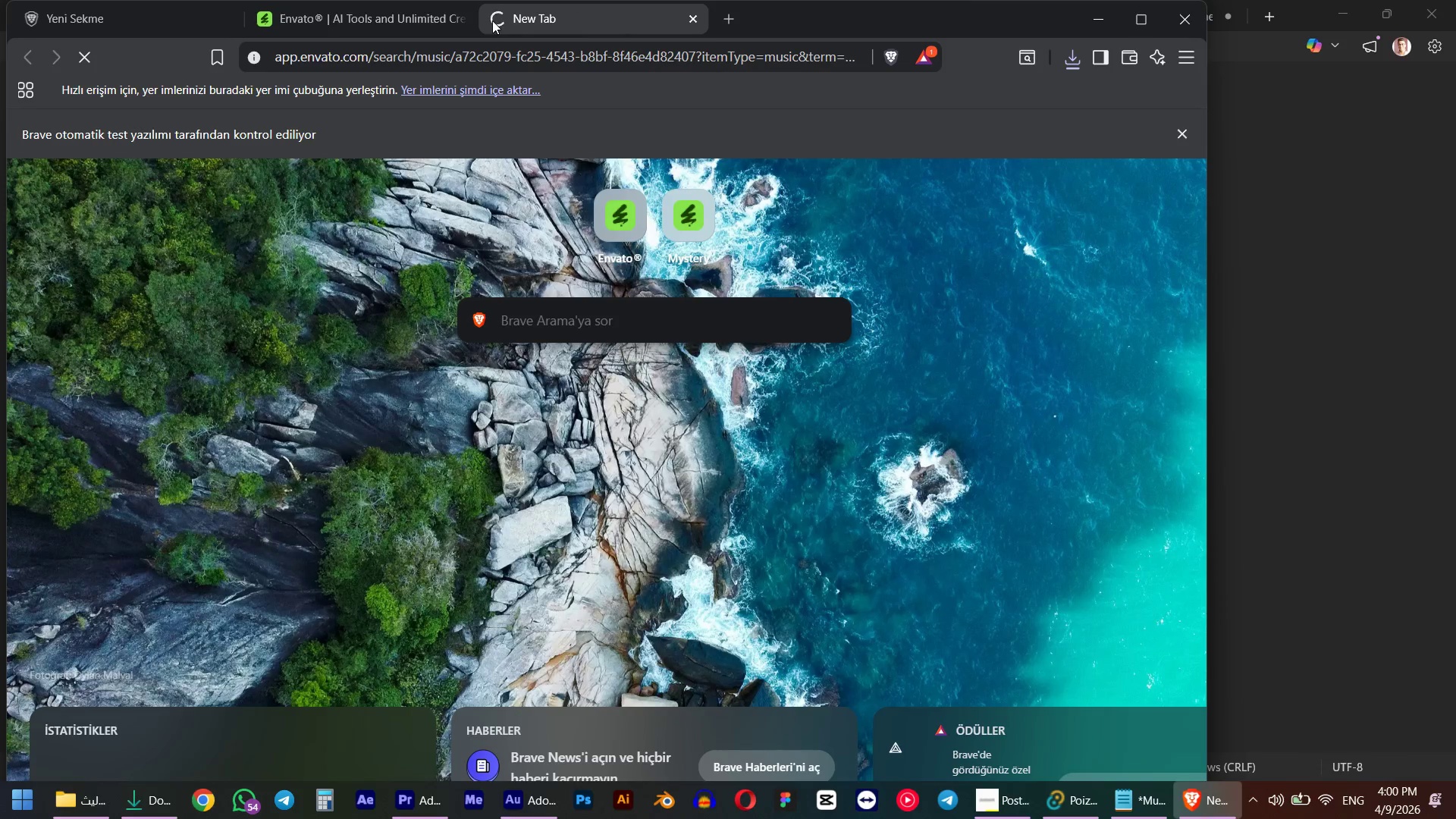 
key(Alt+AltLeft)
 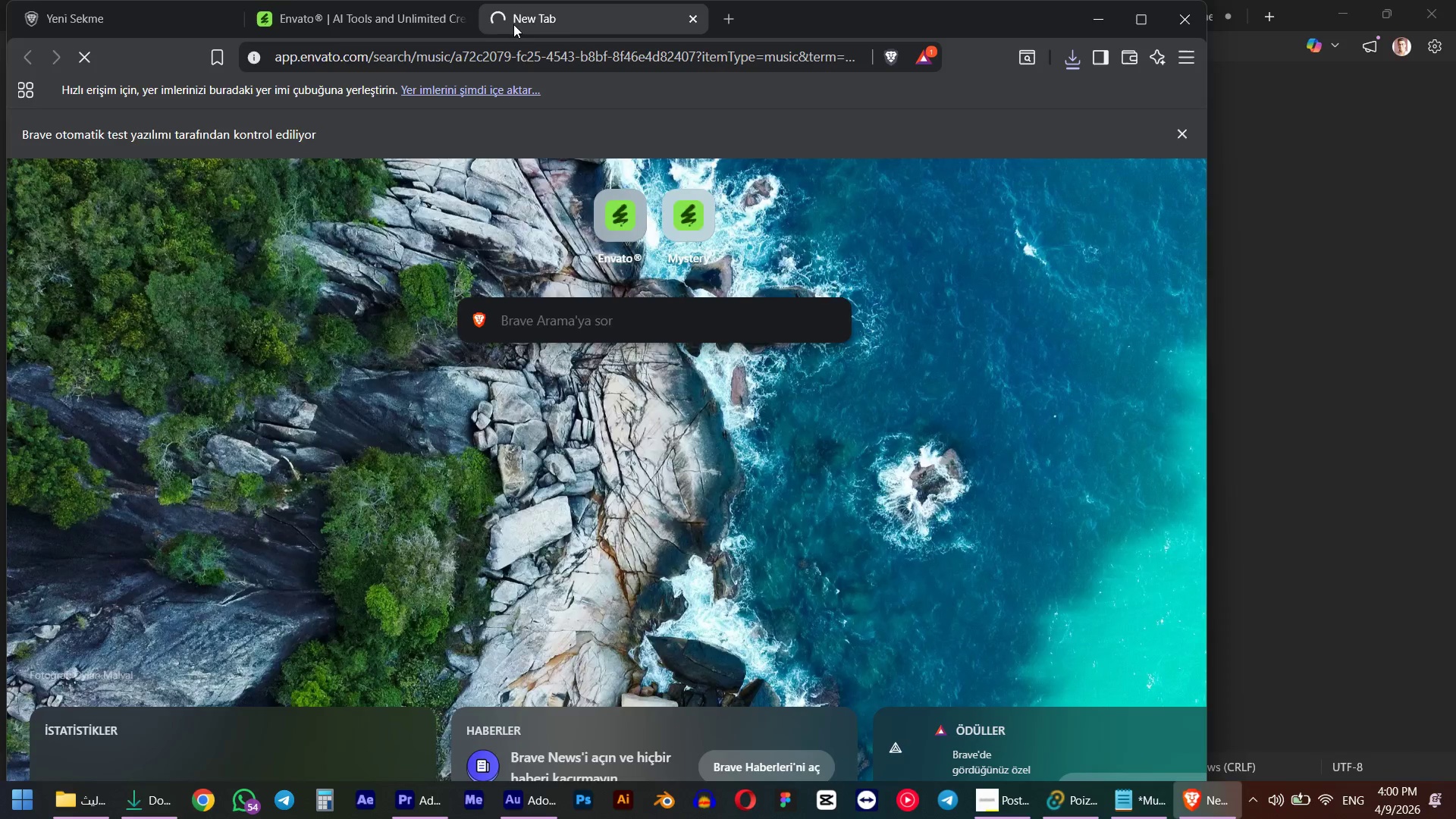 
key(Alt+Tab)
 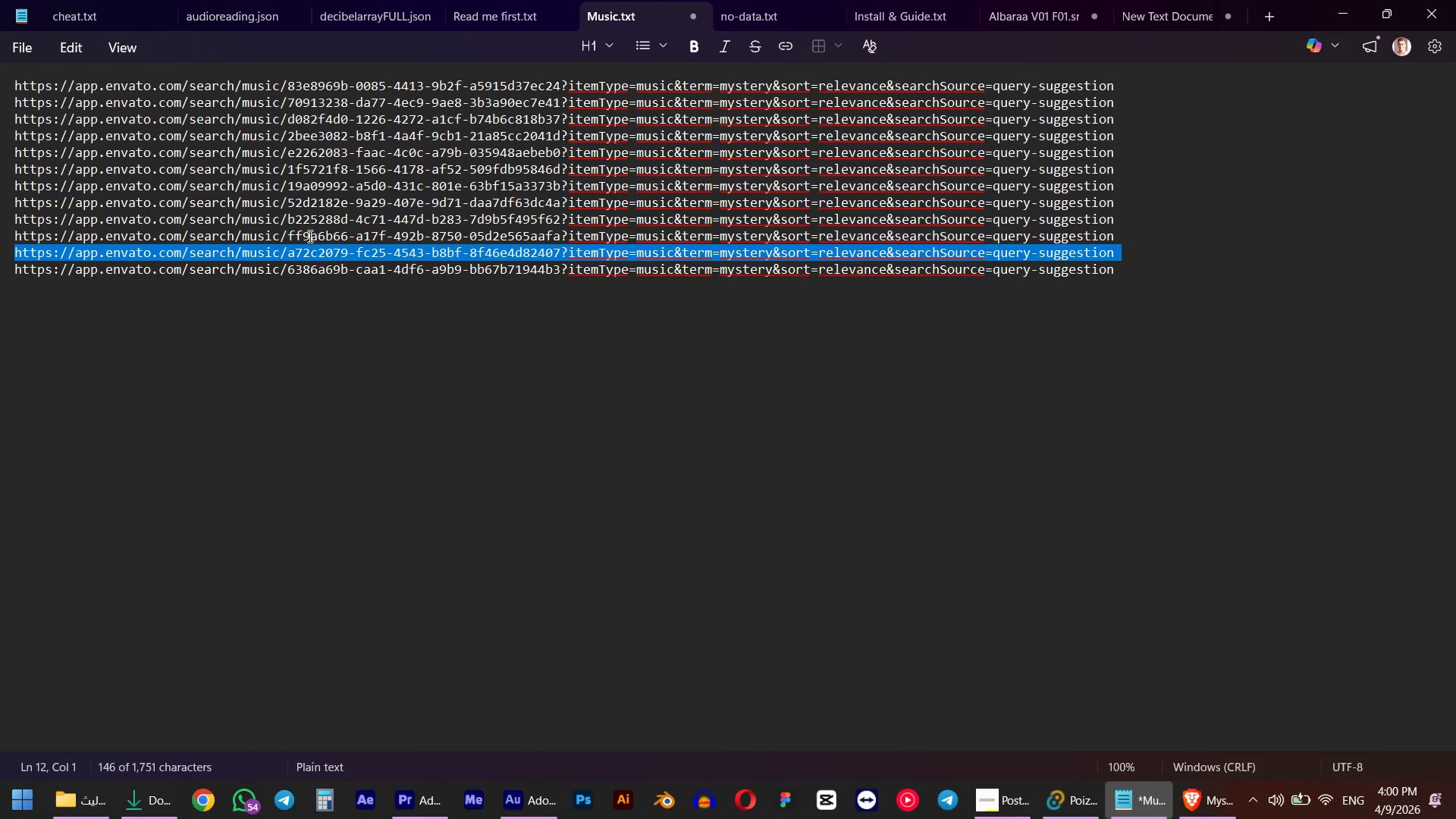 
double_click([306, 234])
 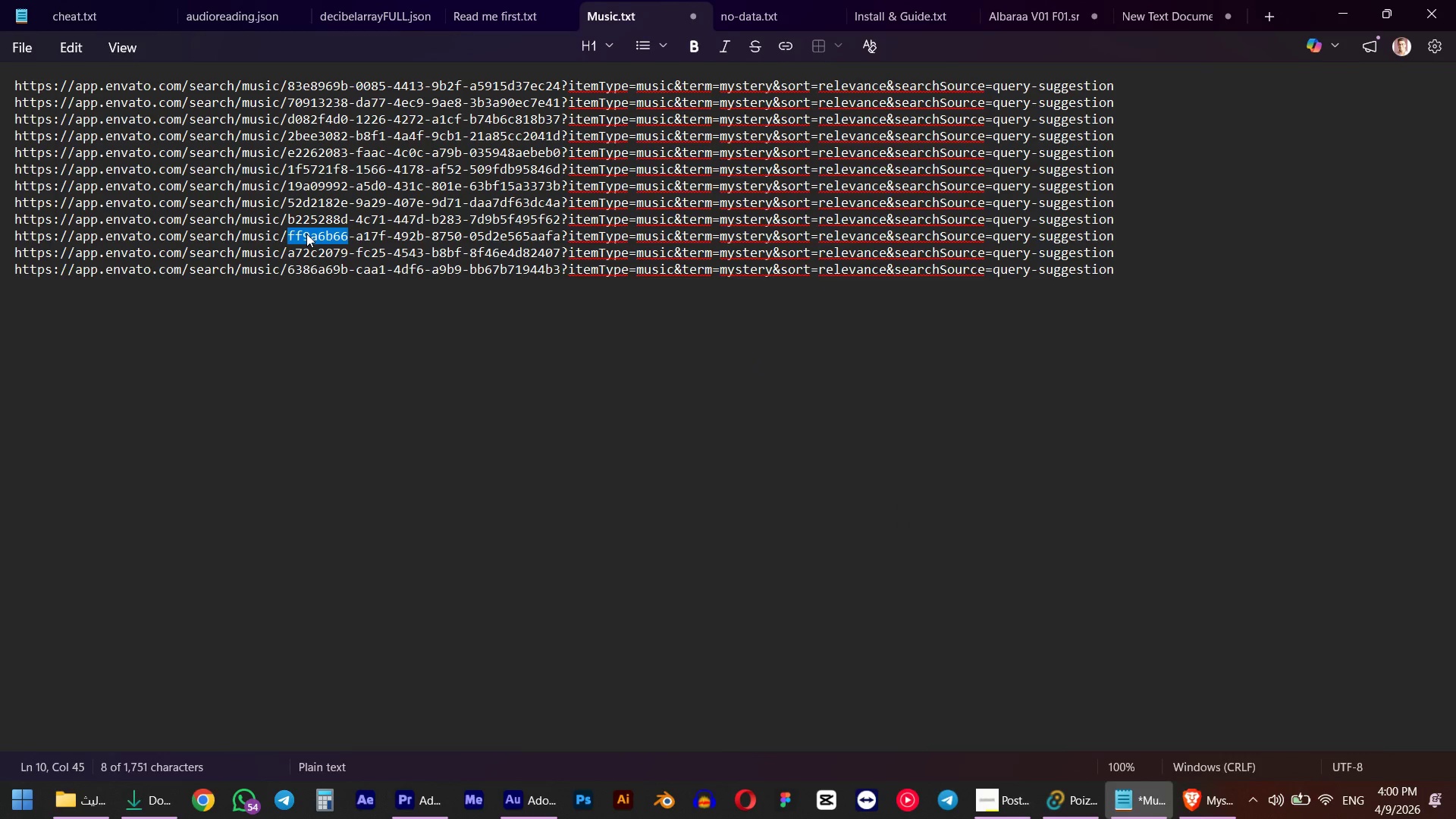 
key(Control+ControlLeft)
 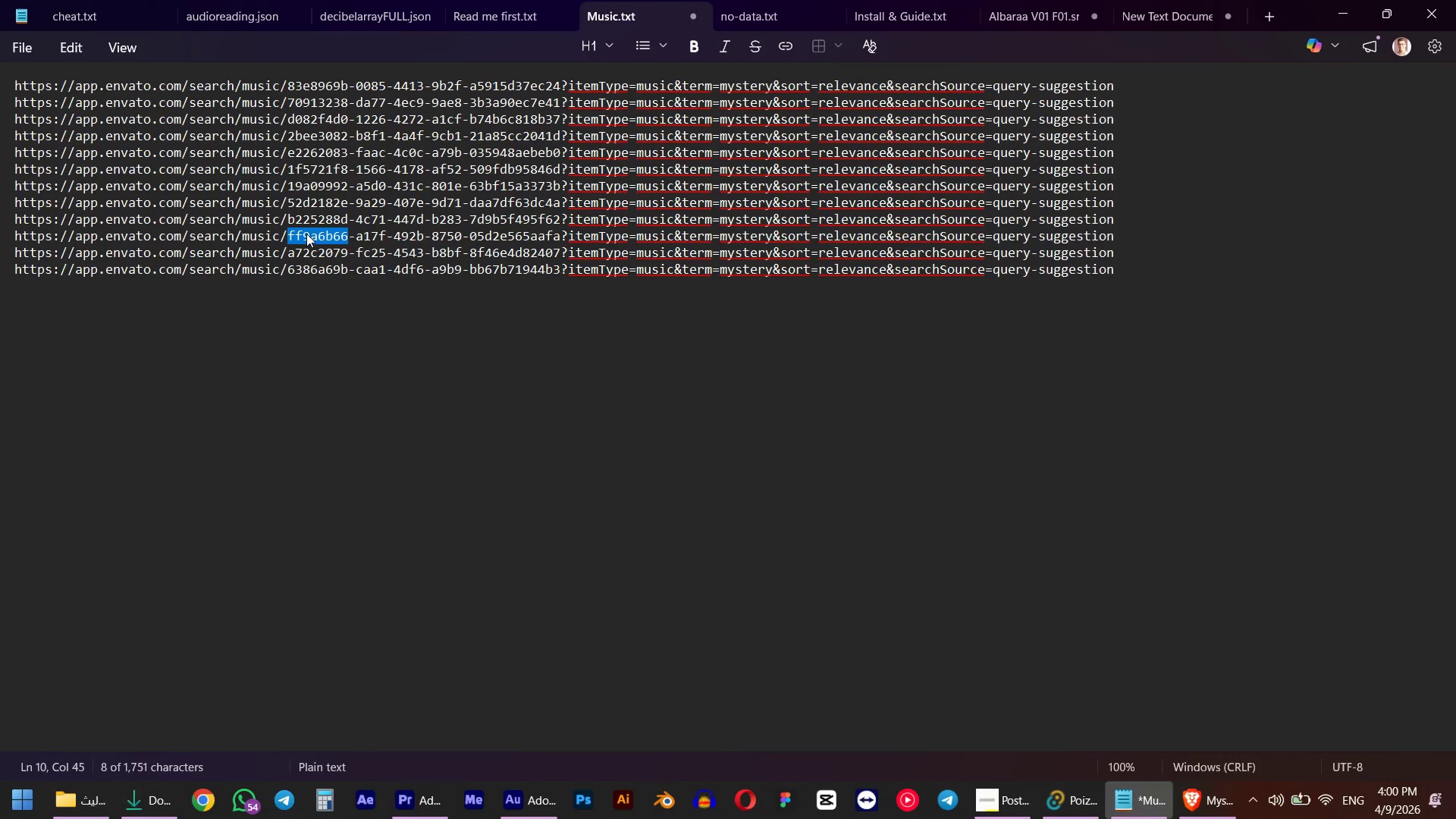 
double_click([306, 234])
 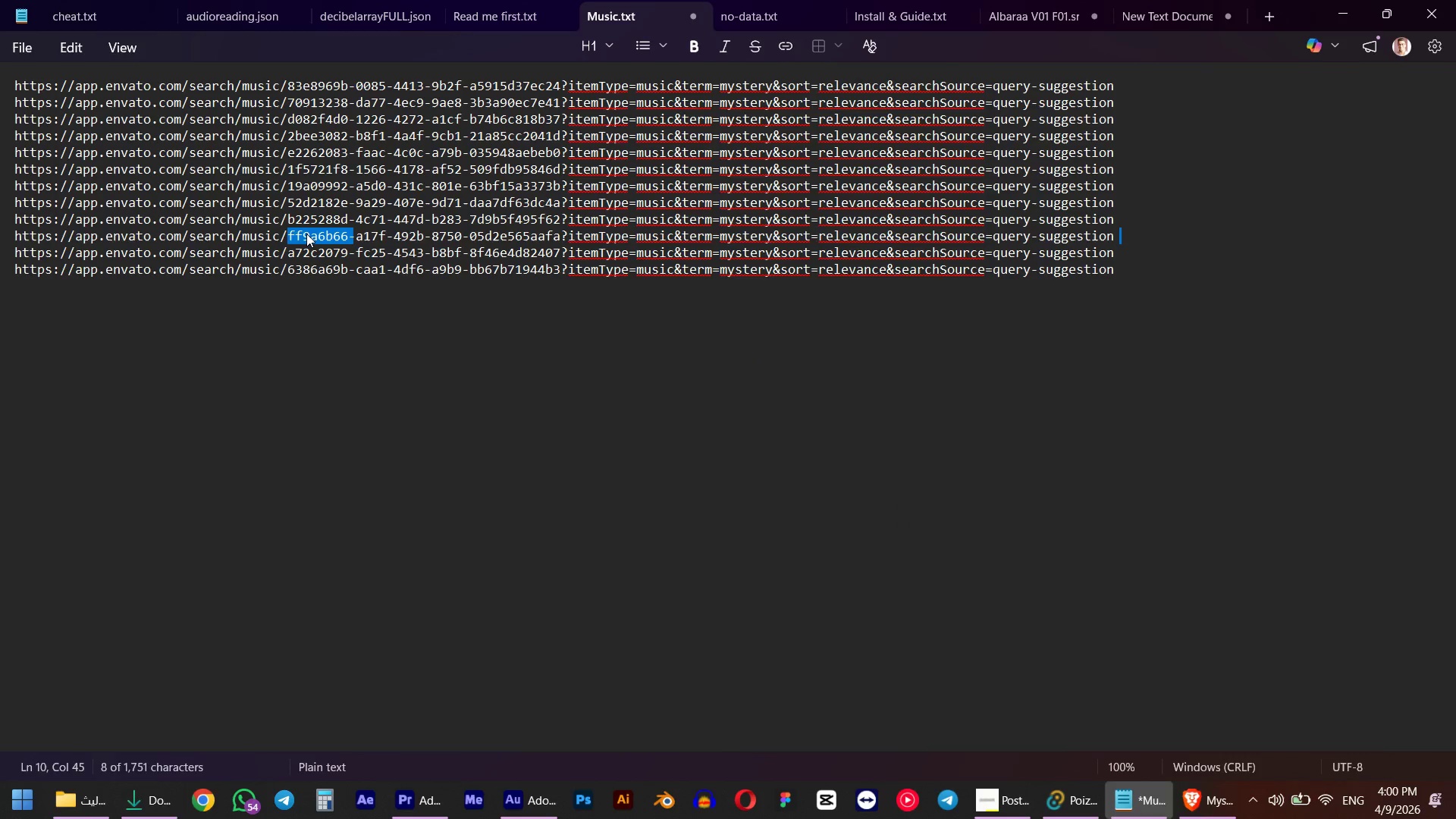 
triple_click([306, 234])
 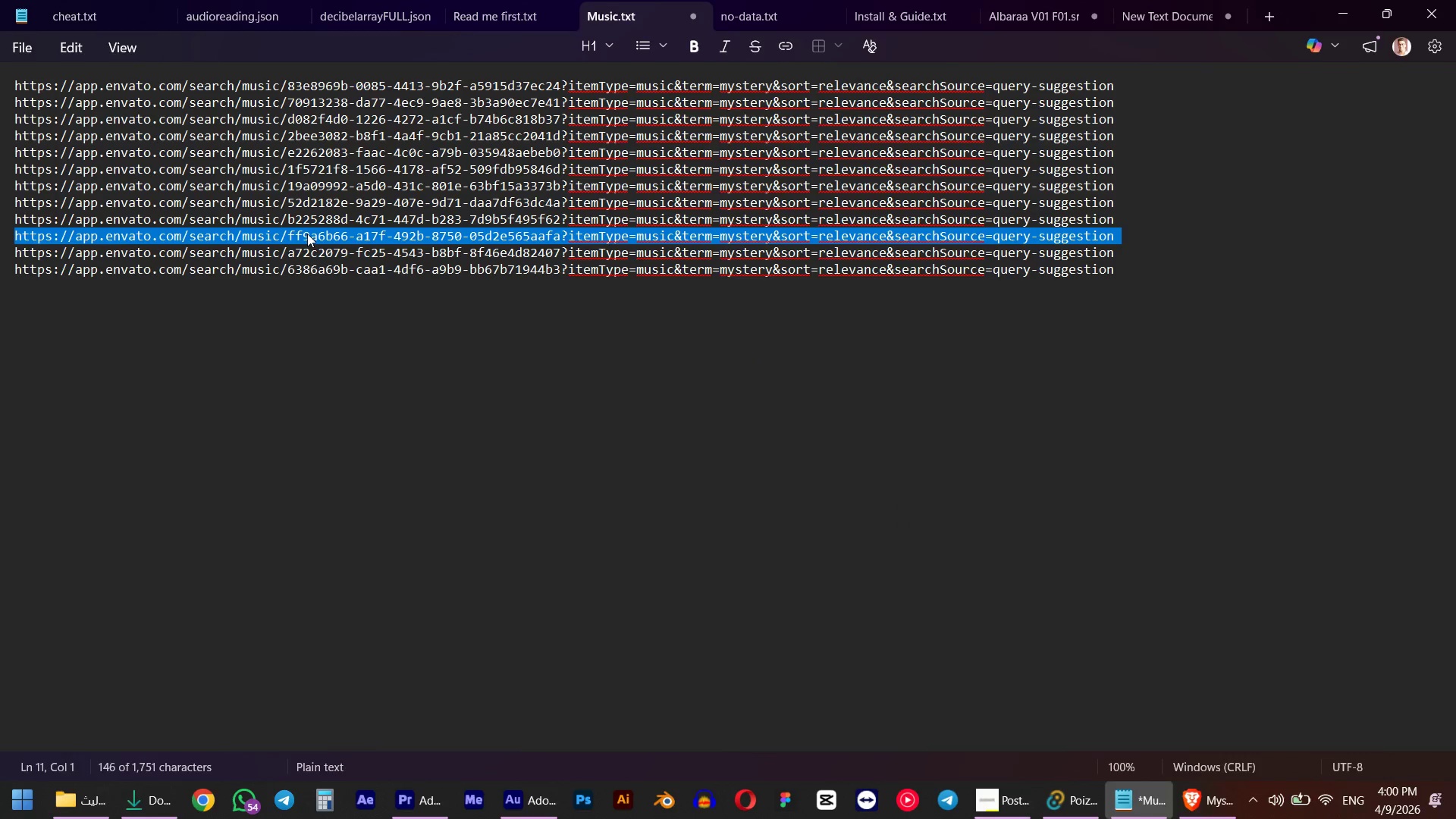 
key(Control+C)
 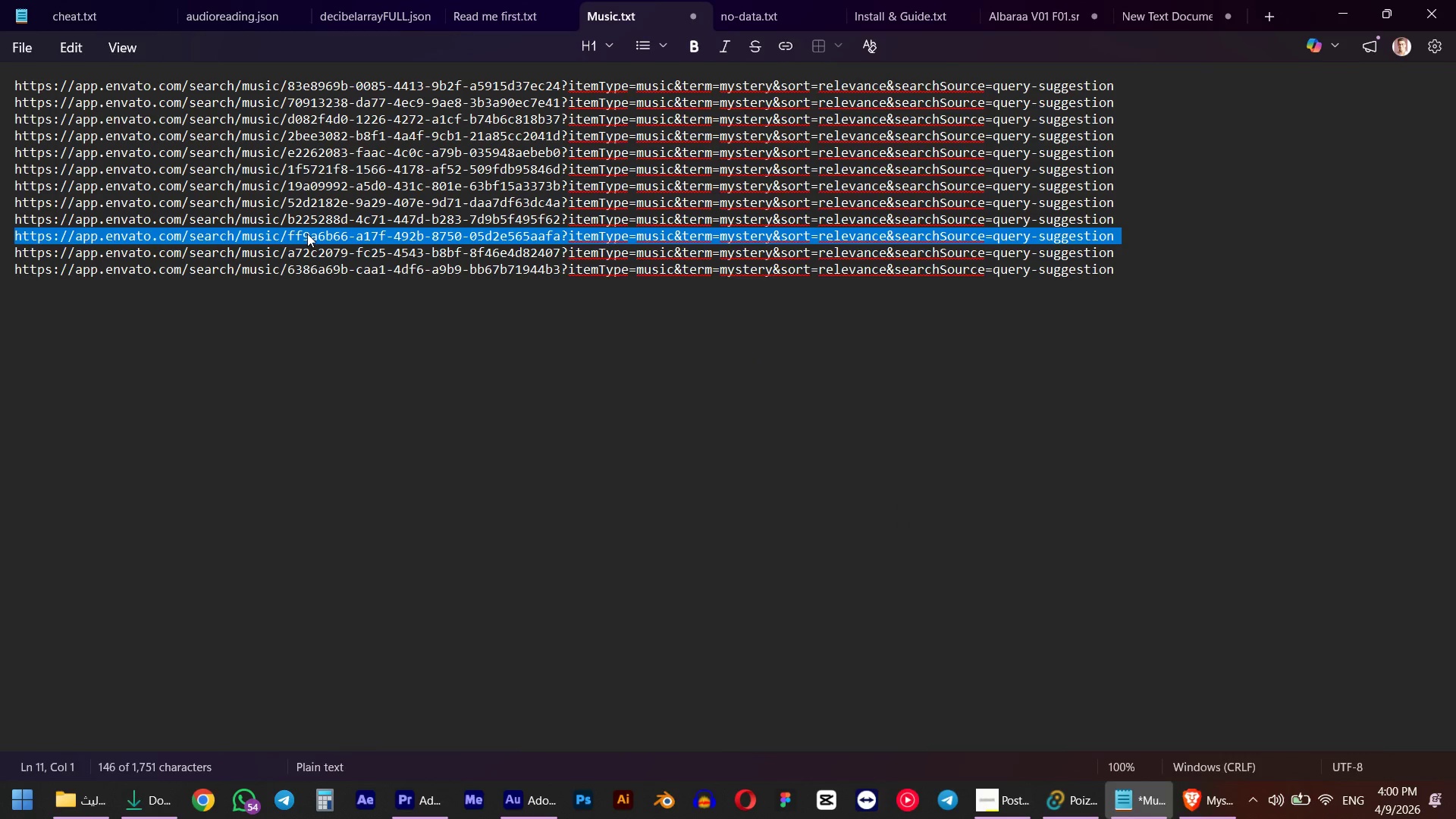 
key(Alt+AltLeft)
 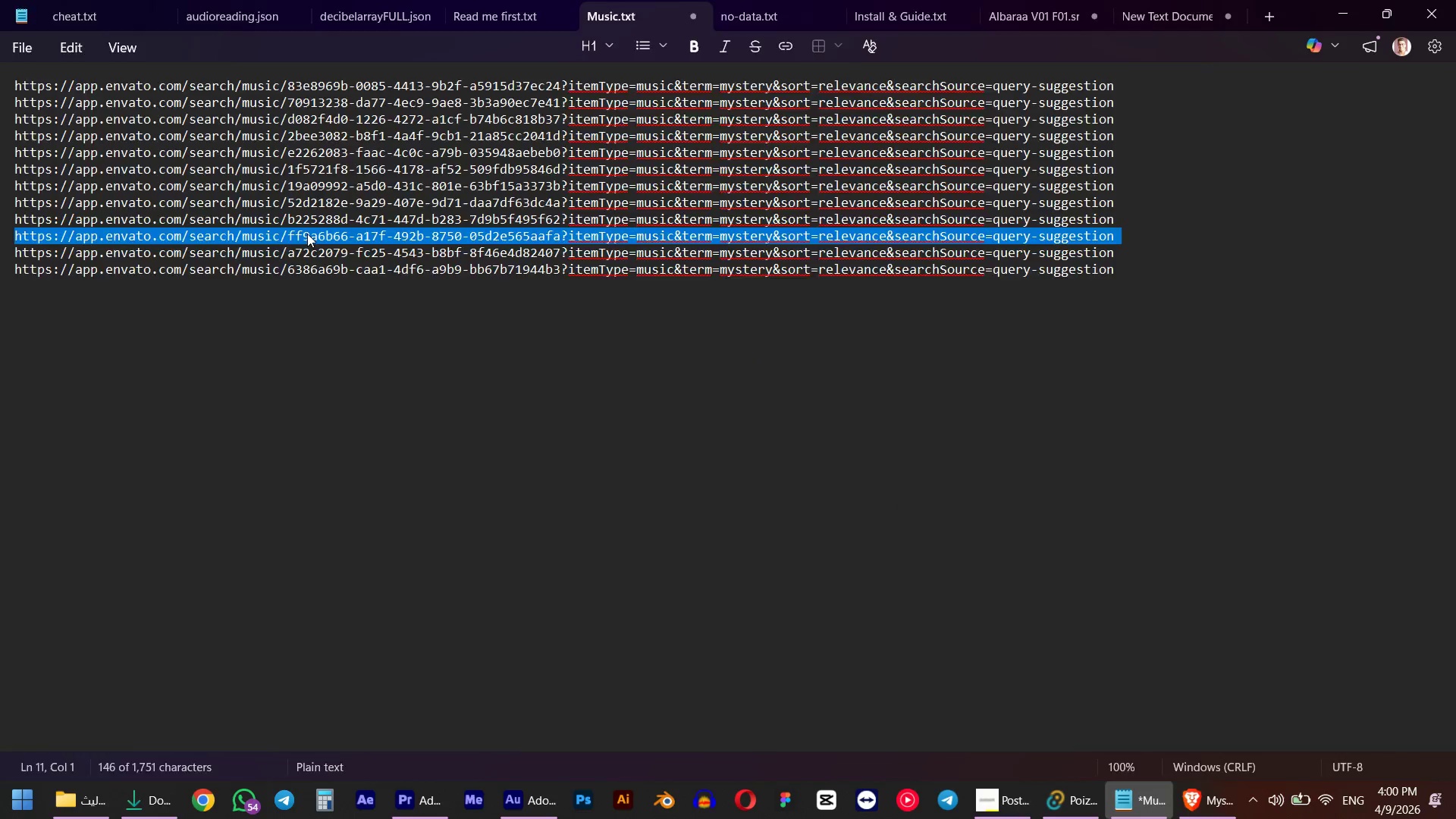 
key(Alt+Tab)
 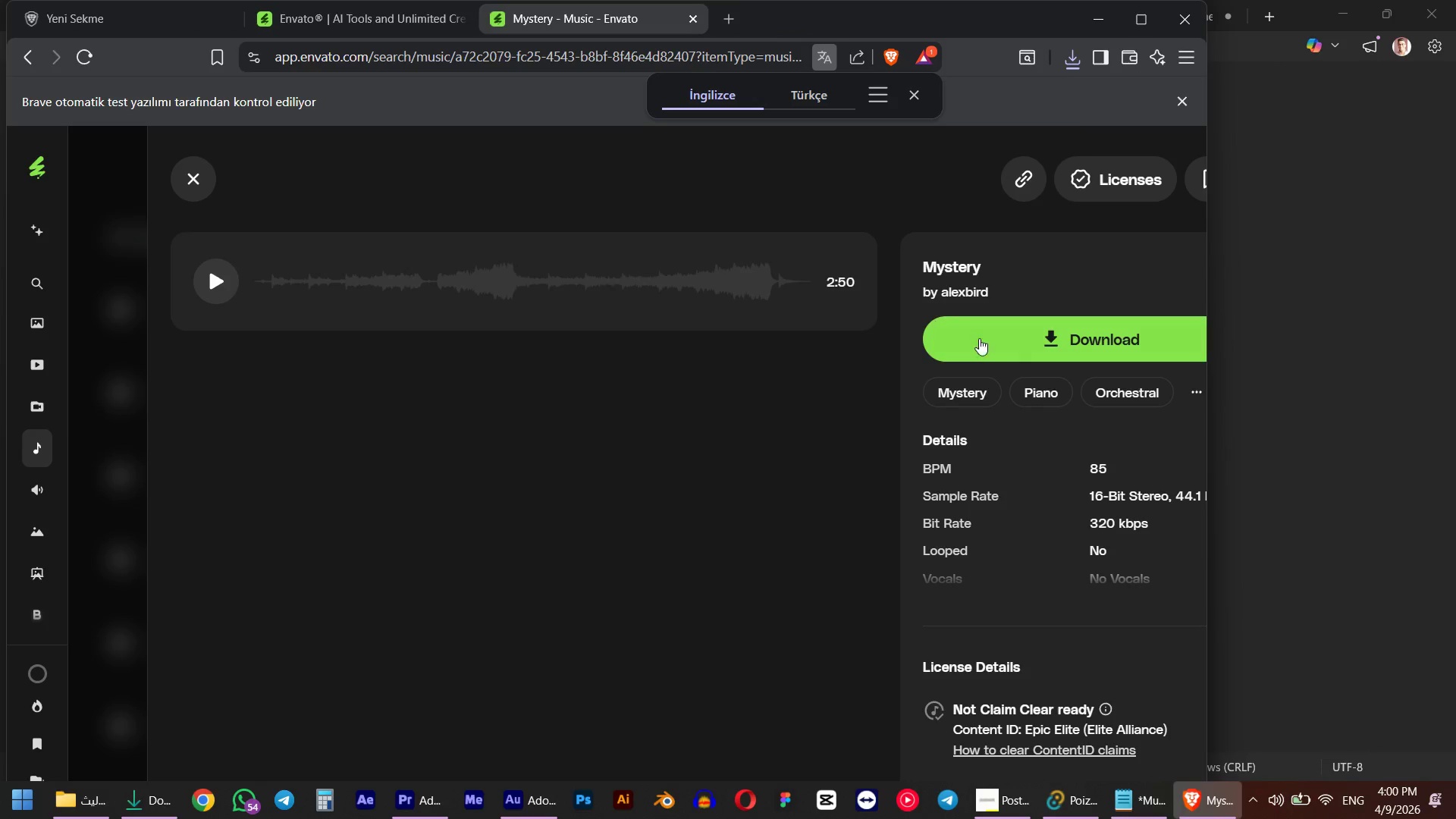 
left_click([1015, 347])
 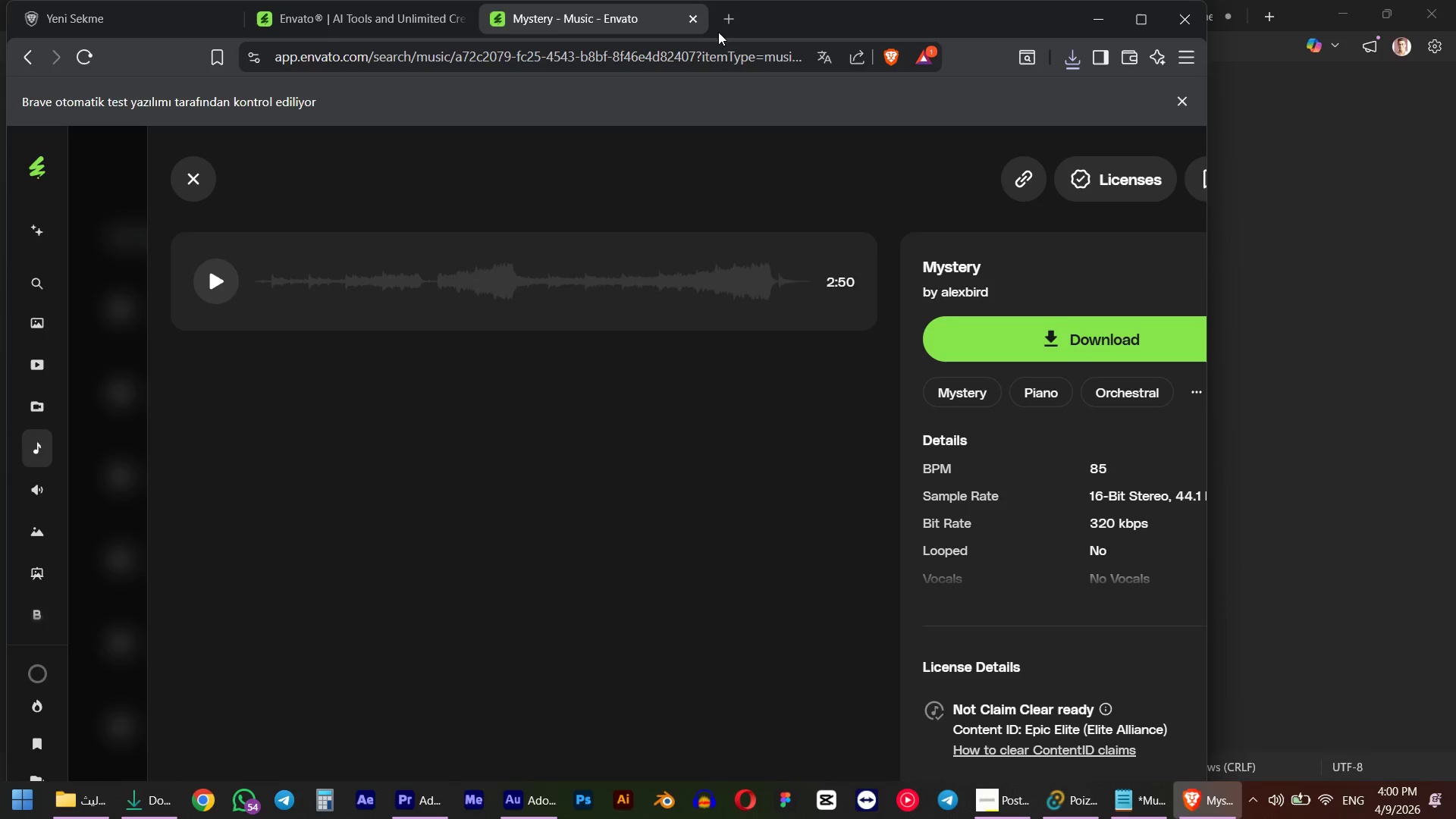 
mouse_move([737, 42])
 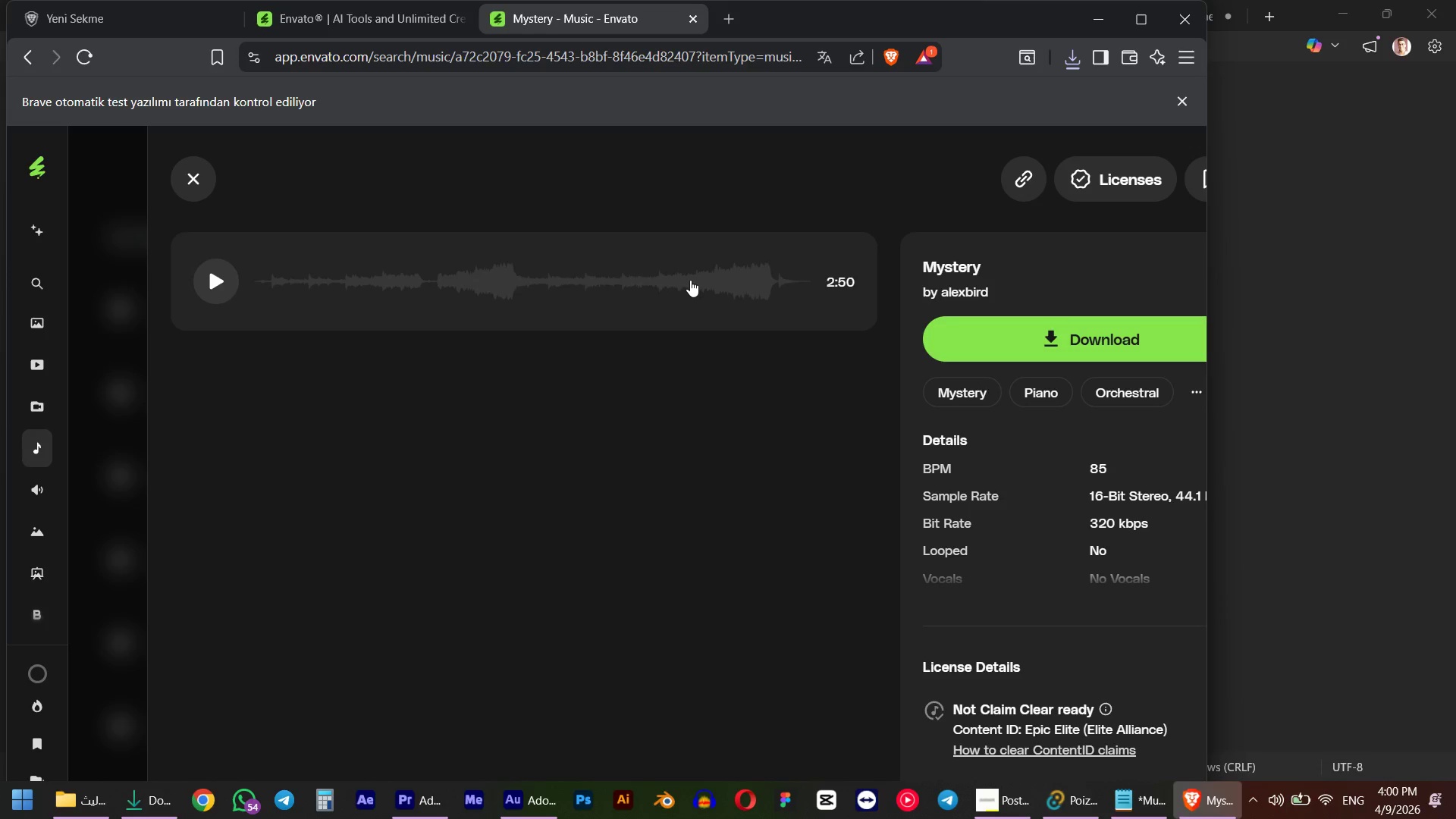 
scroll: coordinate [690, 280], scroll_direction: down, amount: 5.0
 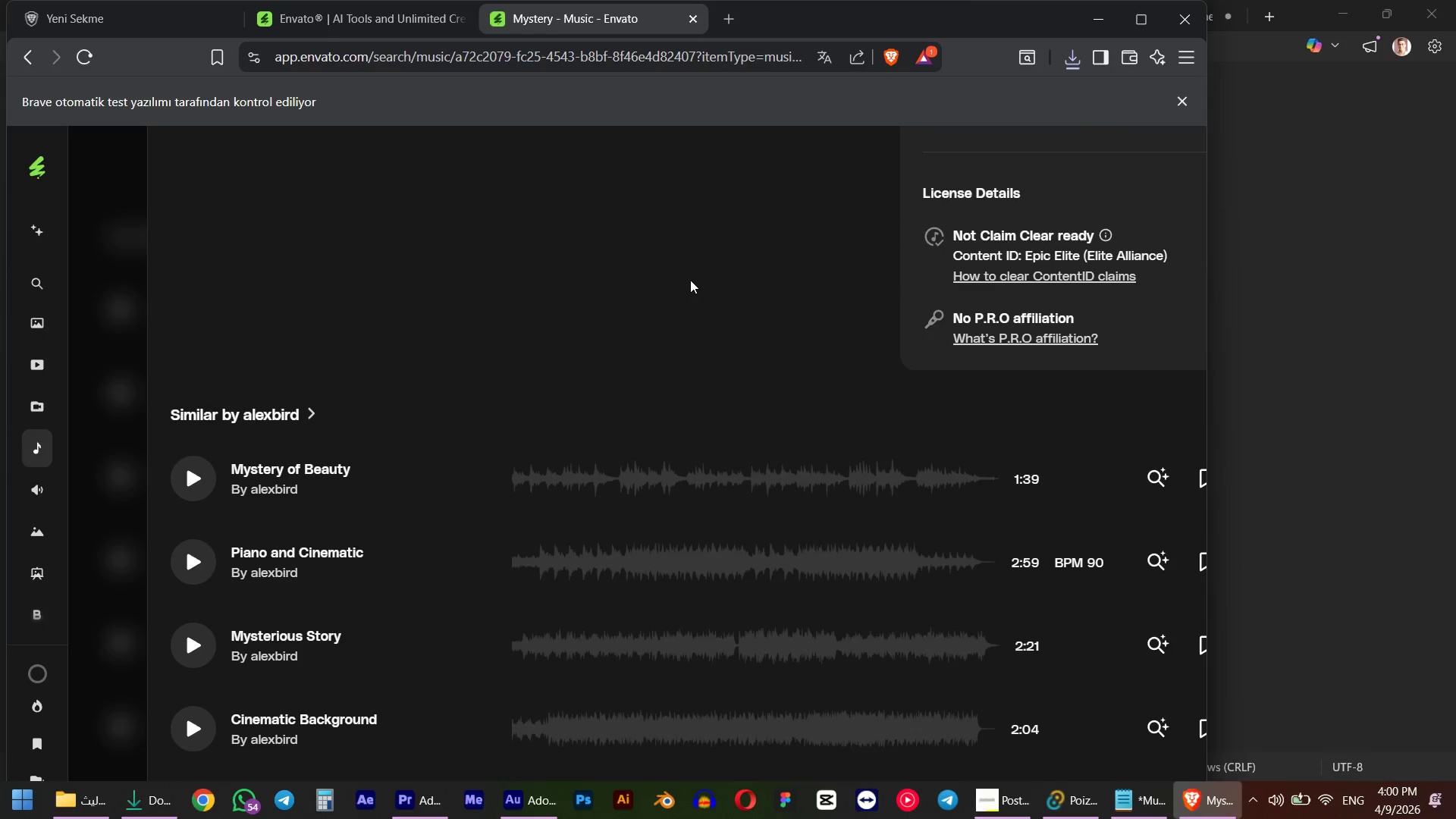 
scroll: coordinate [689, 280], scroll_direction: up, amount: 11.0
 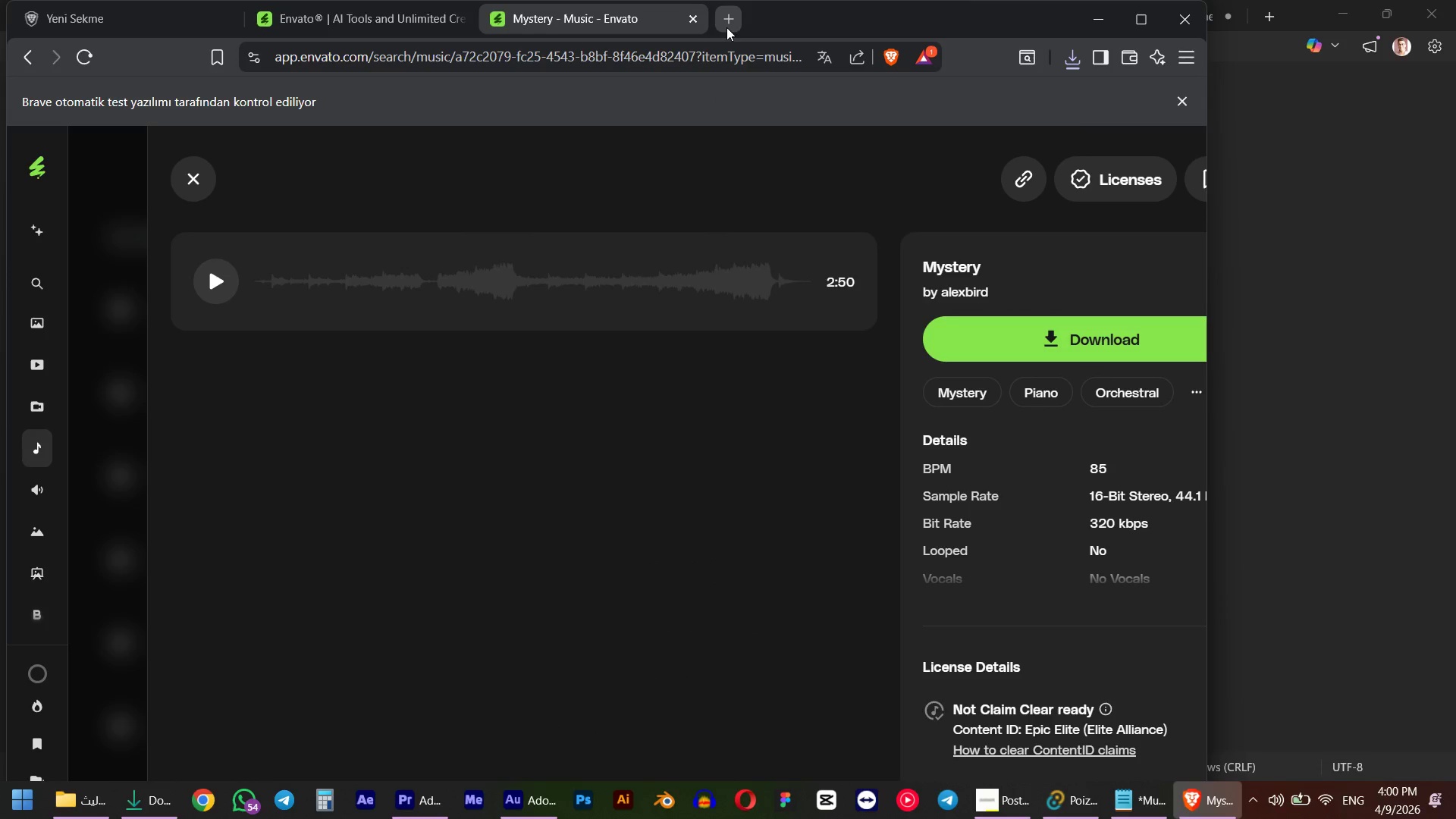 
left_click([726, 27])
 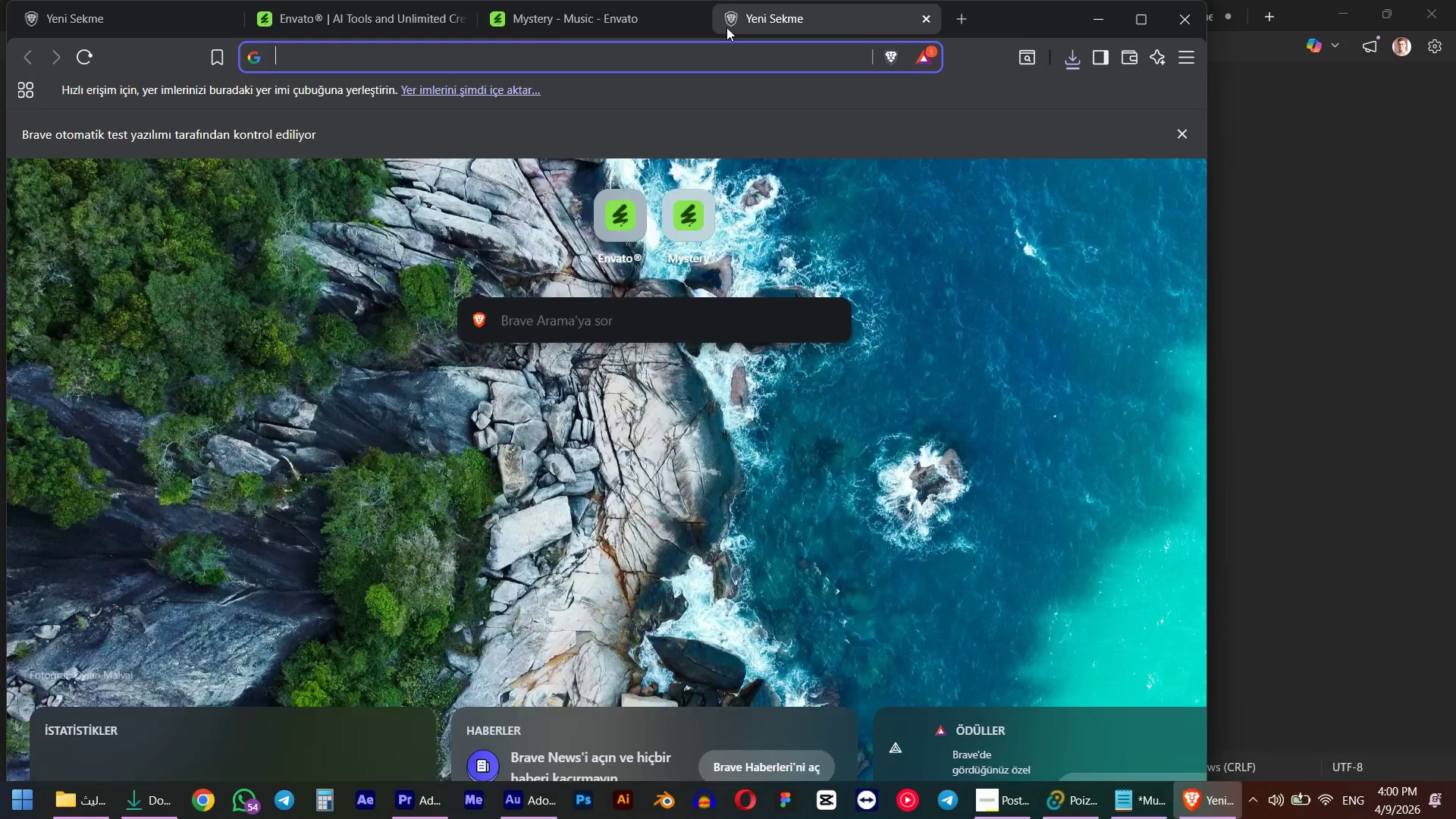 
key(Control+ControlLeft)
 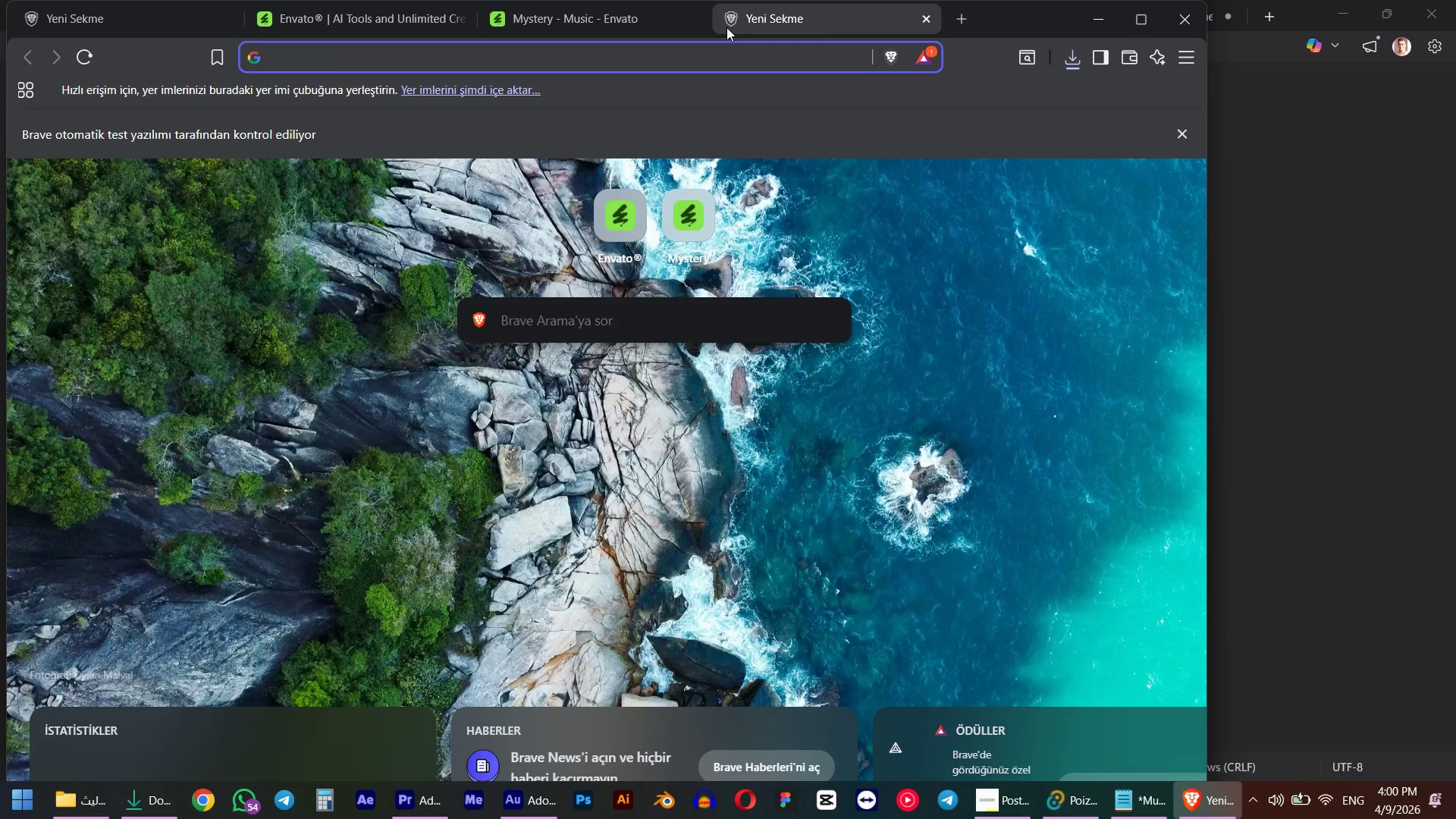 
key(Control+V)
 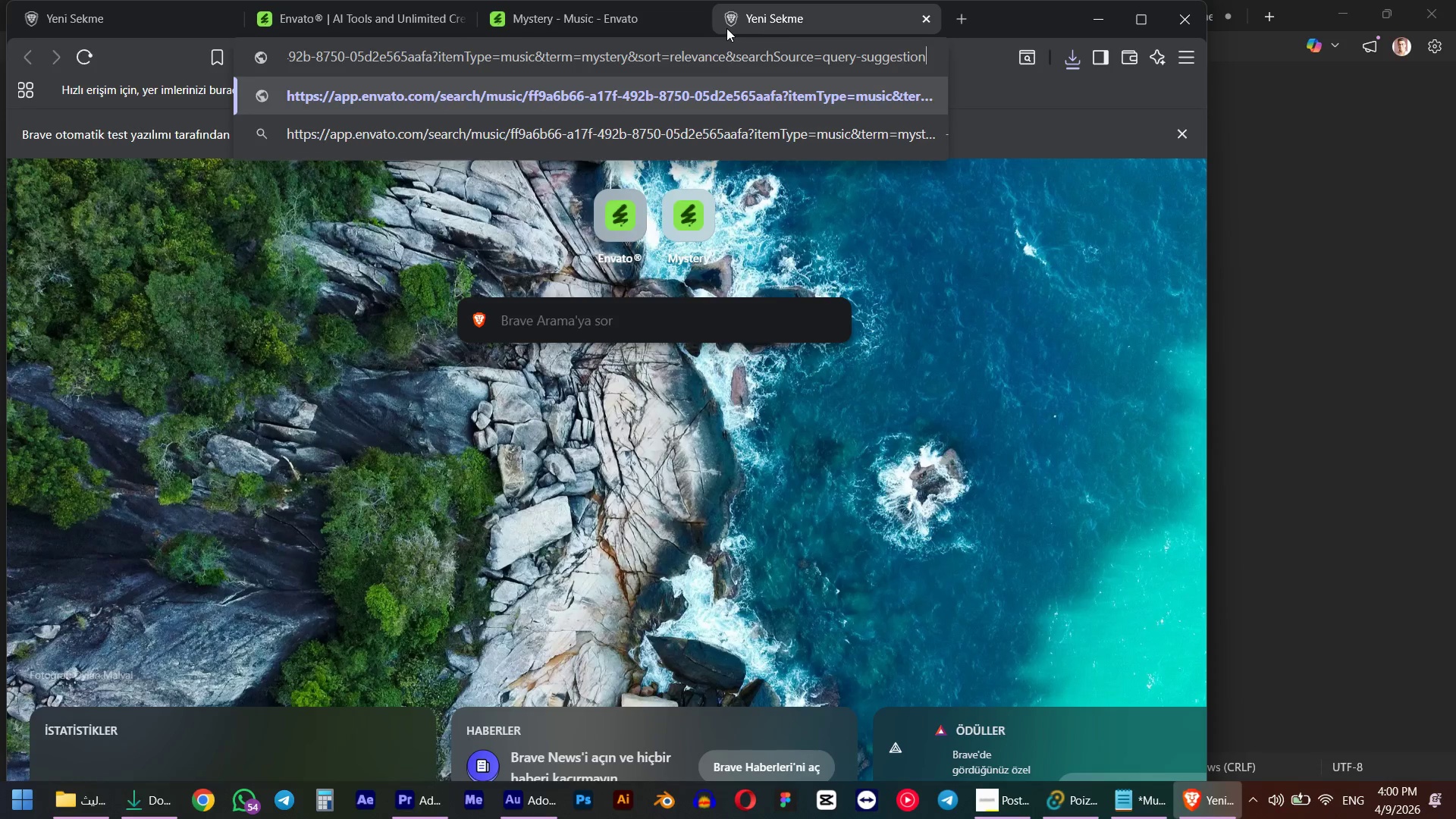 
key(NumpadEnter)
 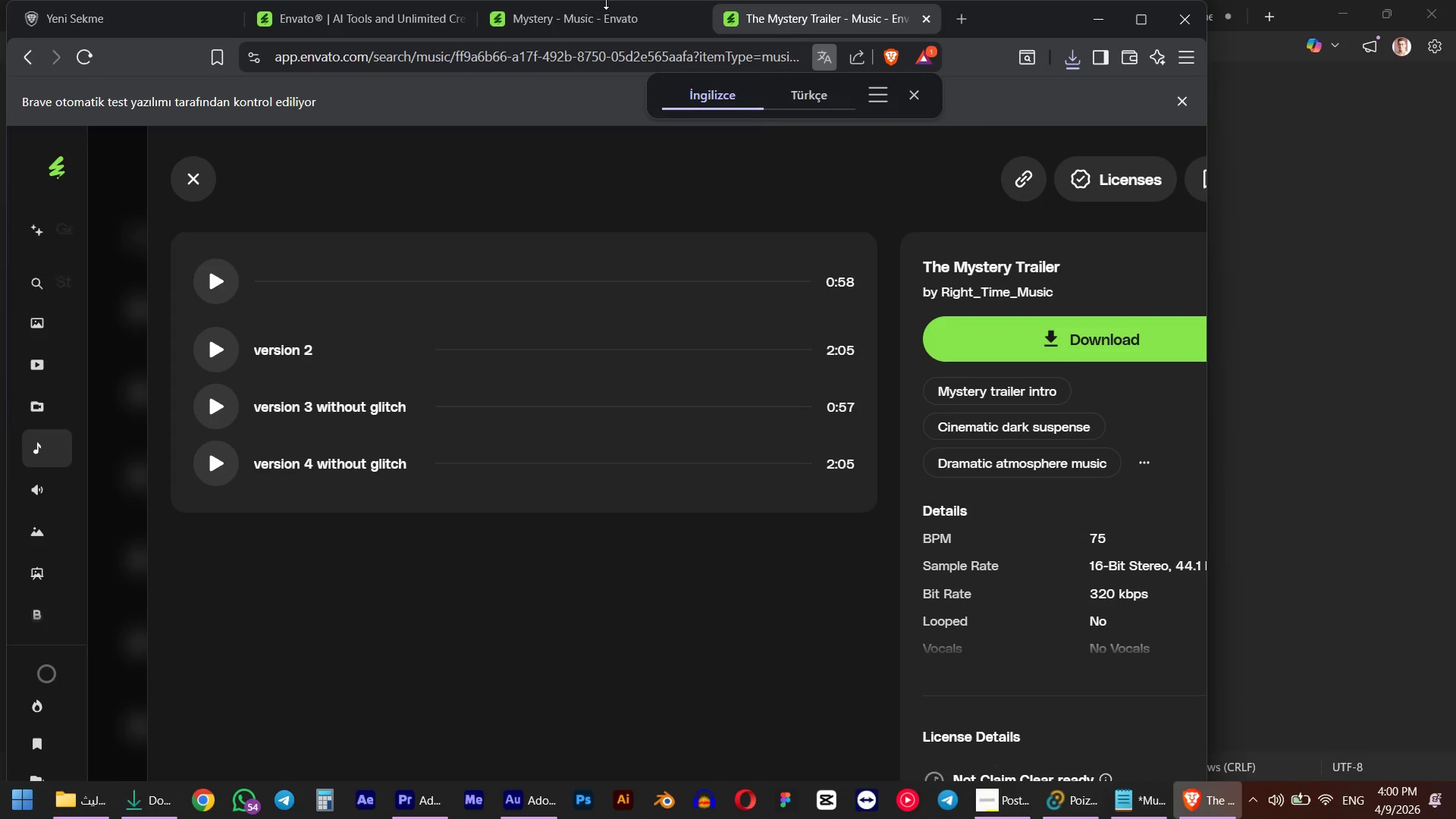 
left_click([606, 2])
 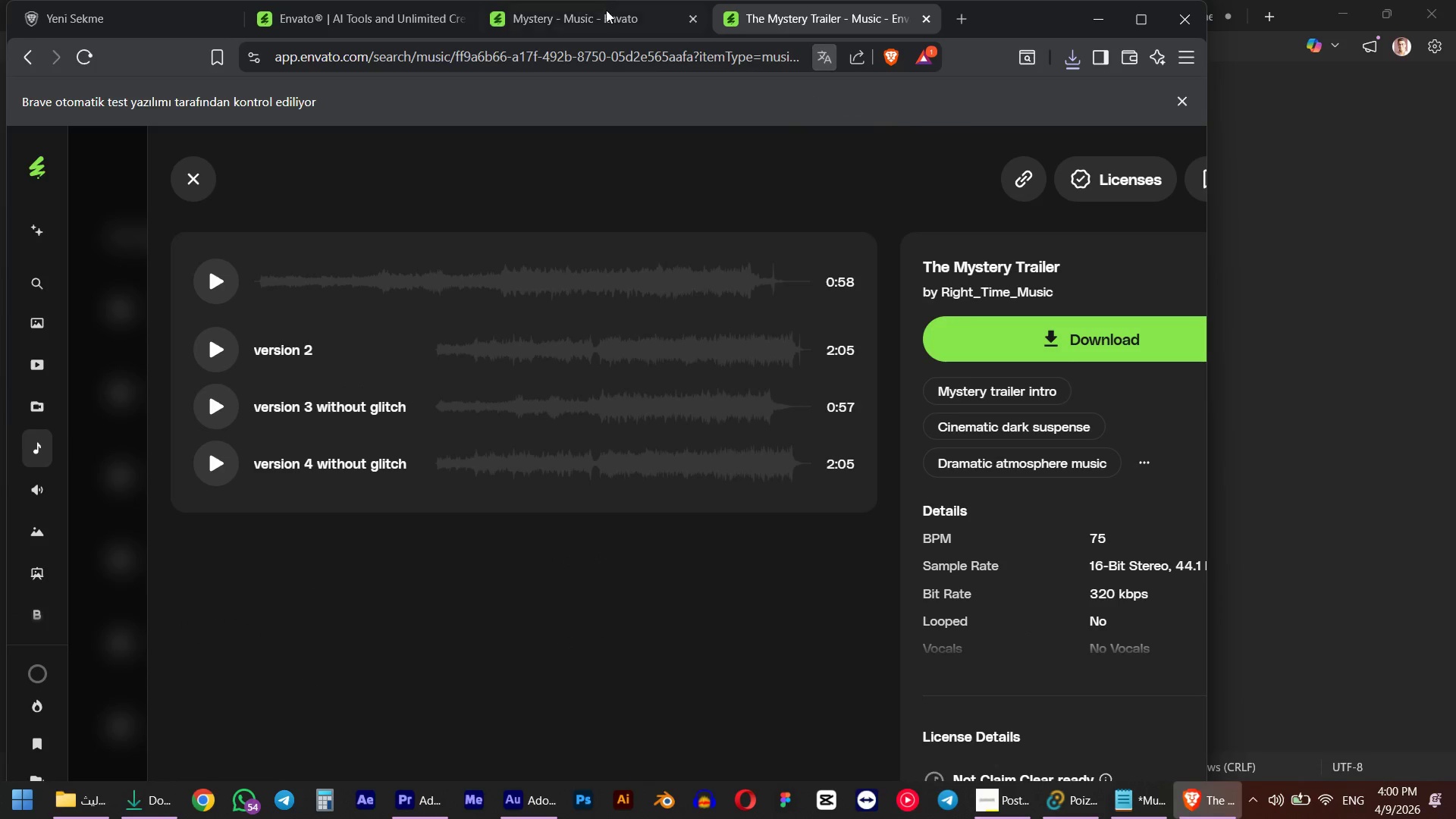 
left_click([606, 14])
 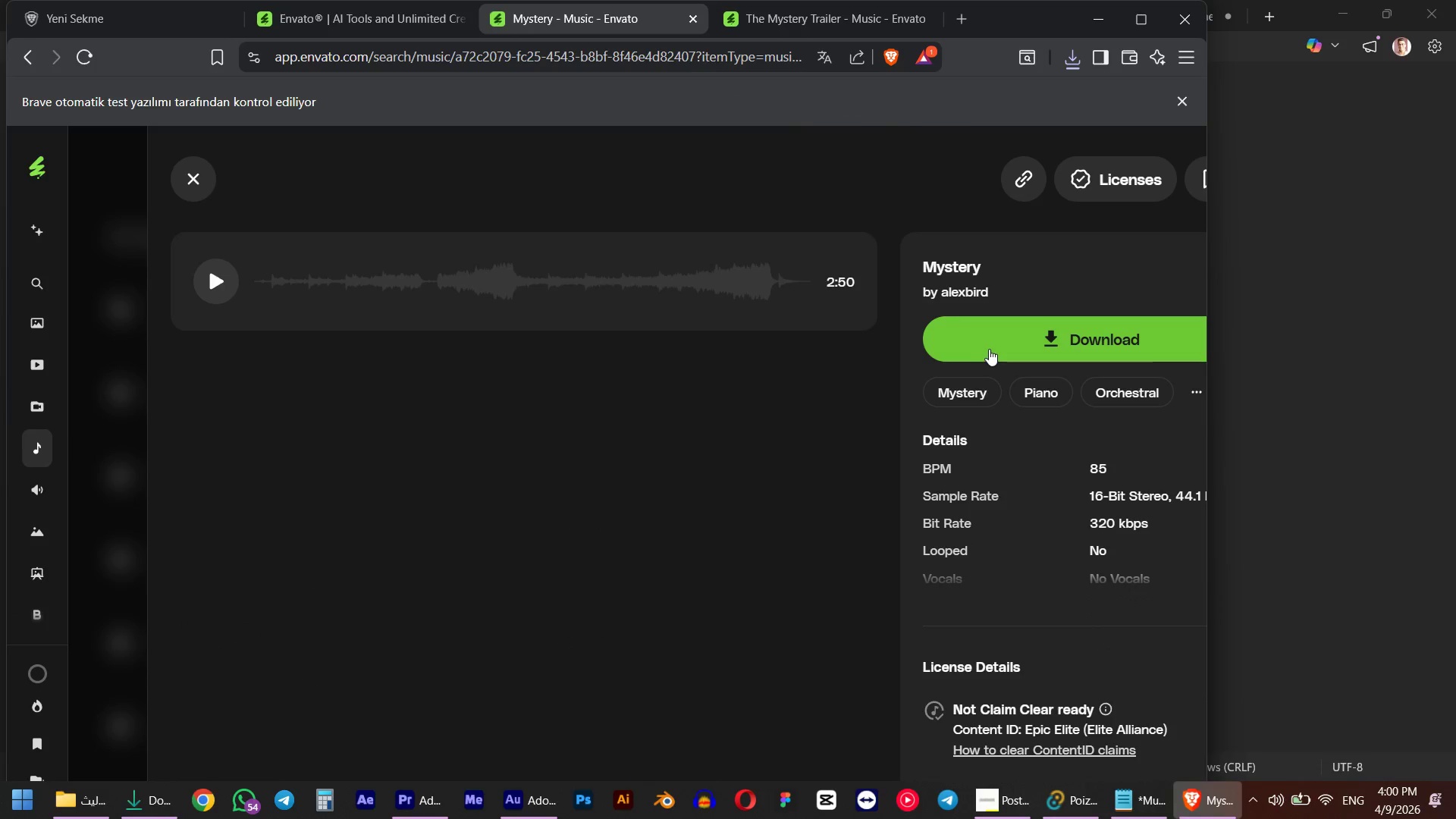 
left_click([989, 349])
 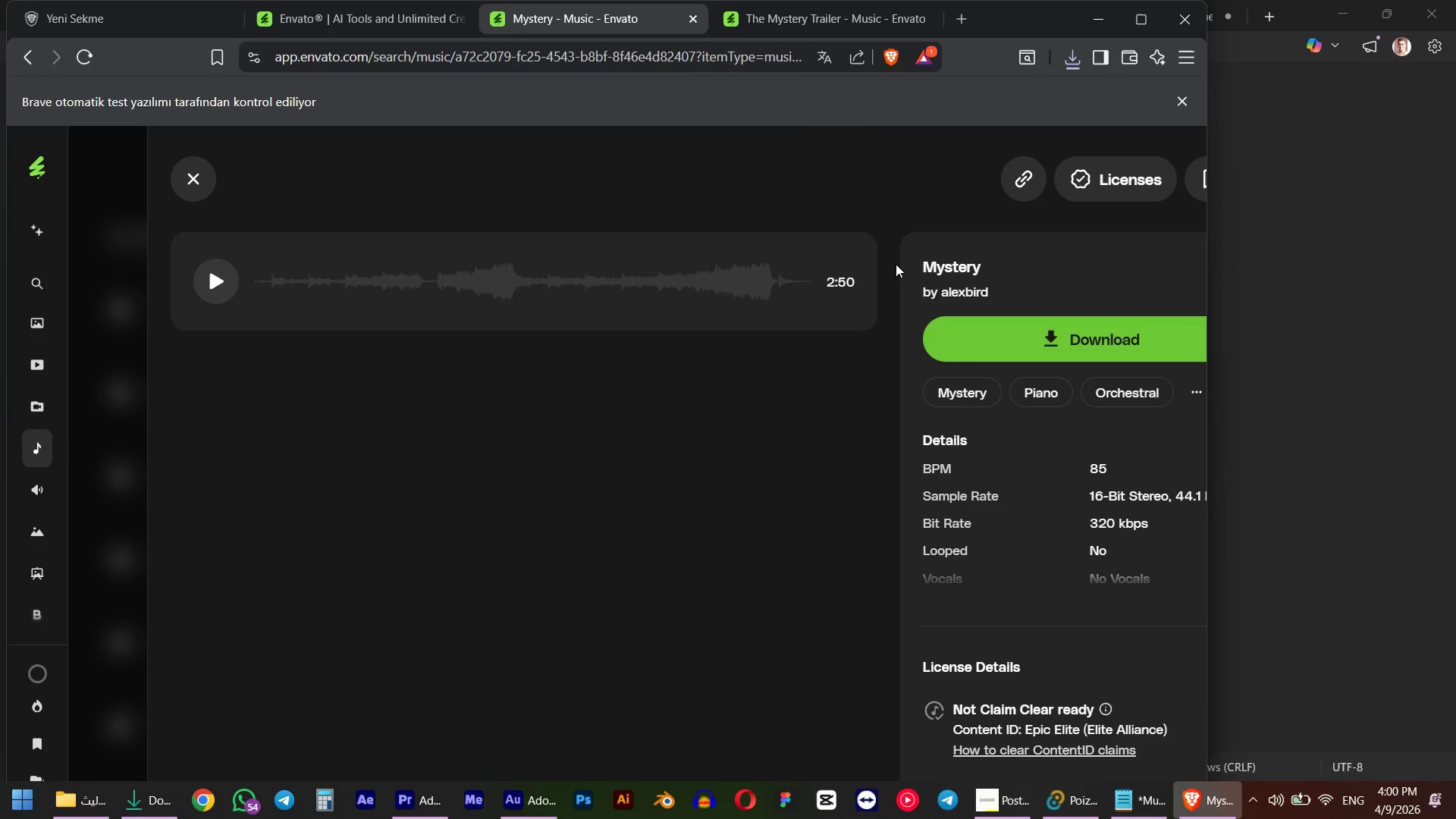 
left_click([789, 25])
 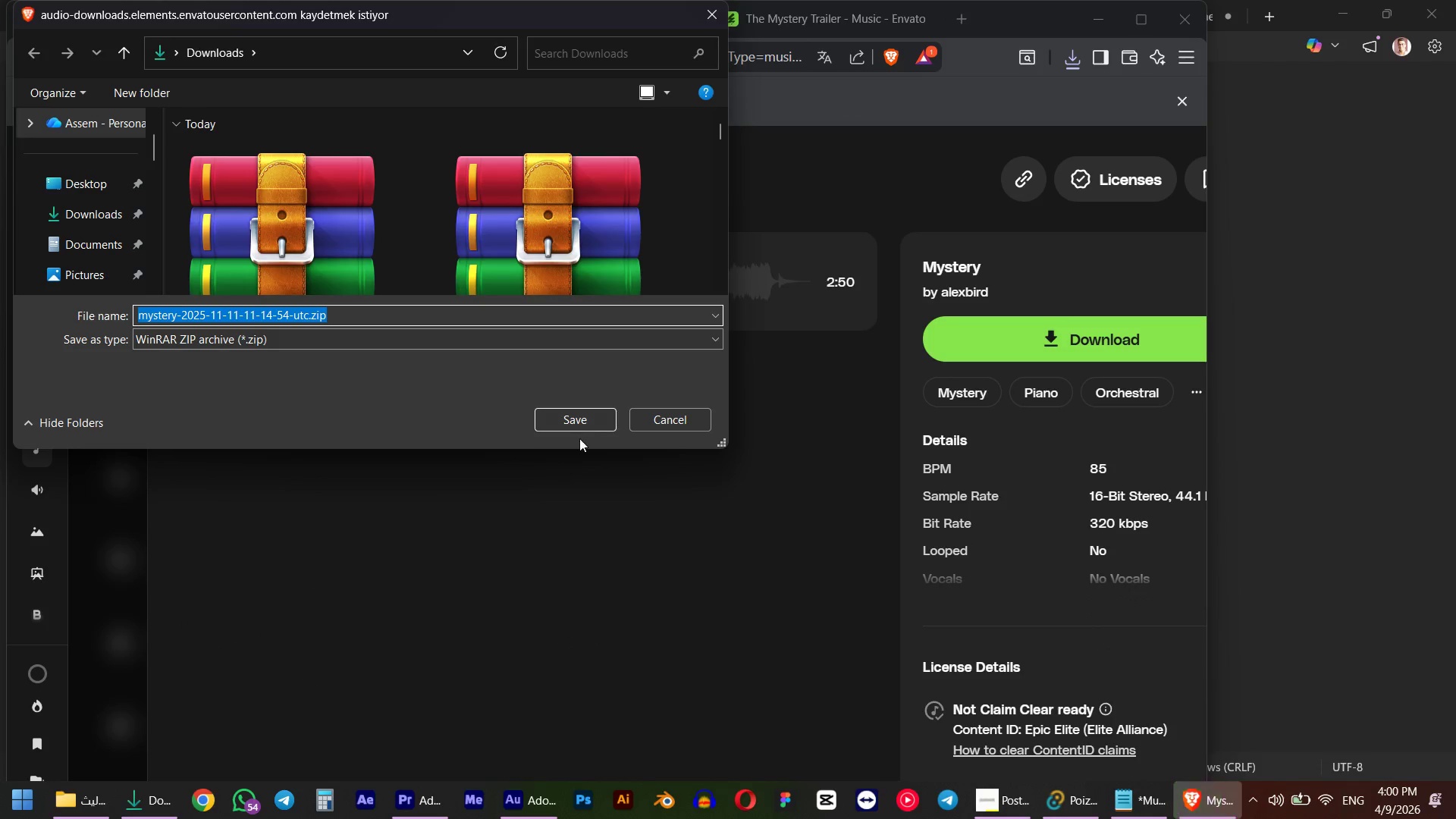 
left_click([587, 419])
 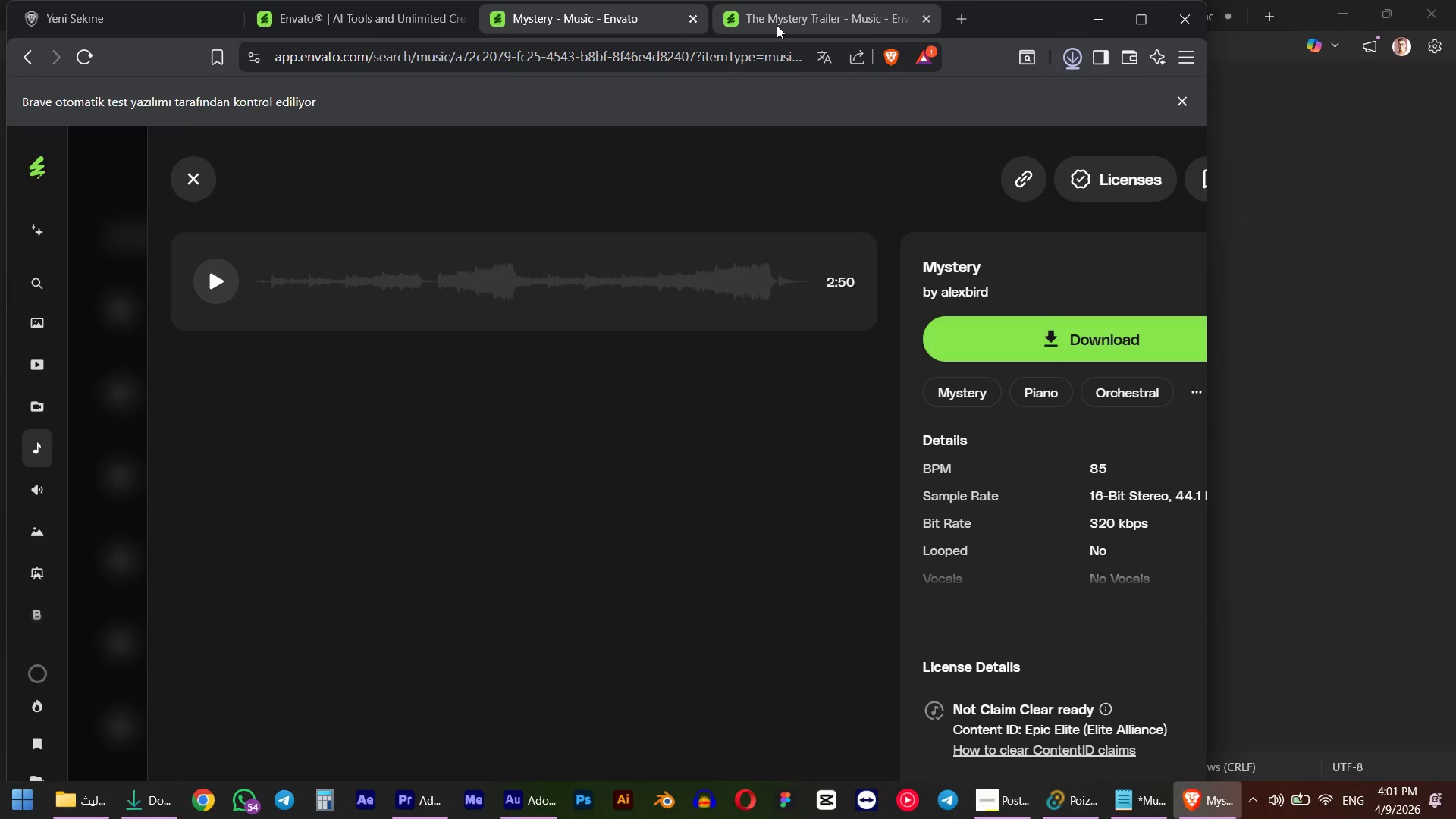 
left_click([777, 25])
 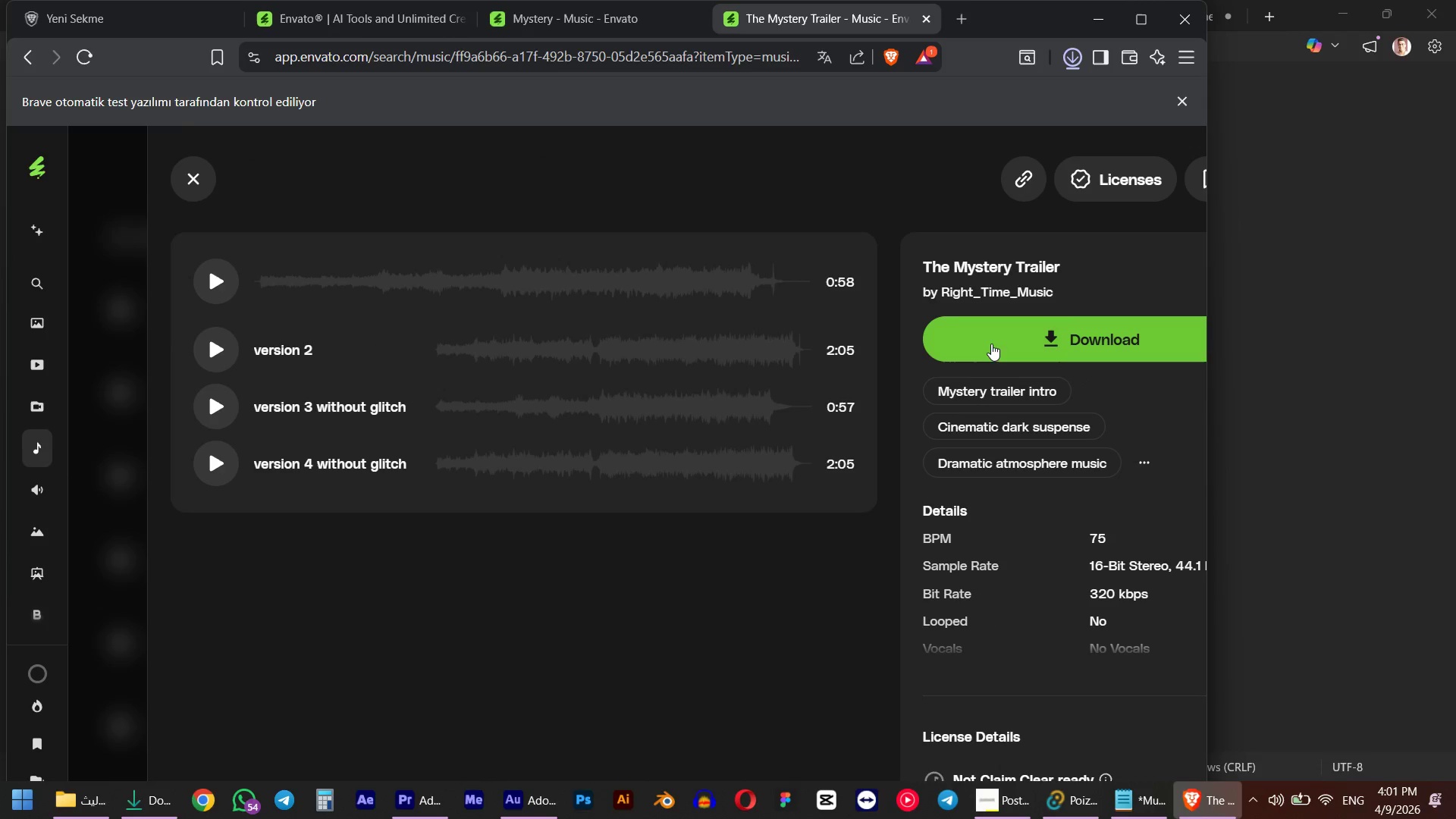 
left_click([991, 344])
 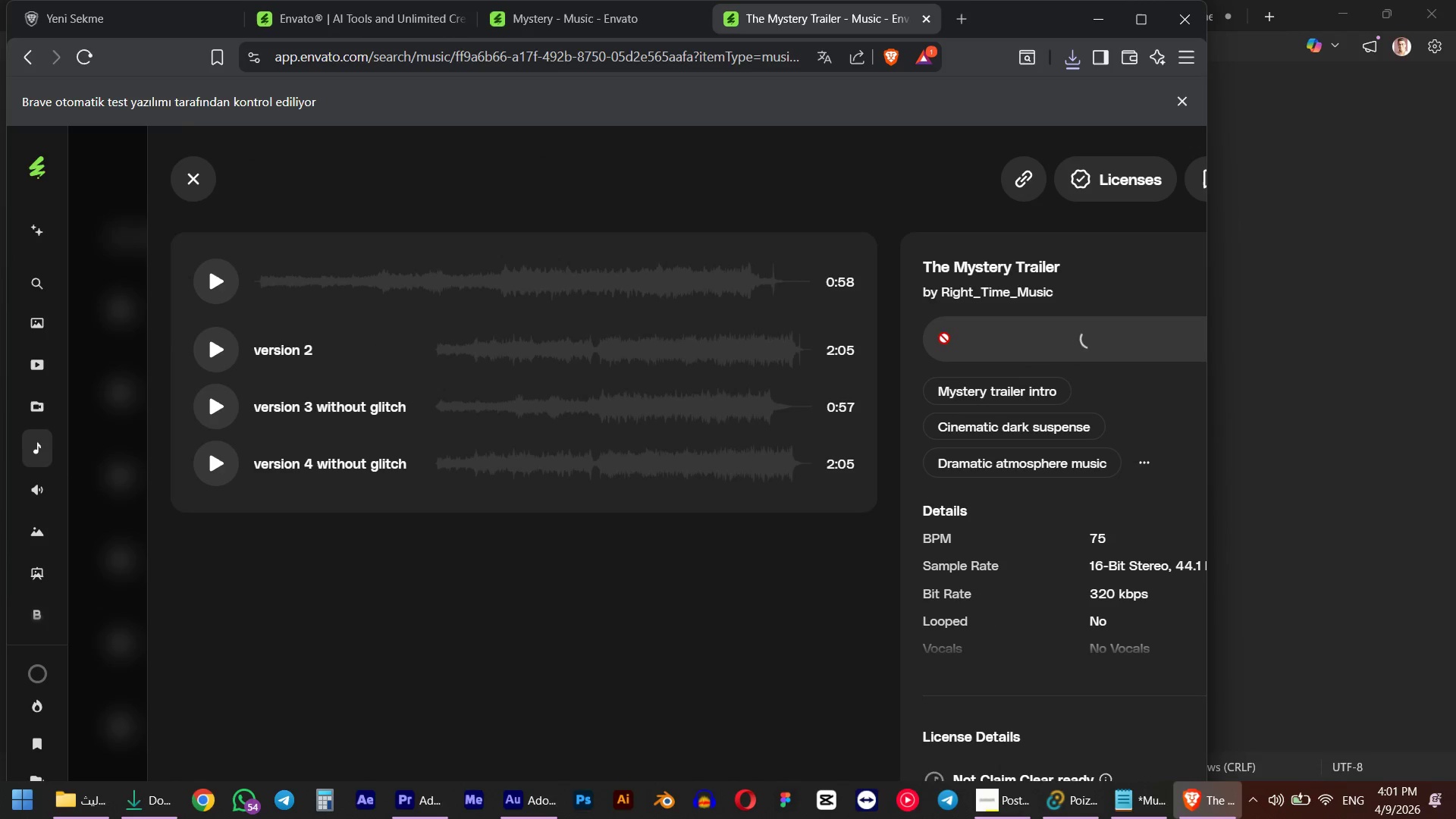 
mouse_move([919, 331])
 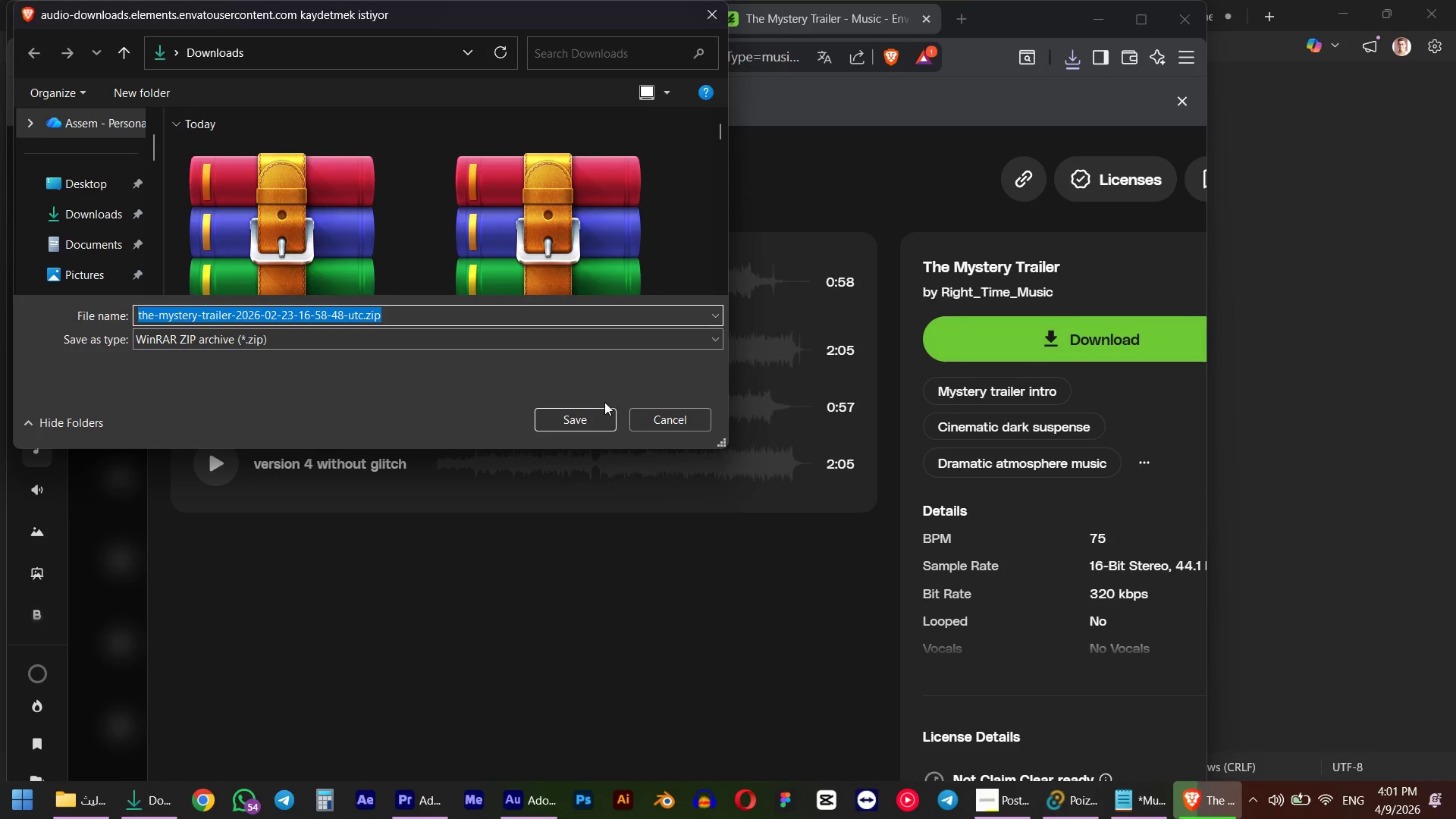 
left_click([594, 413])
 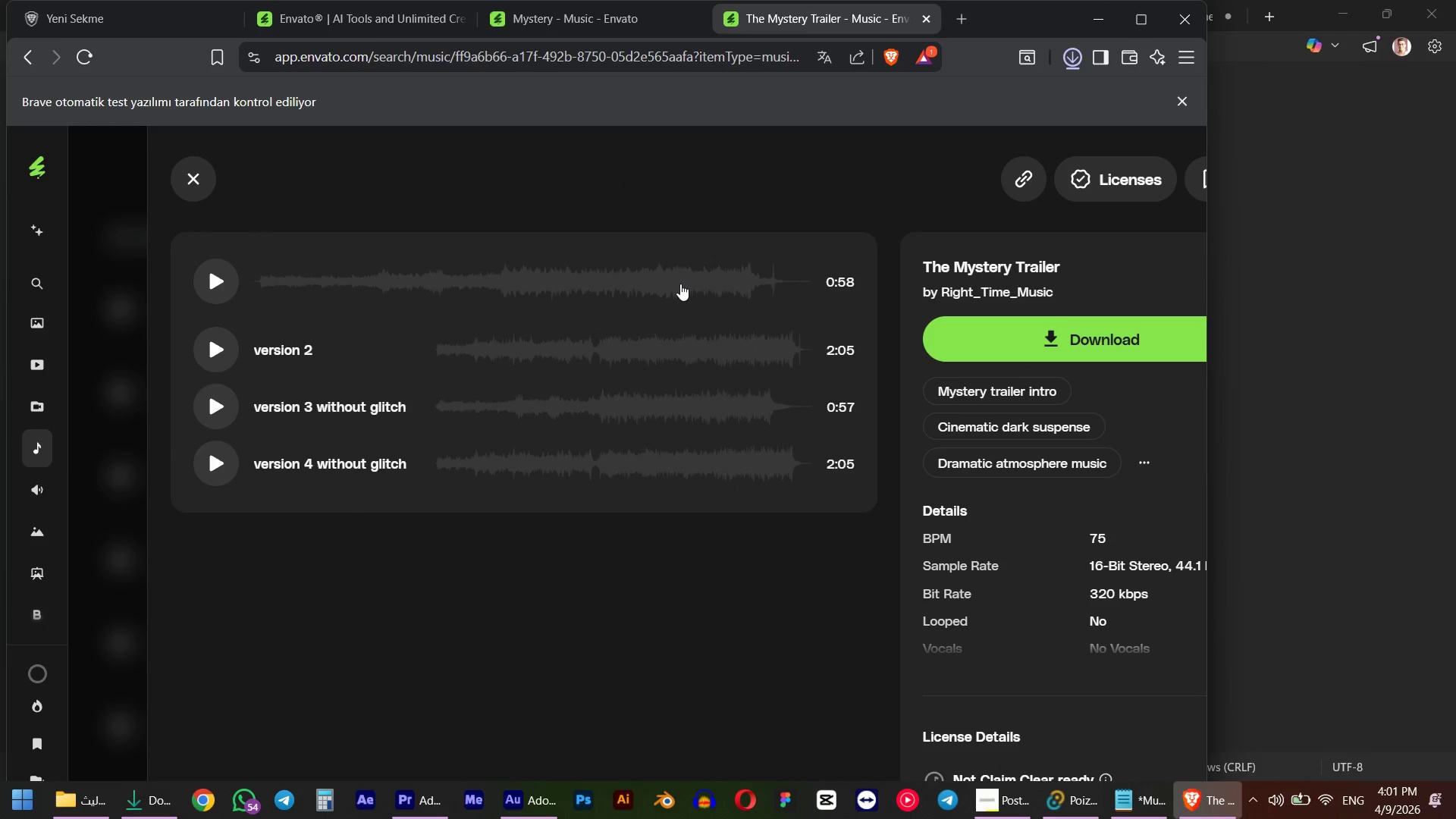 
middle_click([745, 20])
 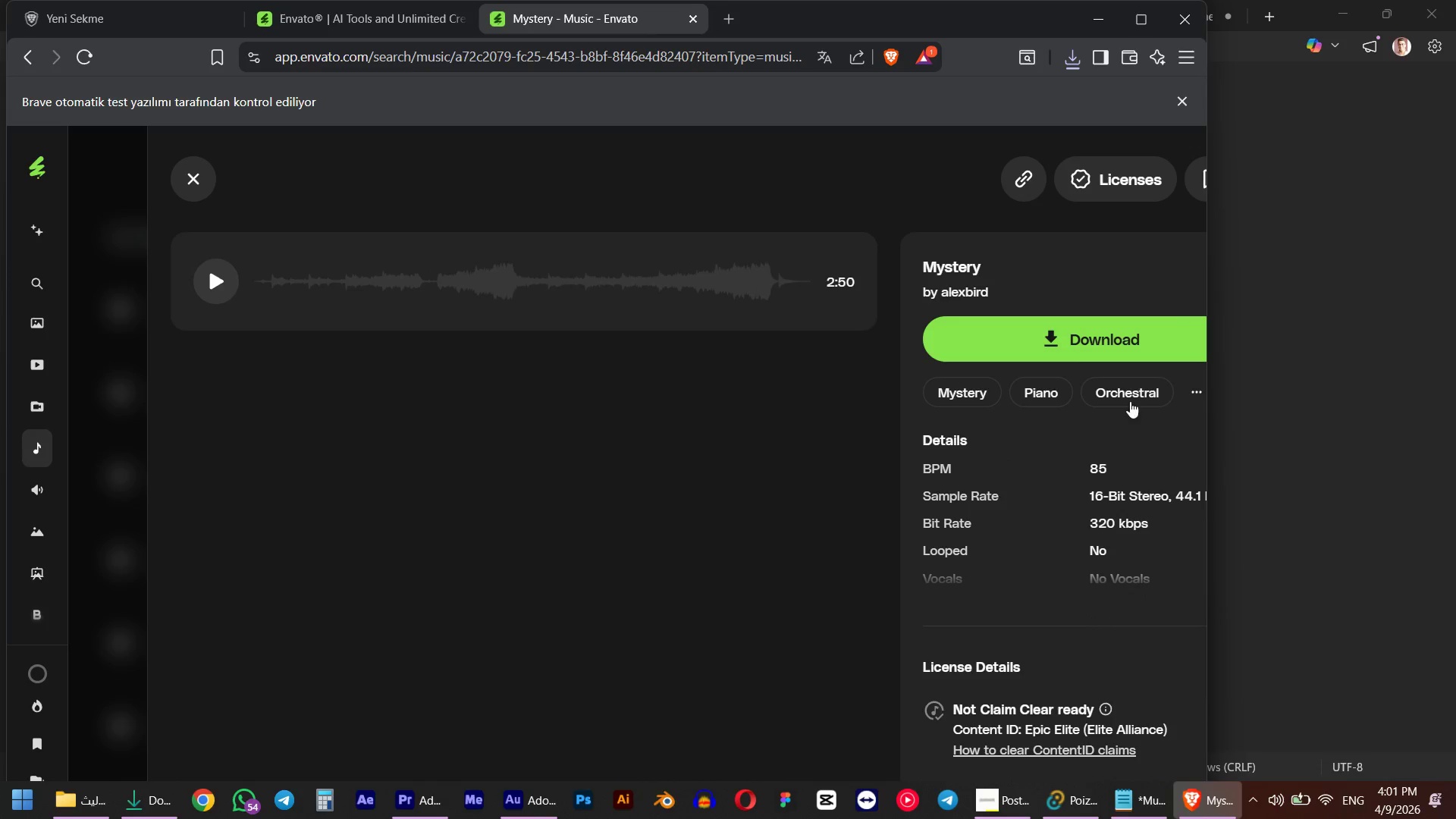 
left_click([1091, 24])
 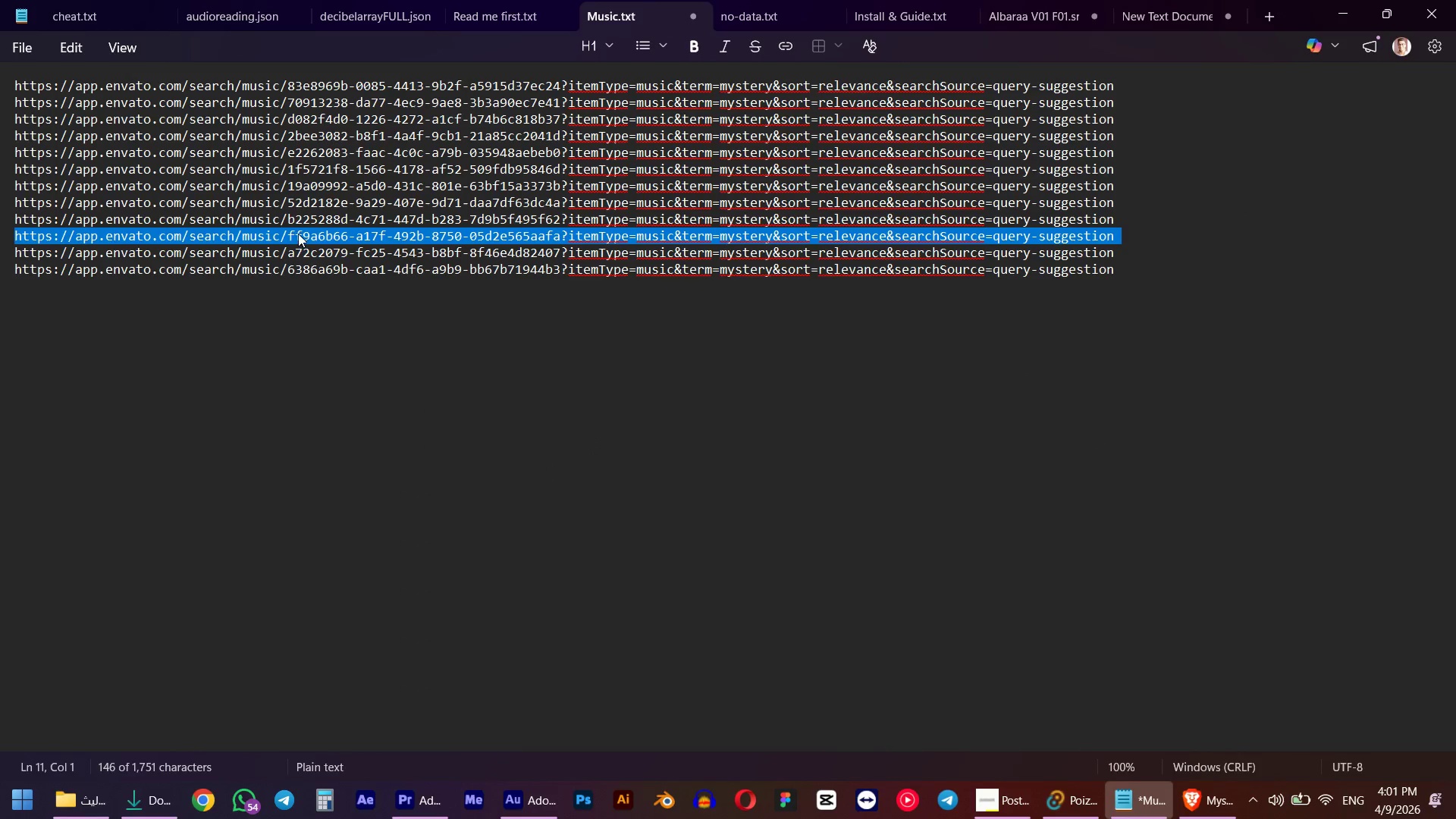 
double_click([290, 212])
 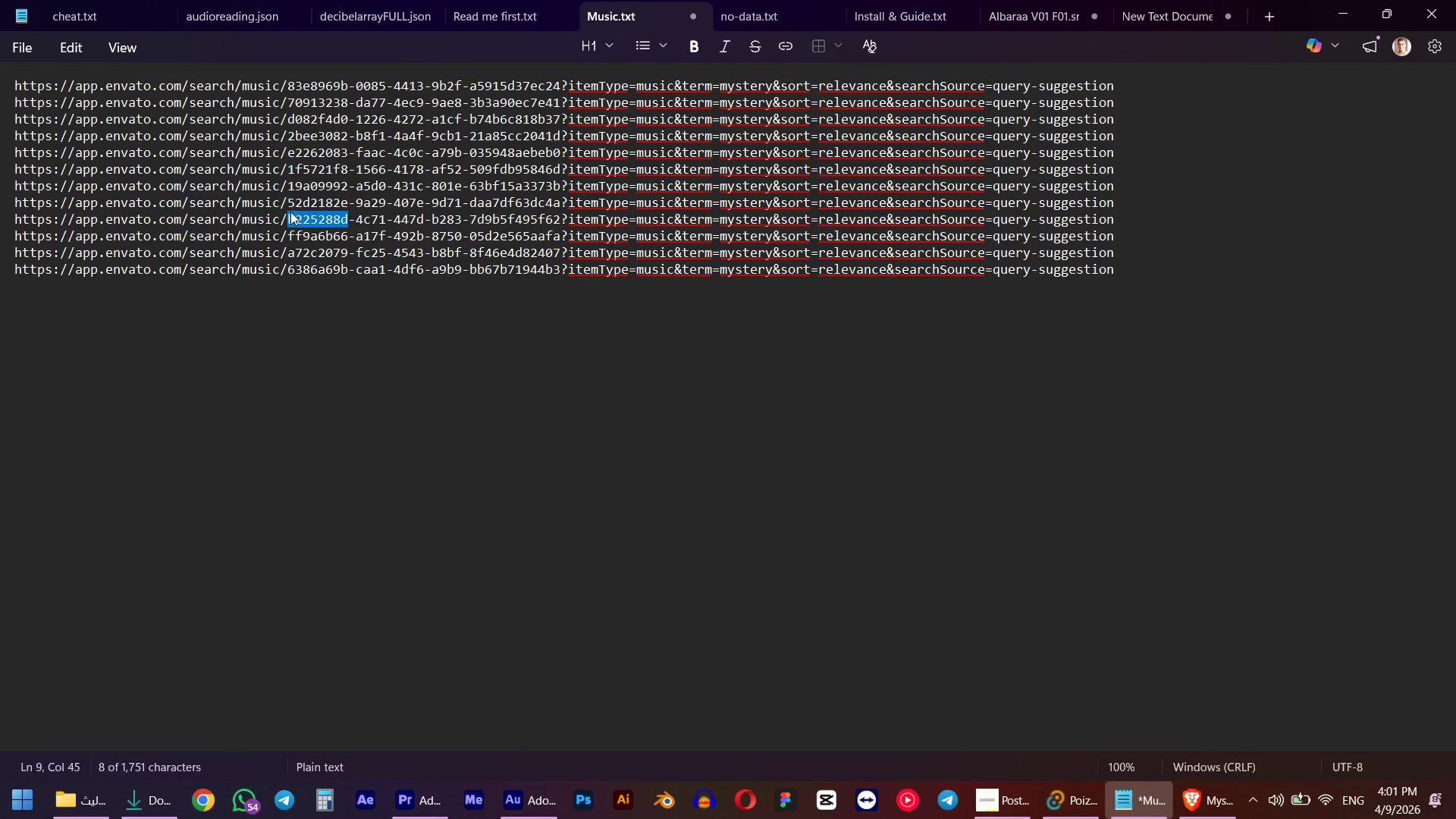 
triple_click([290, 212])
 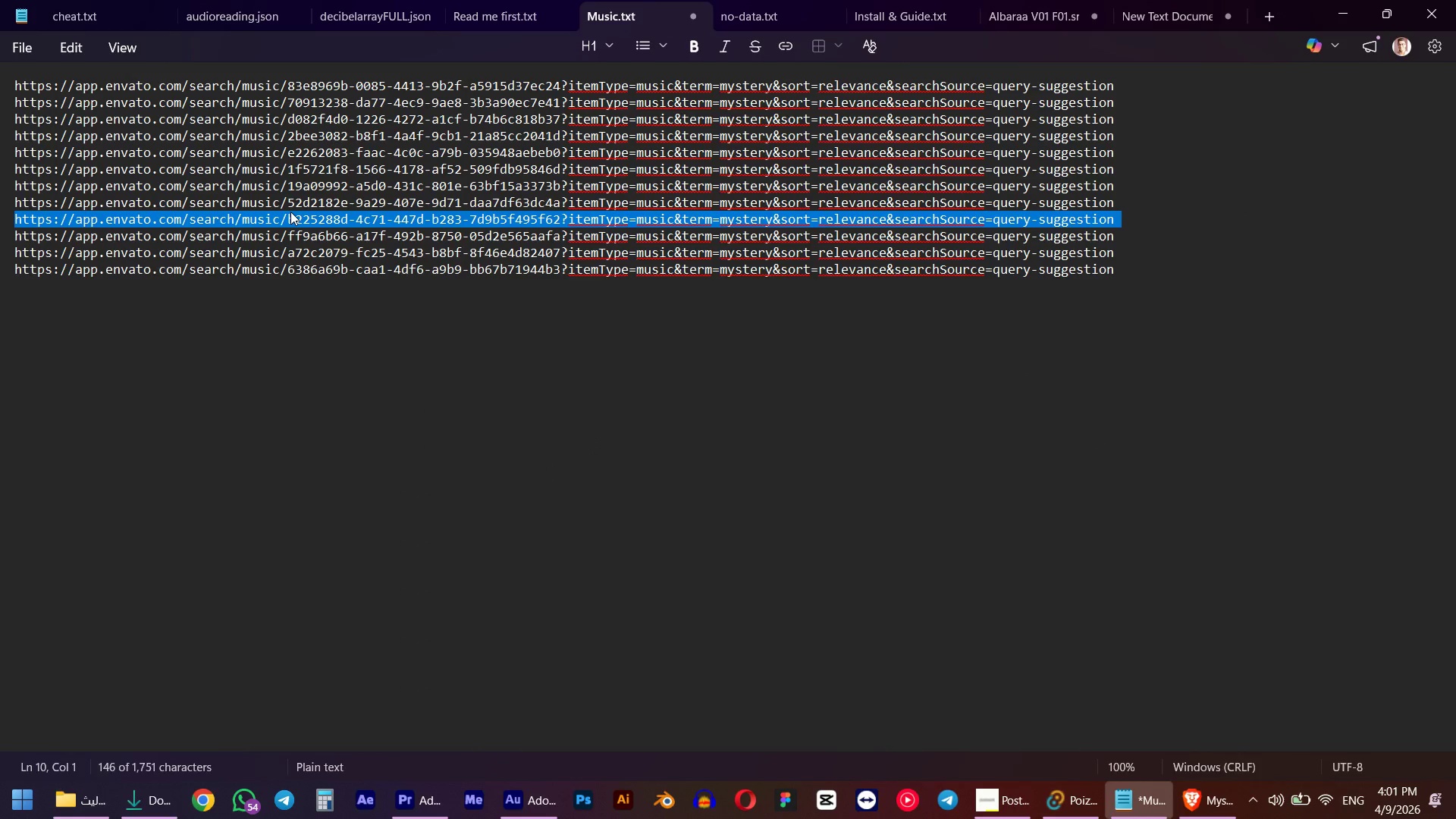 
key(Control+C)
 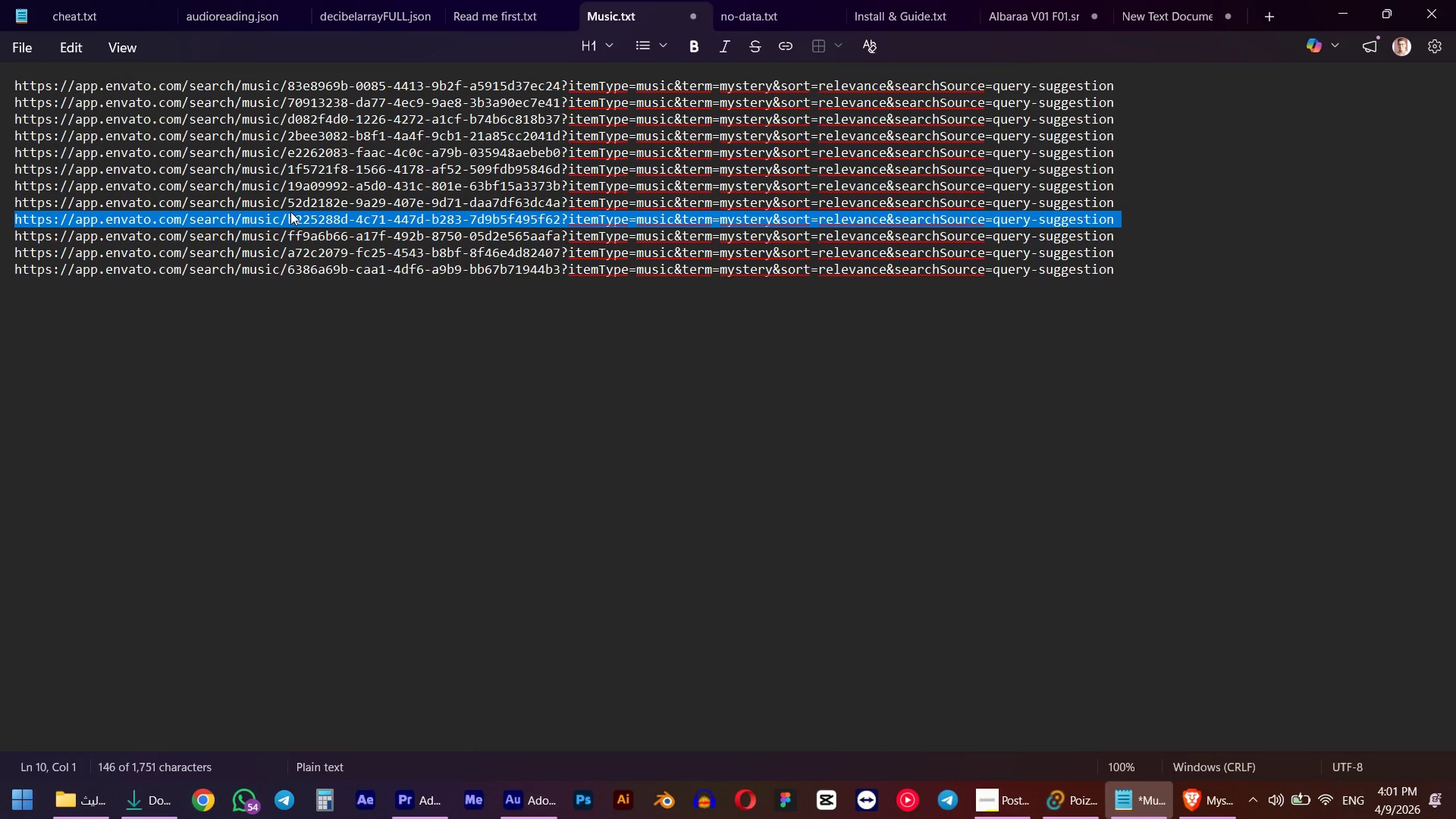 
key(Alt+AltLeft)
 